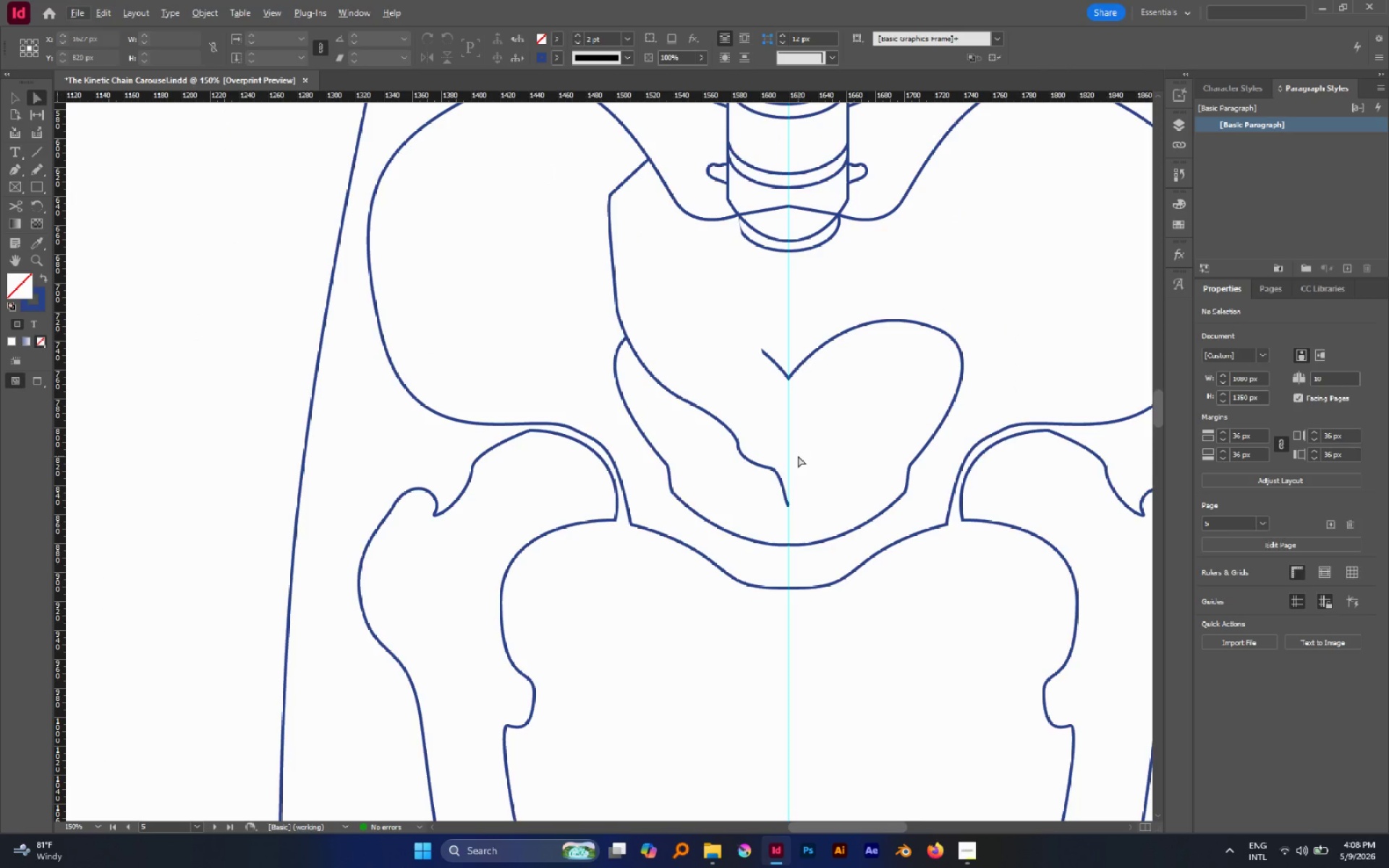 
key(V)
 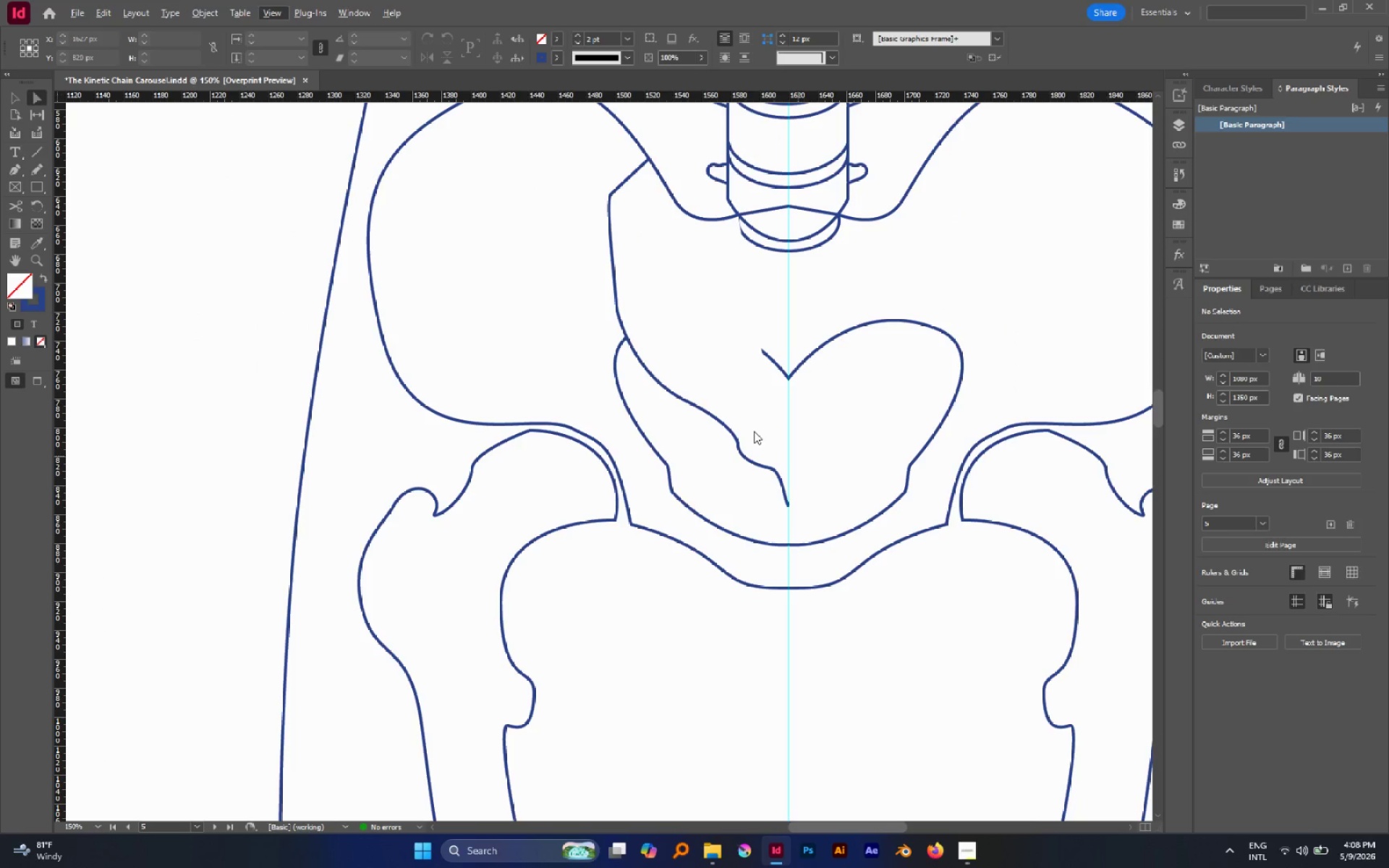 
left_click([754, 431])
 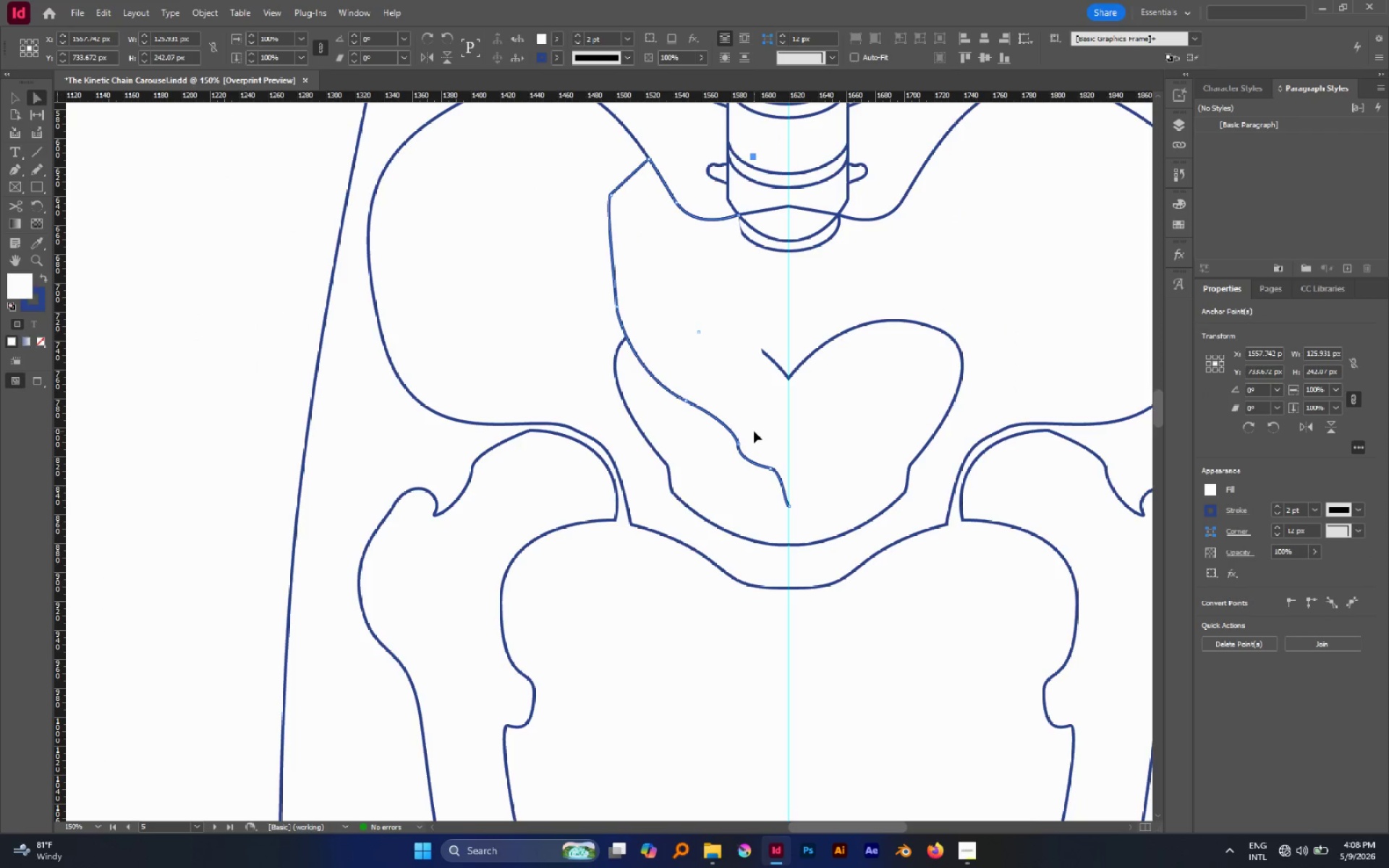 
left_click([754, 431])
 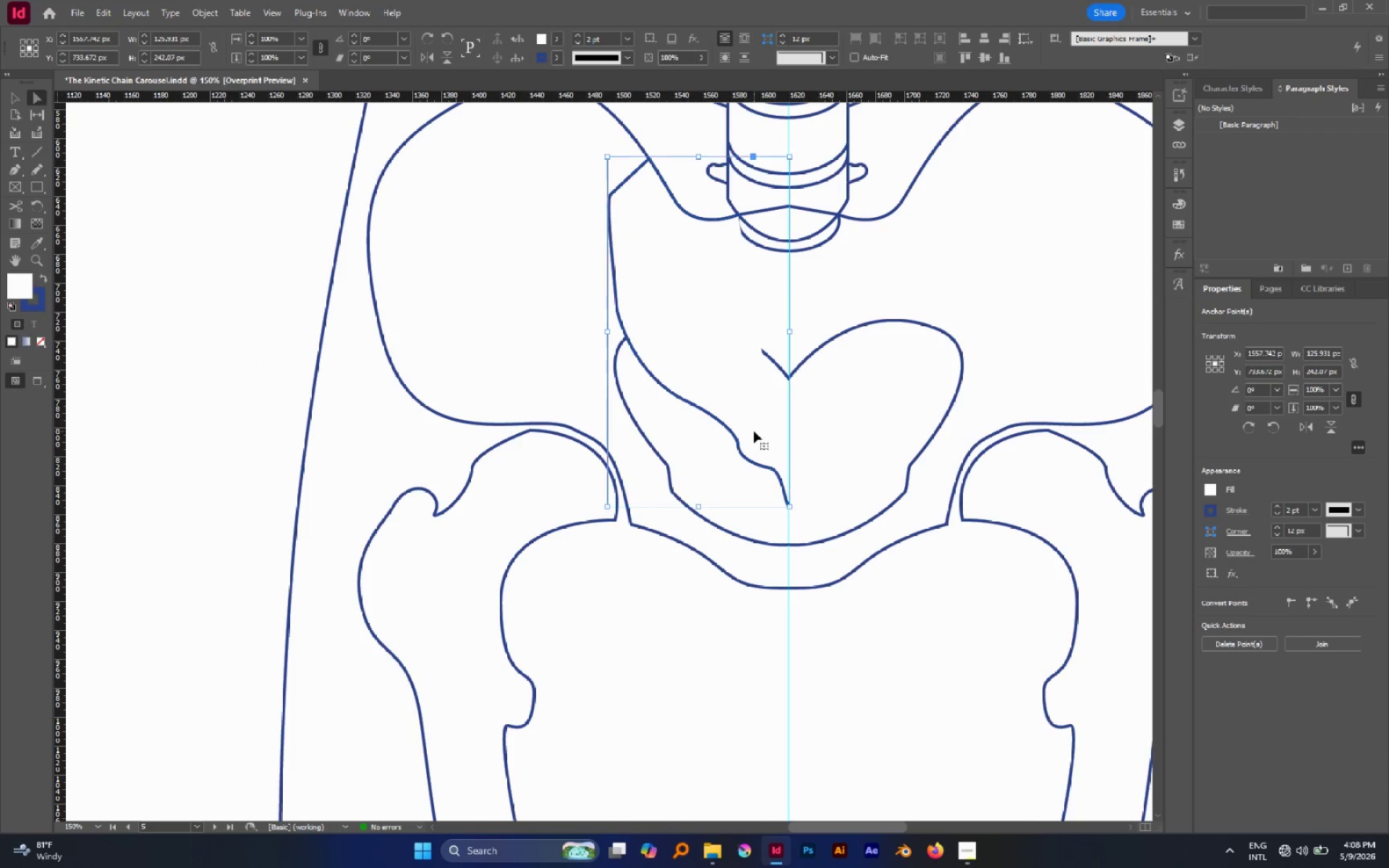 
key(V)
 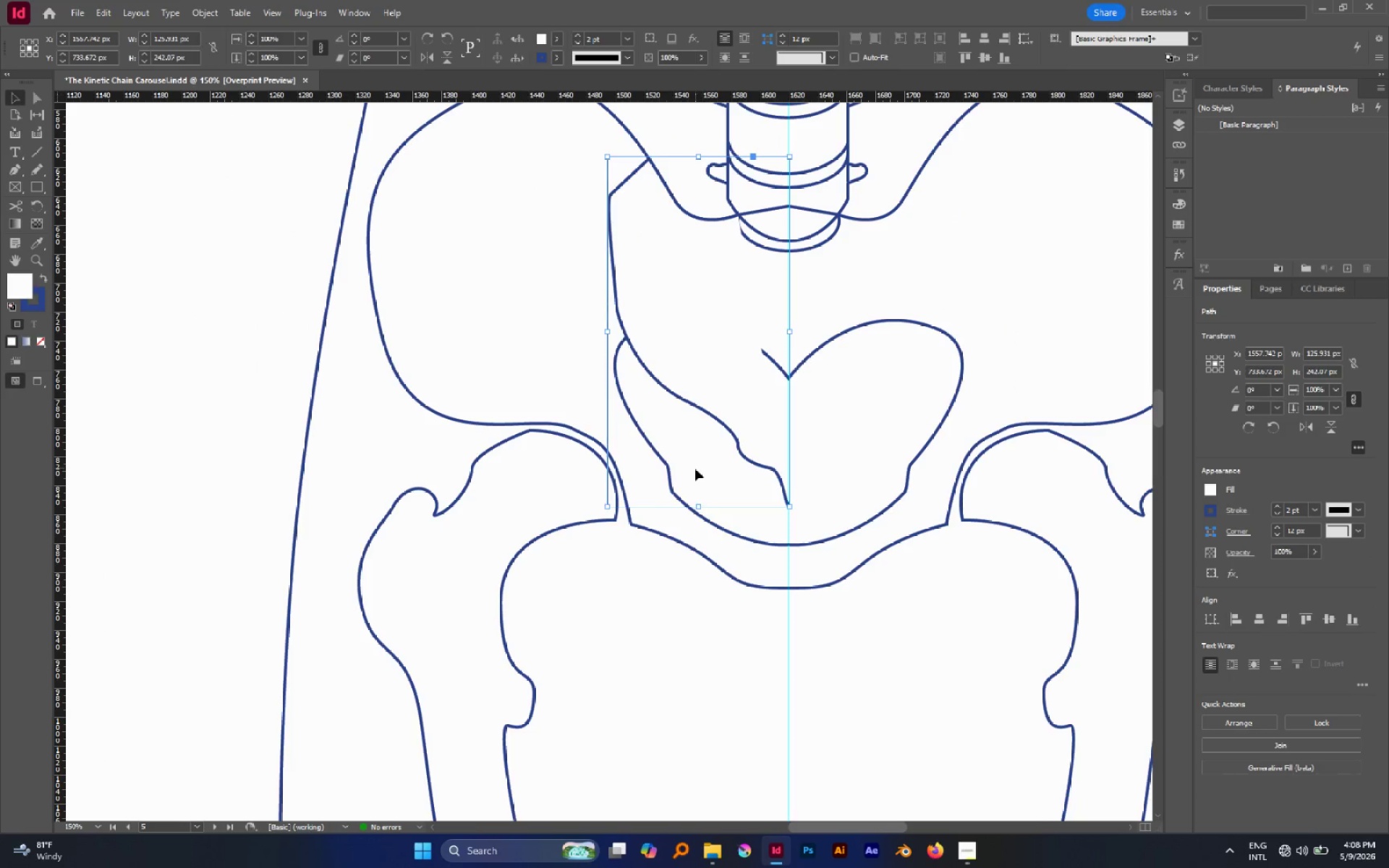 
left_click([695, 469])
 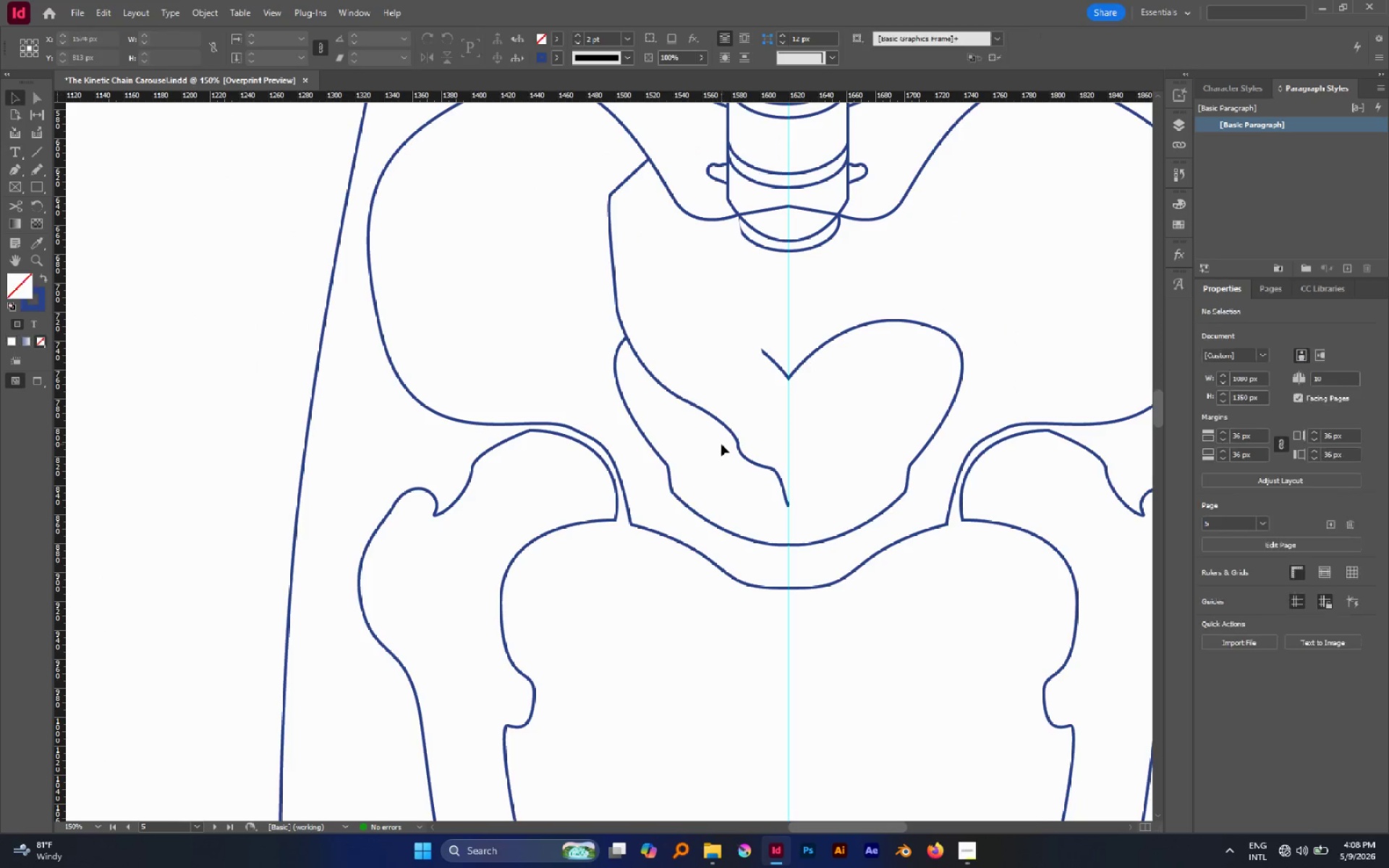 
hold_key(key=AltLeft, duration=1.52)
left_click_drag(start_coordinate=[726, 425], to_coordinate=[842, 432])
 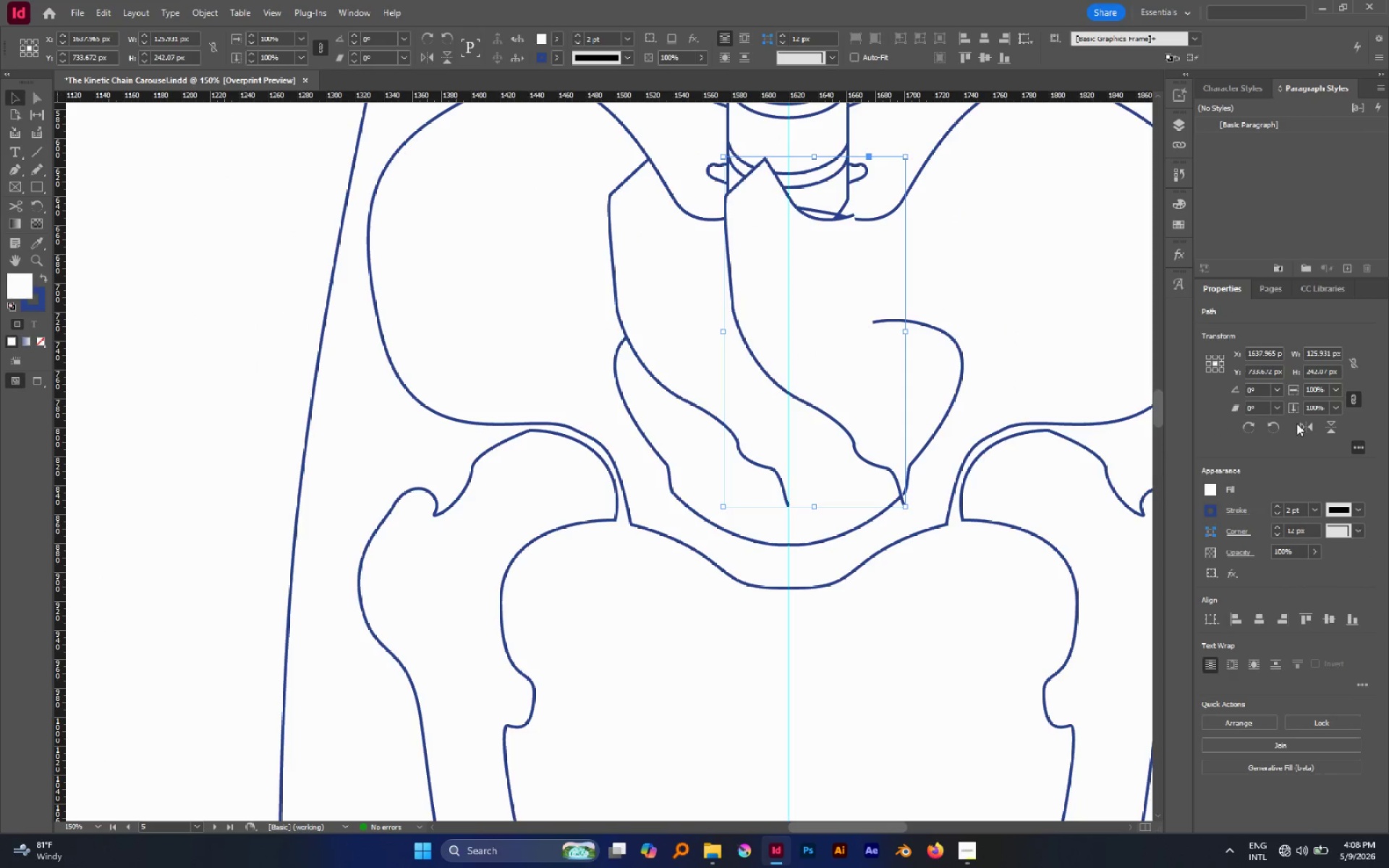 
hold_key(key=ShiftLeft, duration=0.58)
 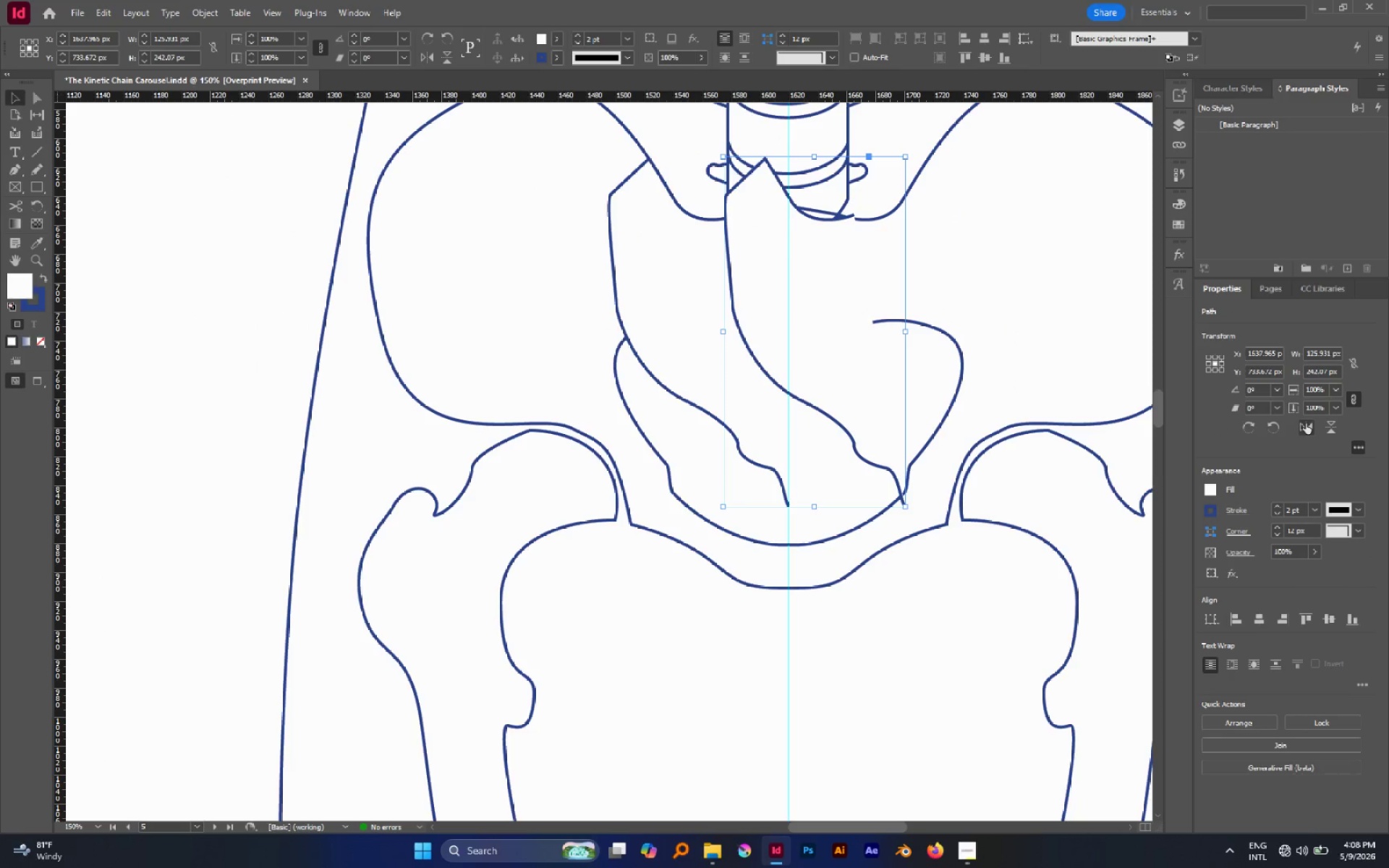 
left_click([1307, 422])
 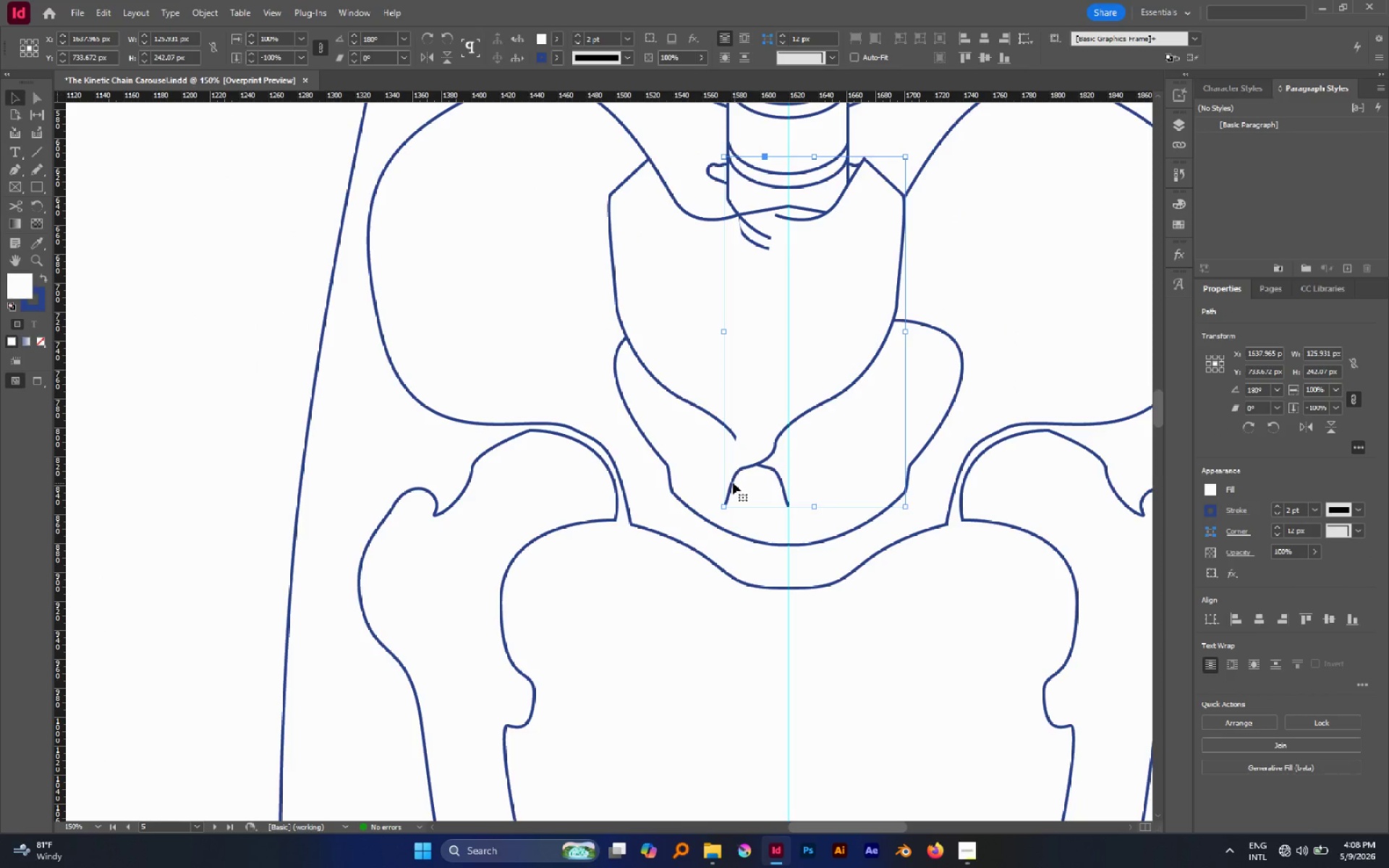 
left_click_drag(start_coordinate=[731, 481], to_coordinate=[793, 484])
 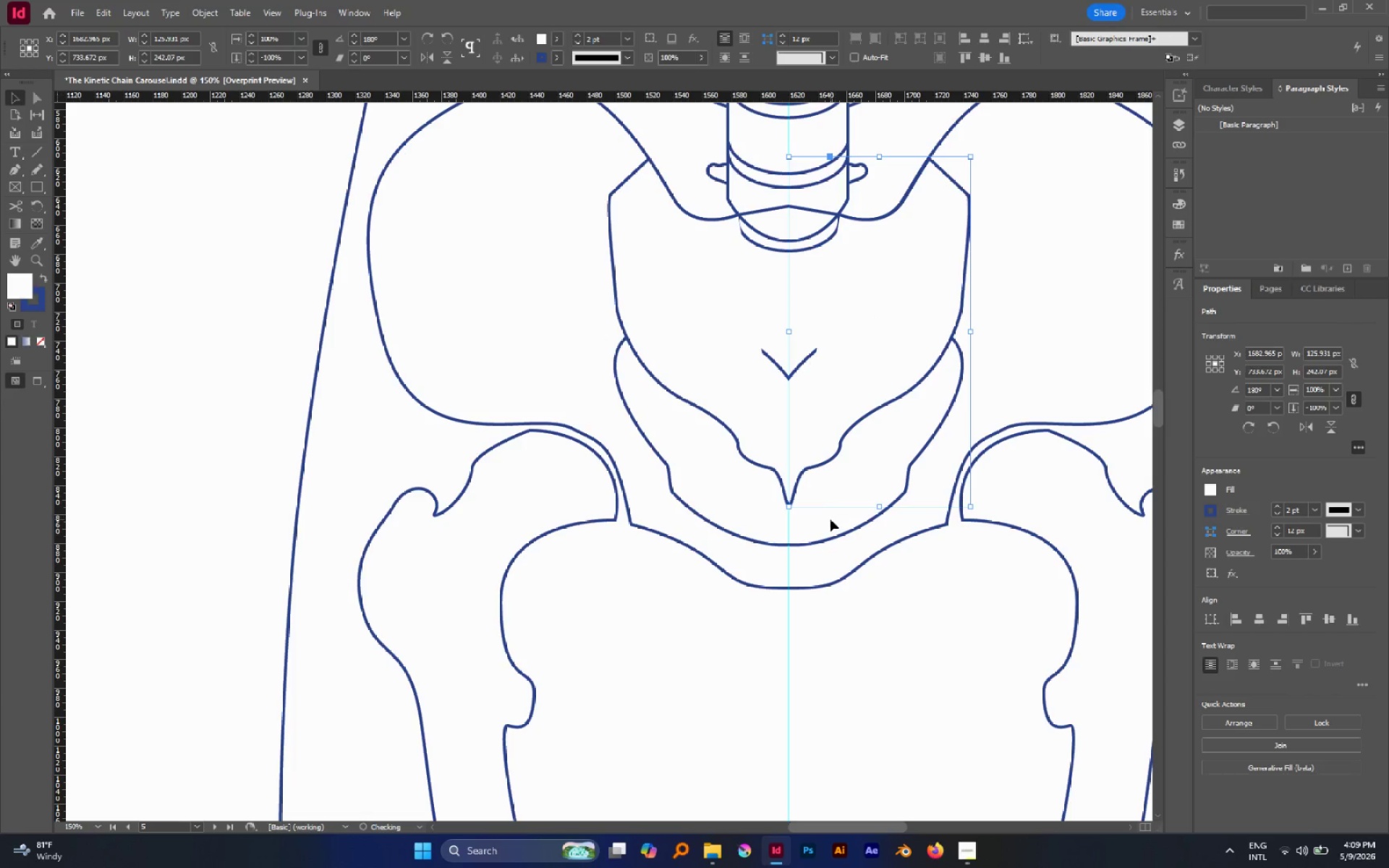 
hold_key(key=ShiftLeft, duration=1.22)
 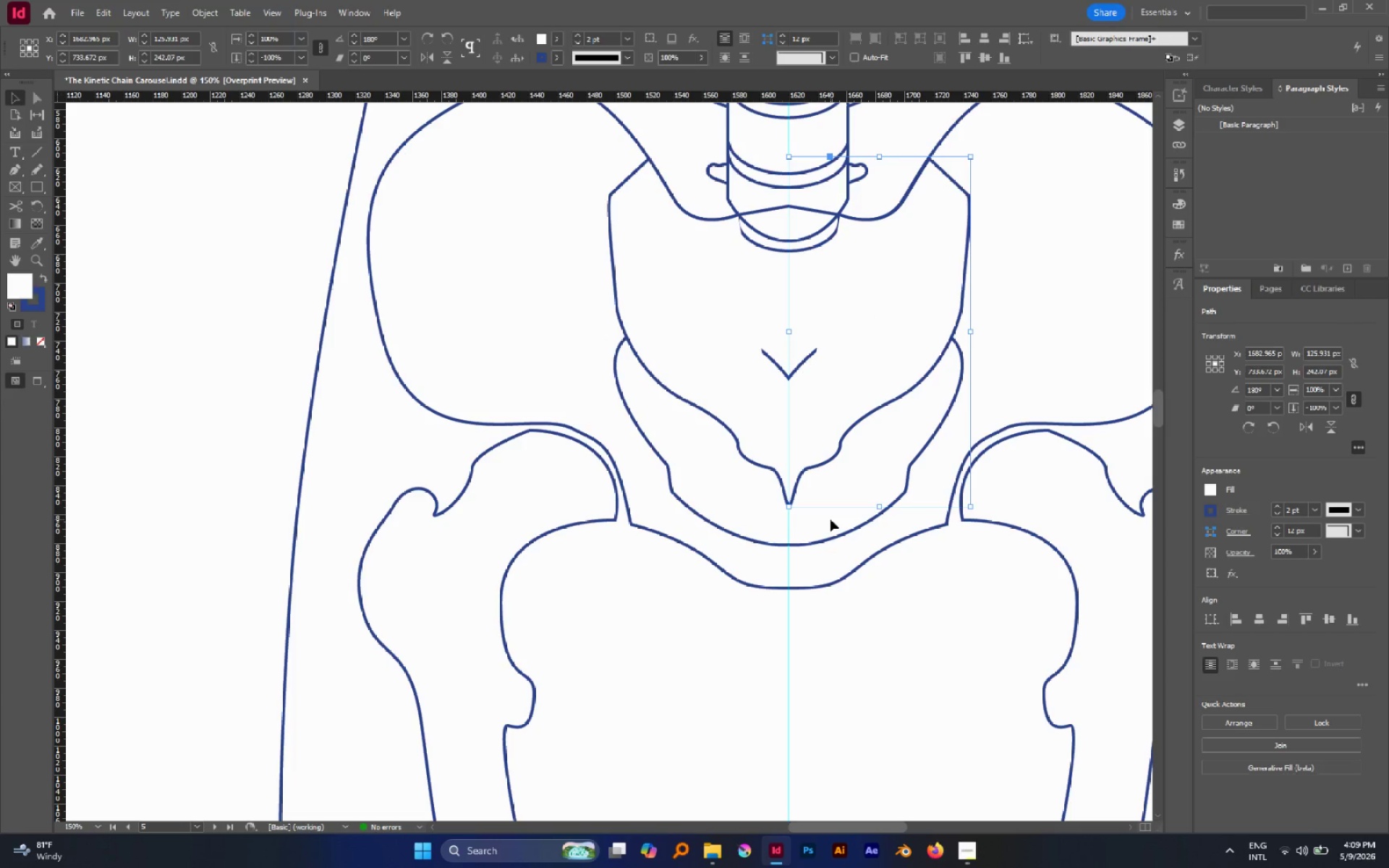 
scroll: coordinate [822, 510], scroll_direction: up, amount: 1.0
 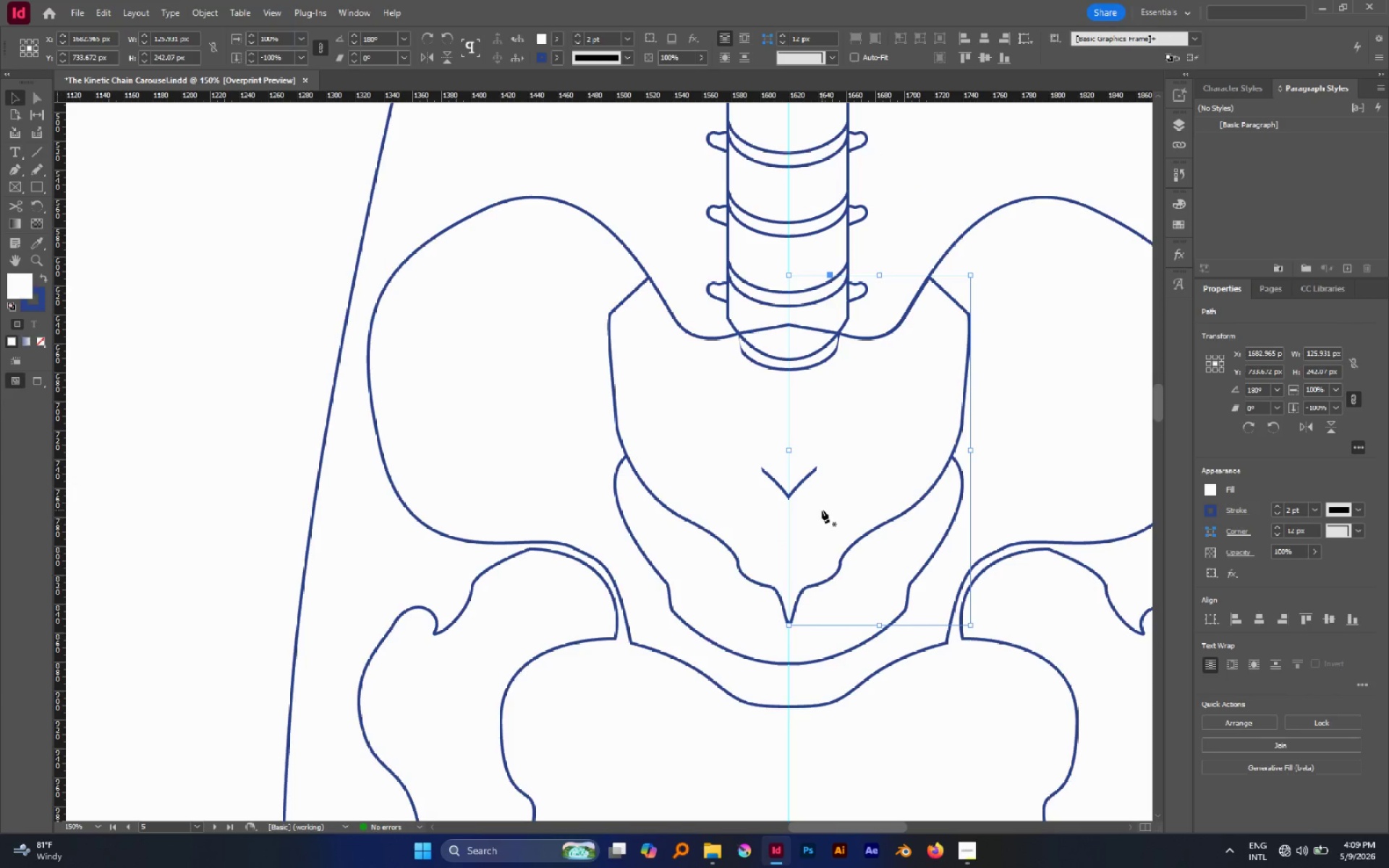 
key(P)
 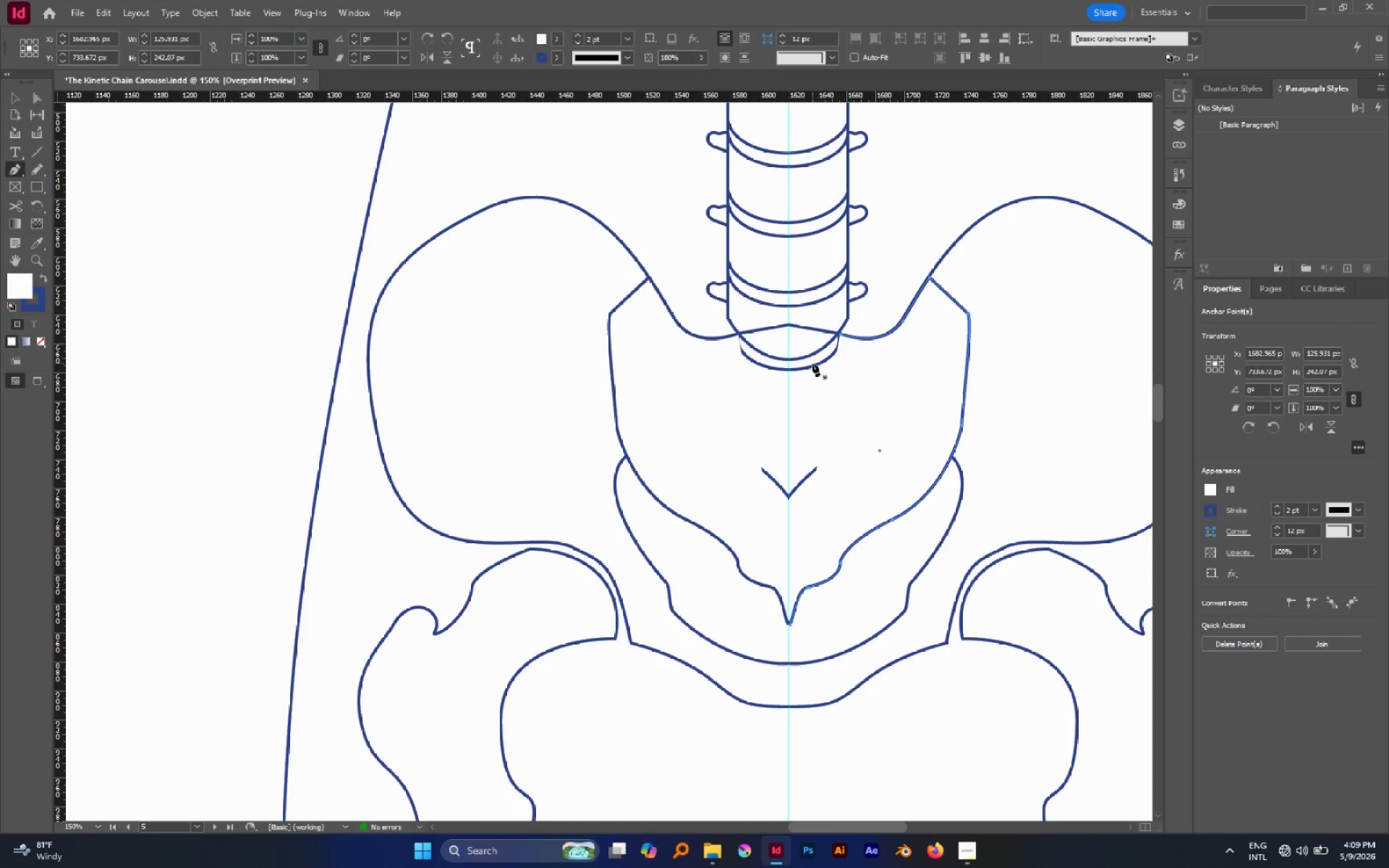 
key(V)
 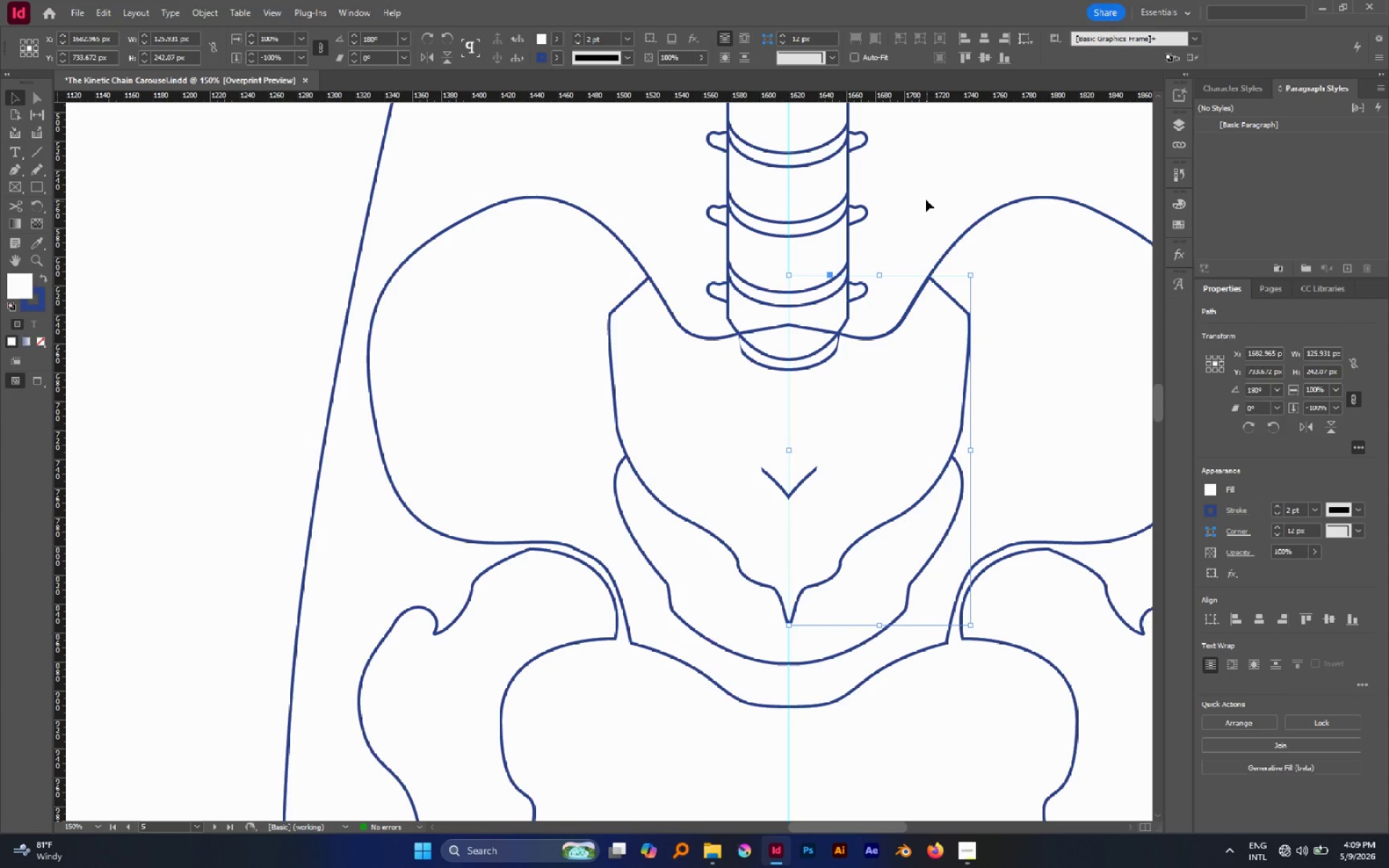 
left_click([926, 200])
 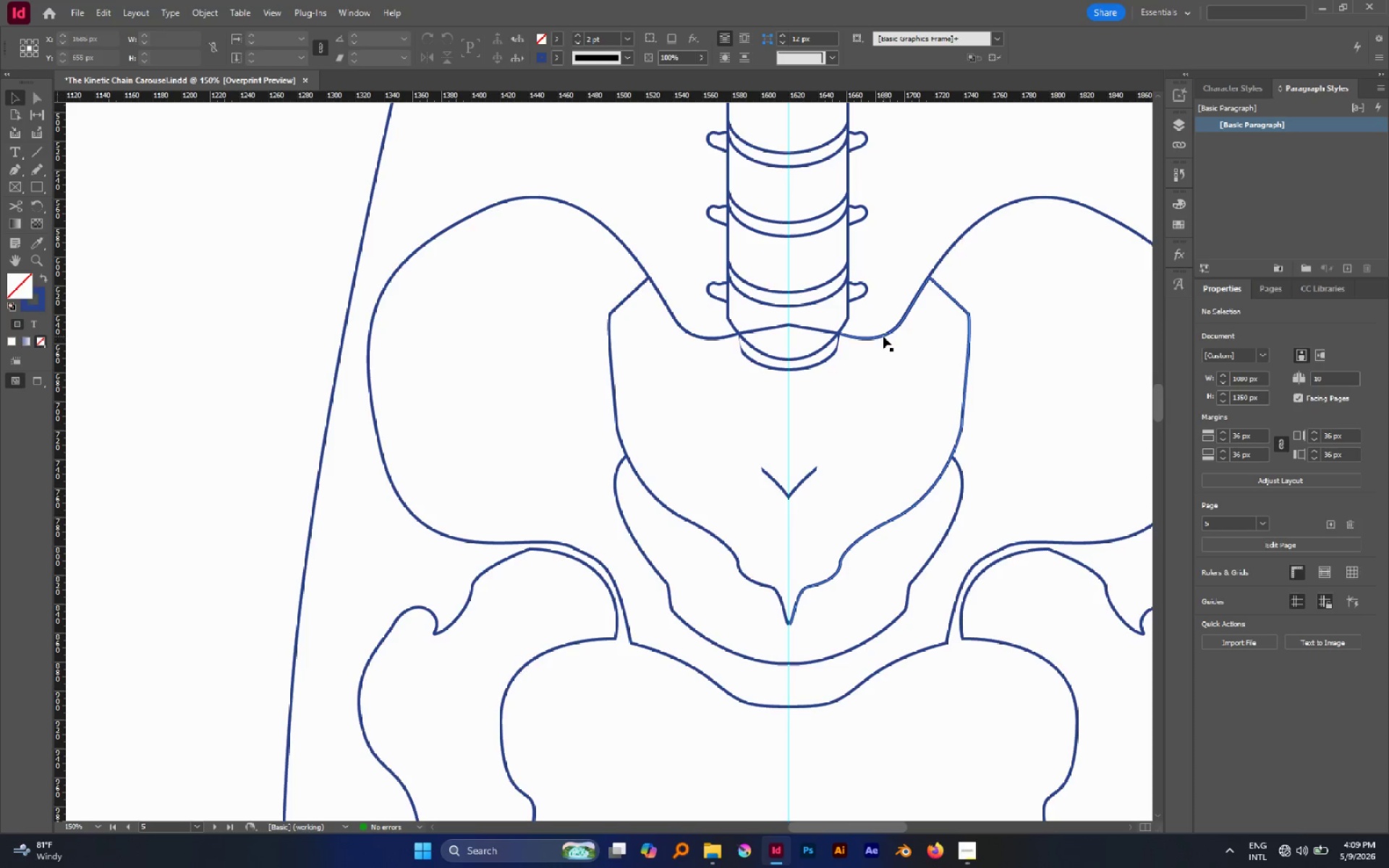 
left_click([883, 336])
 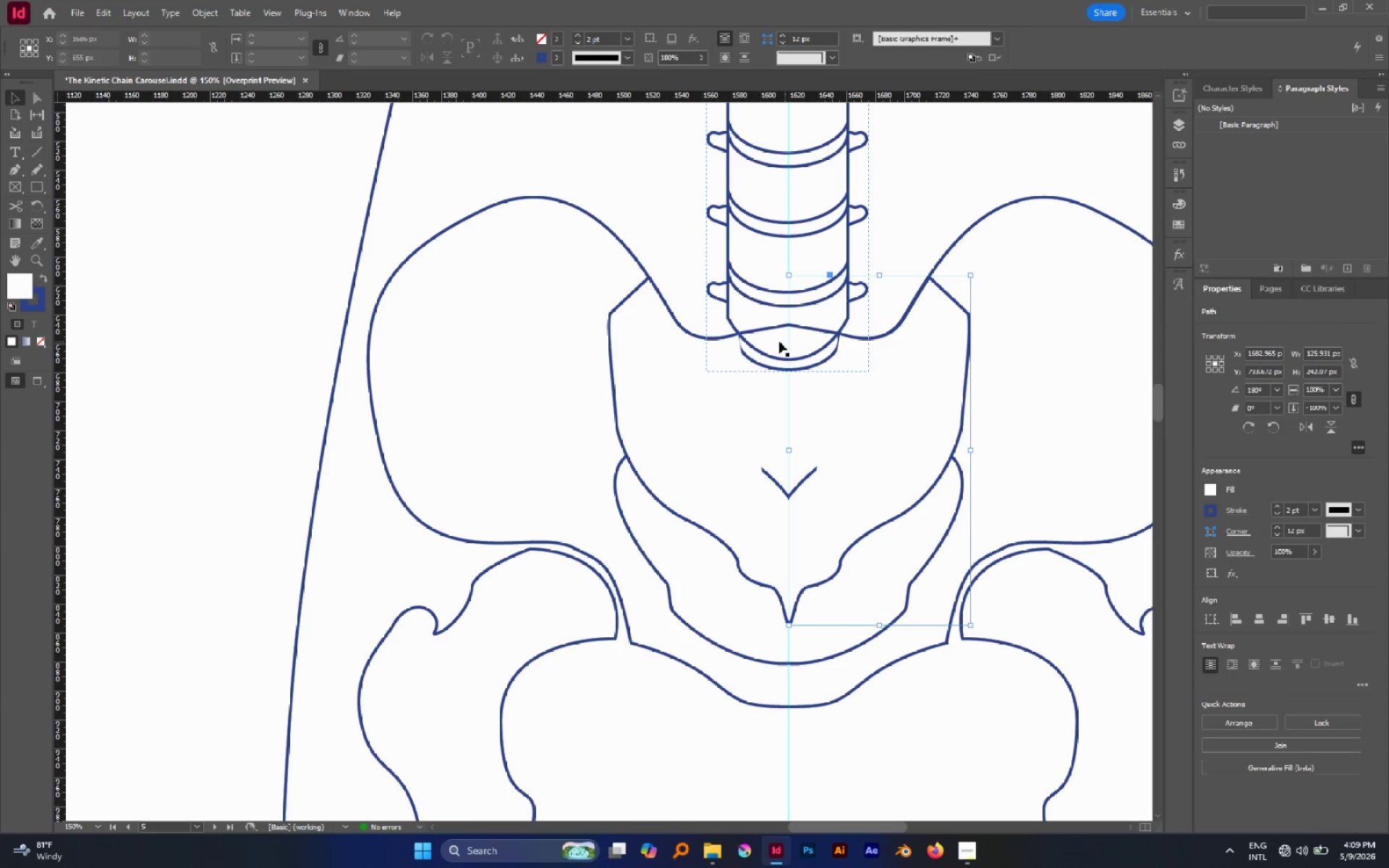 
hold_key(key=ShiftLeft, duration=1.34)
left_click([696, 336])
 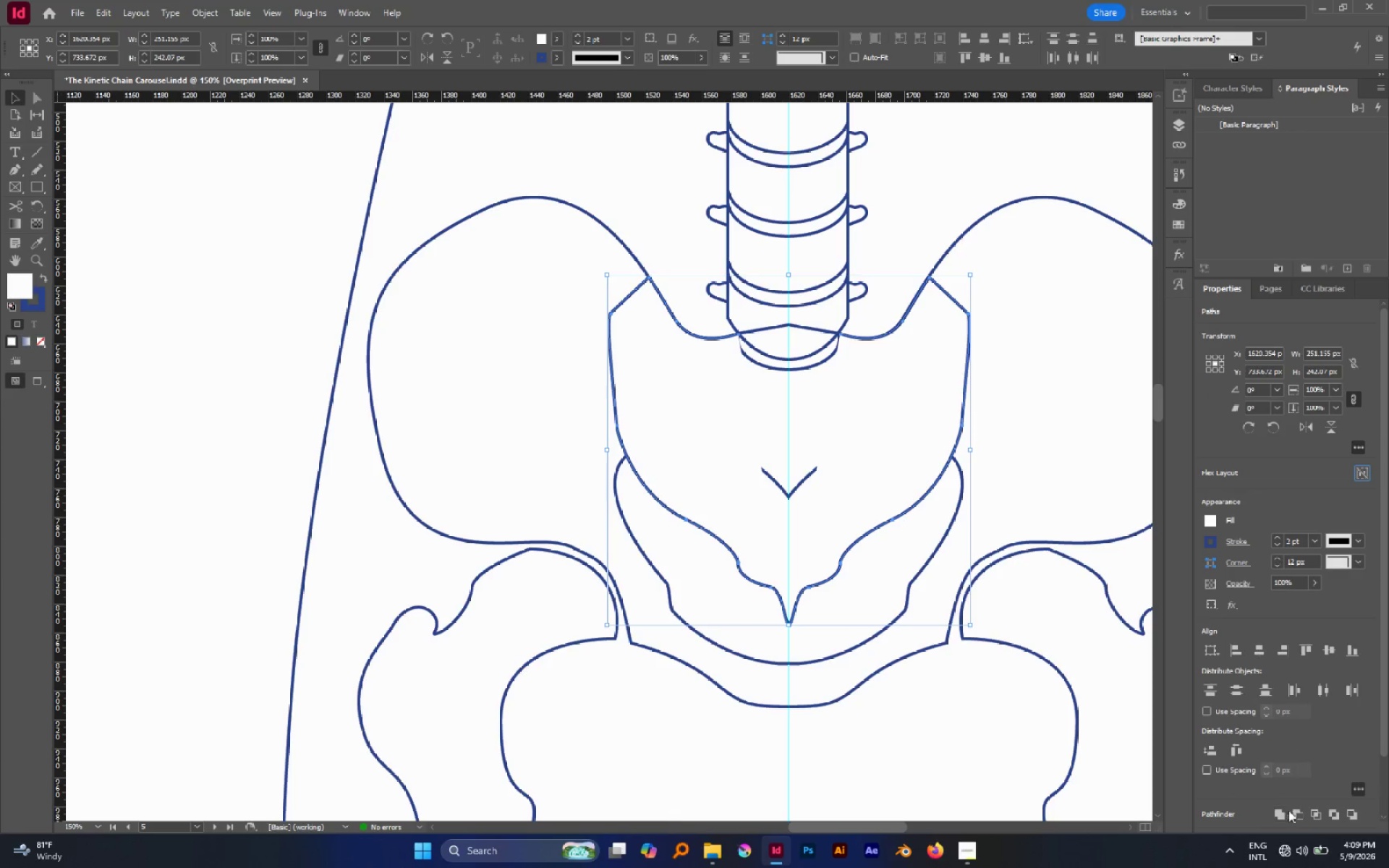 
left_click([1286, 812])
 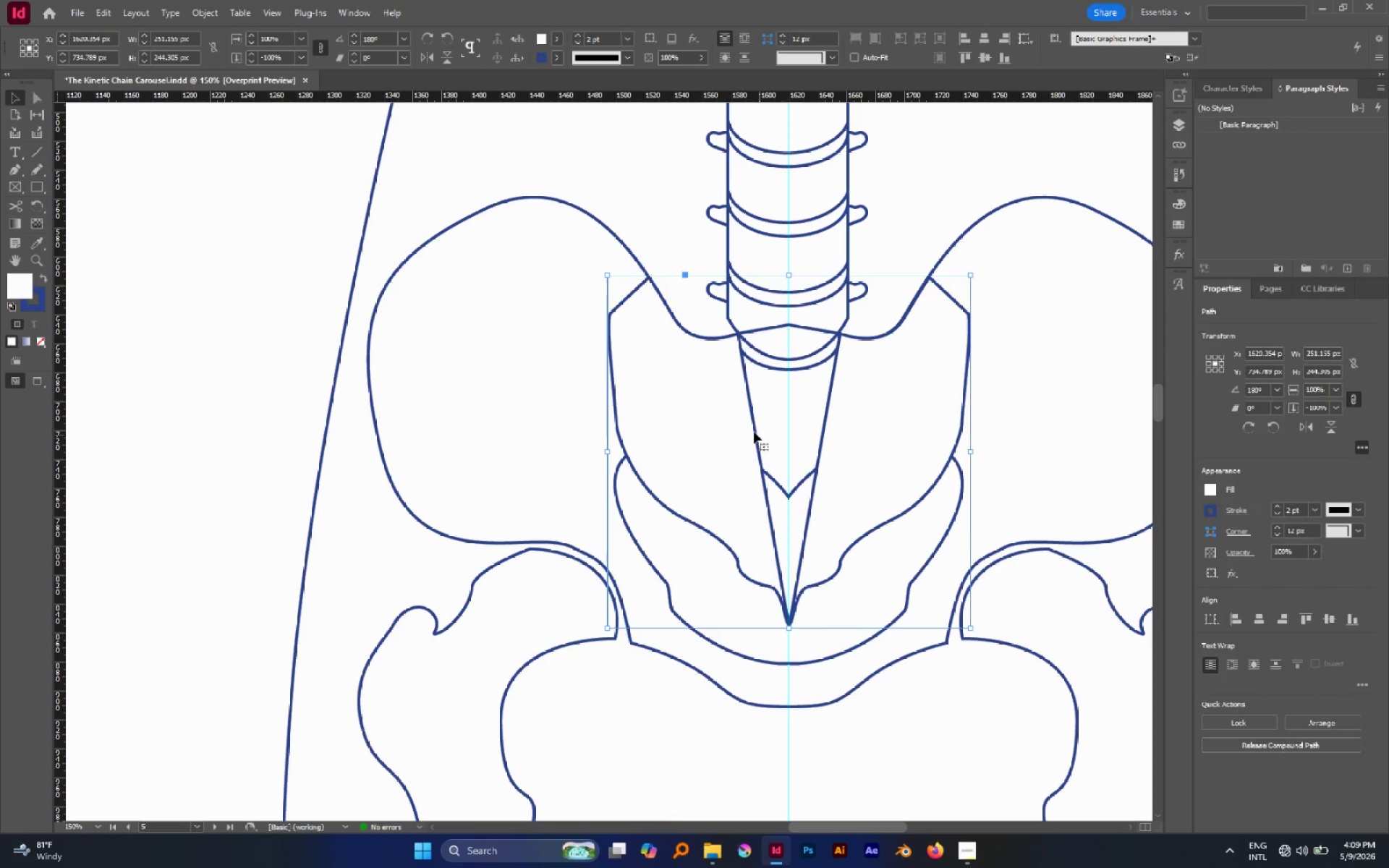 
wait(5.09)
 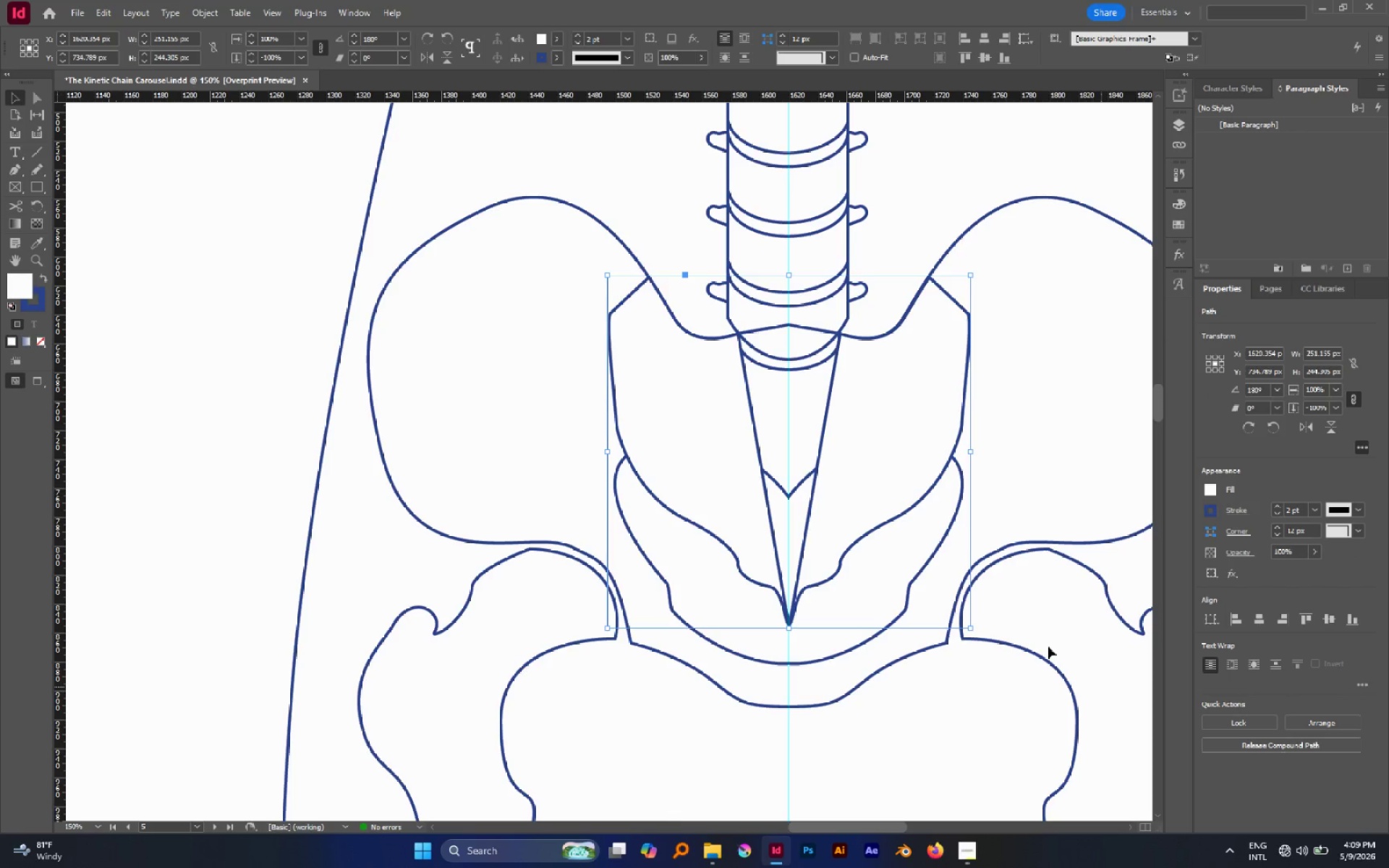 
key(Shift+ArrowUp)
 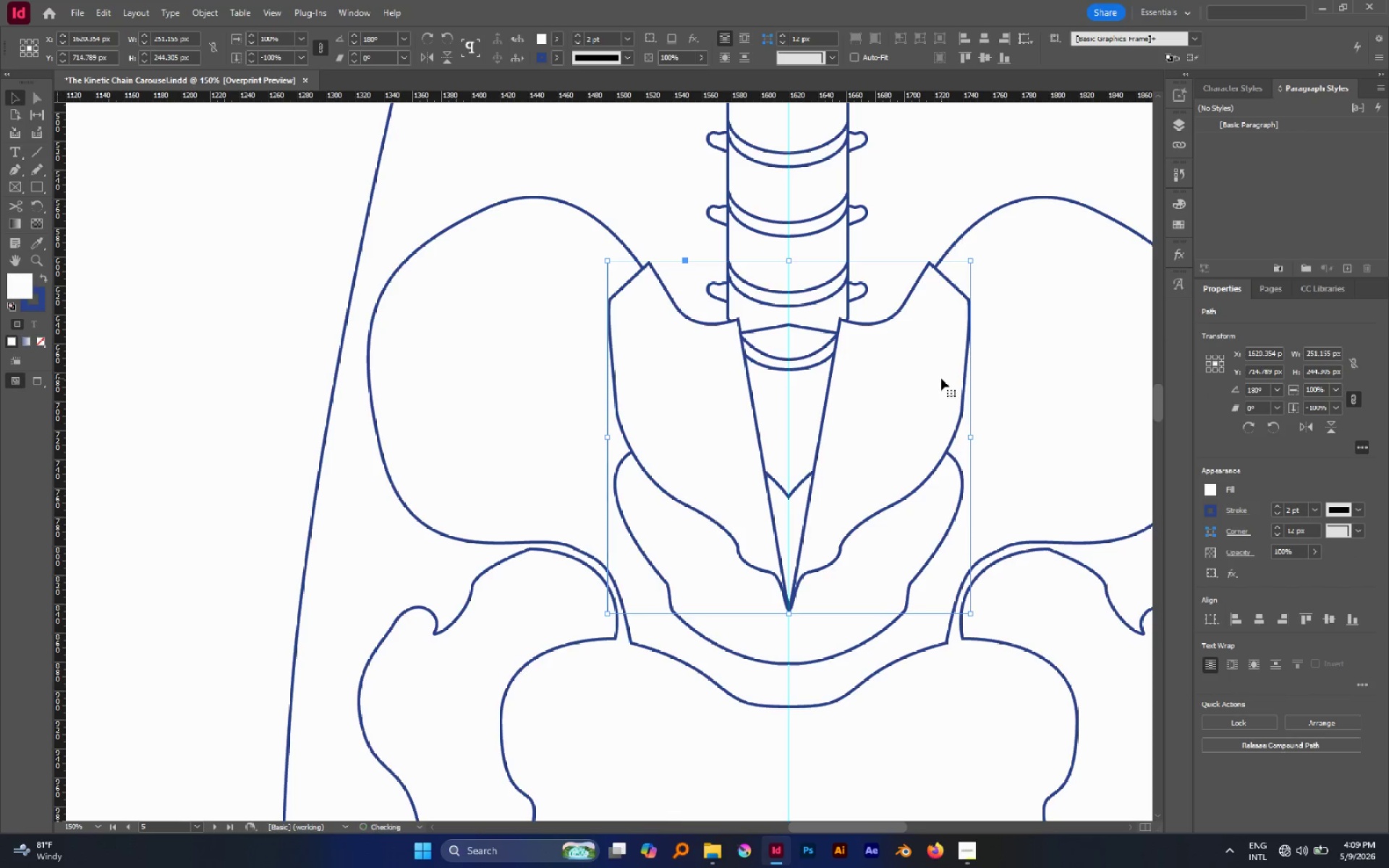 
key(Shift+ArrowUp)
 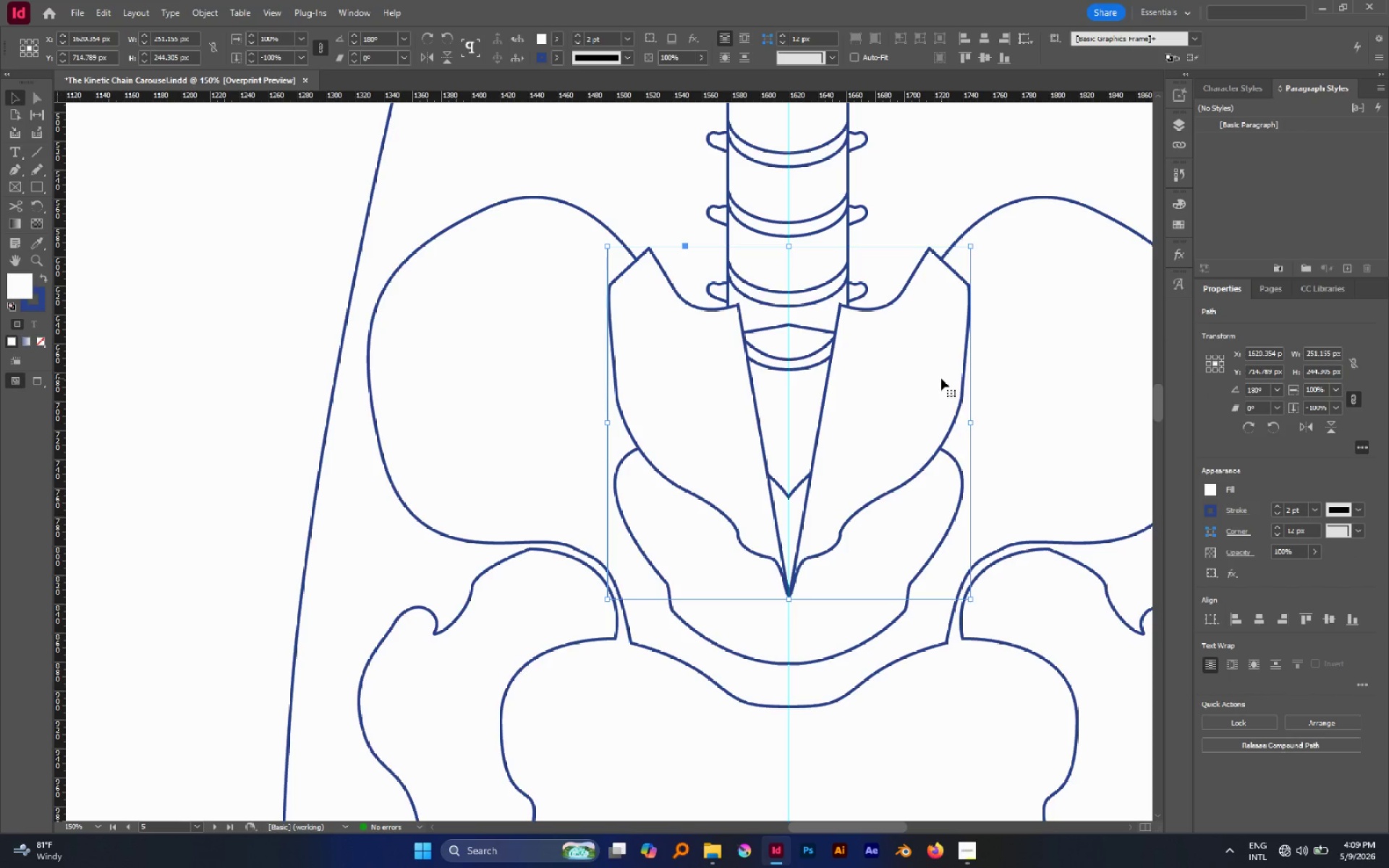 
key(Control+Z)
 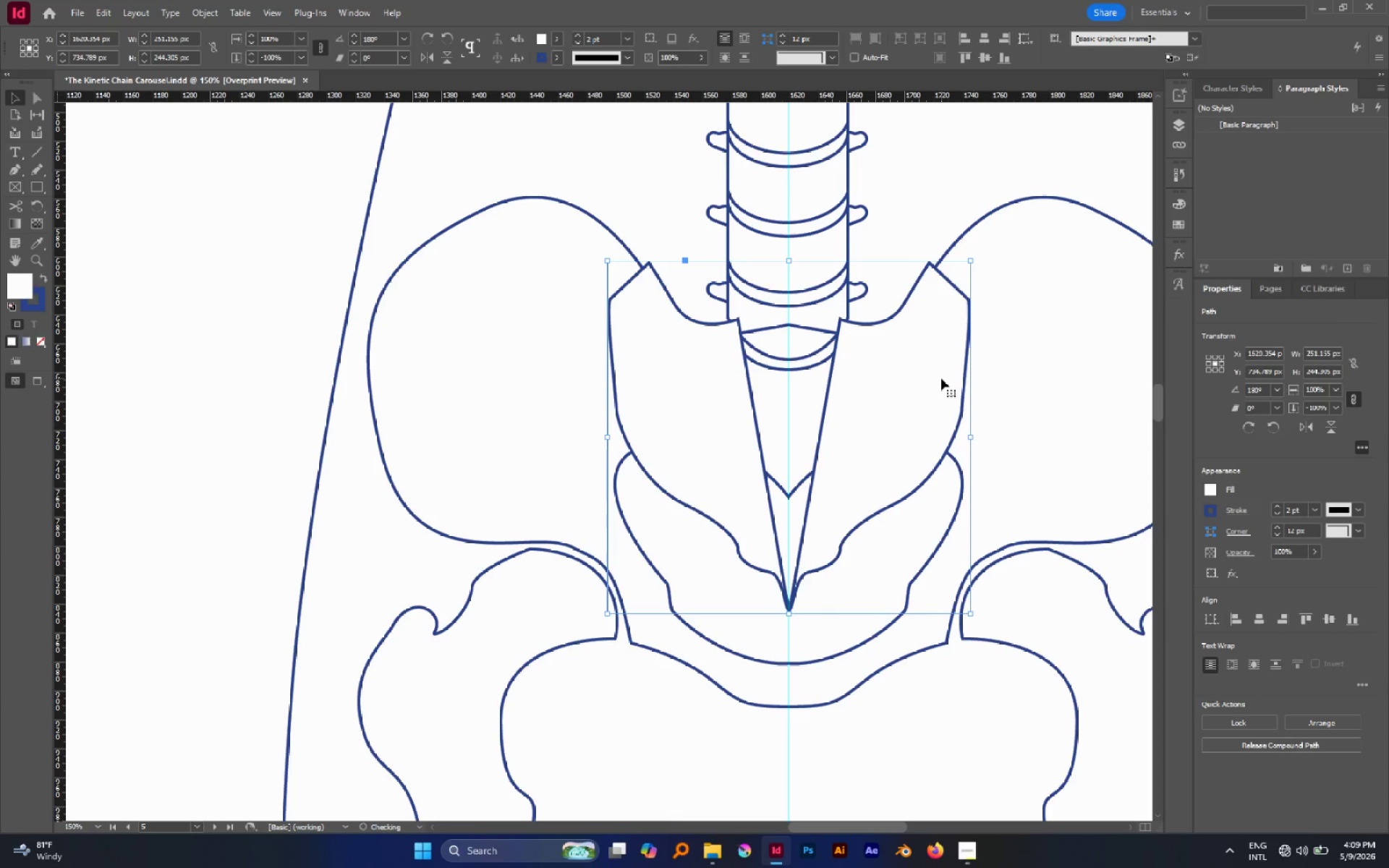 
key(Control+Z)
 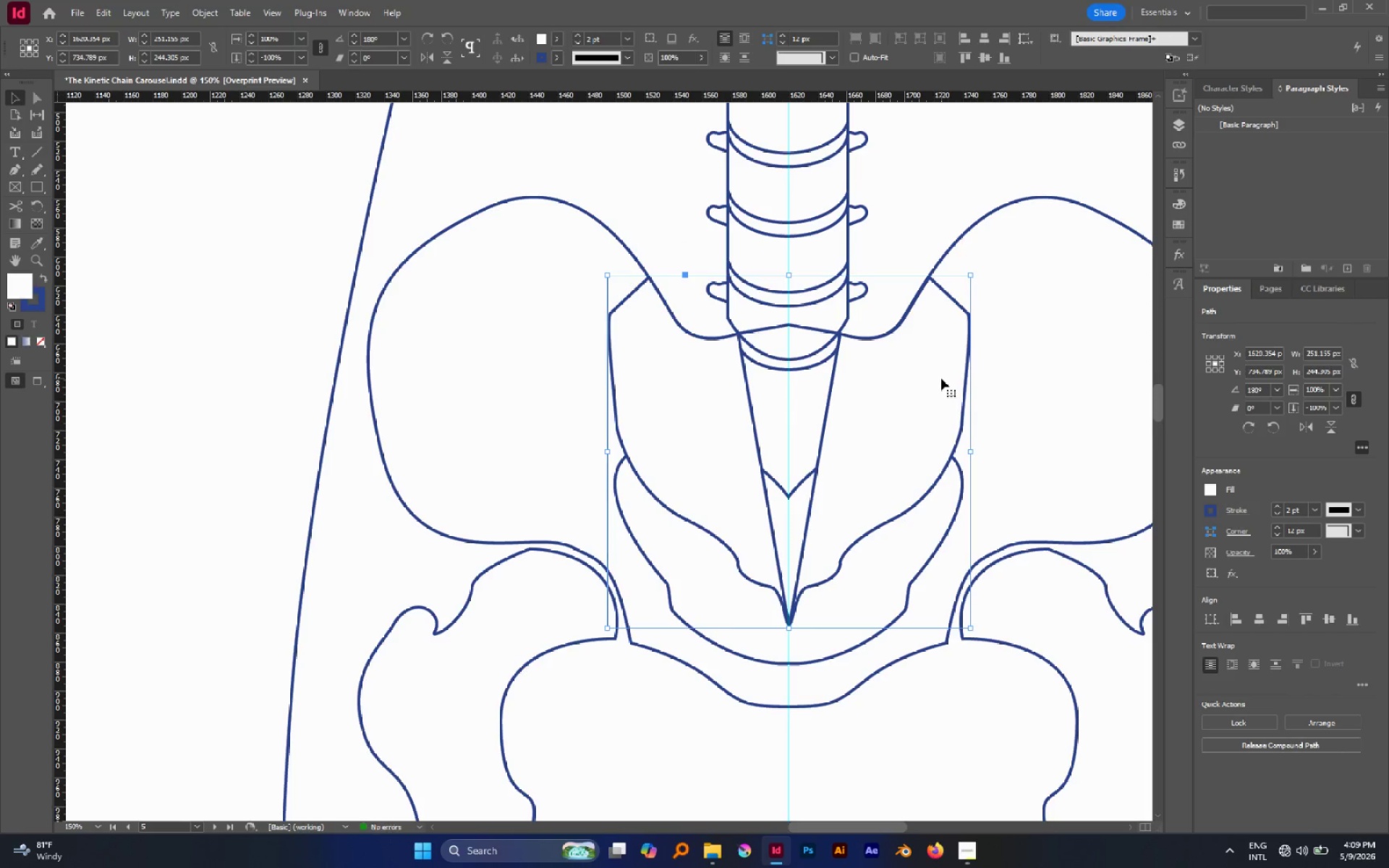 
key(Control+Z)
 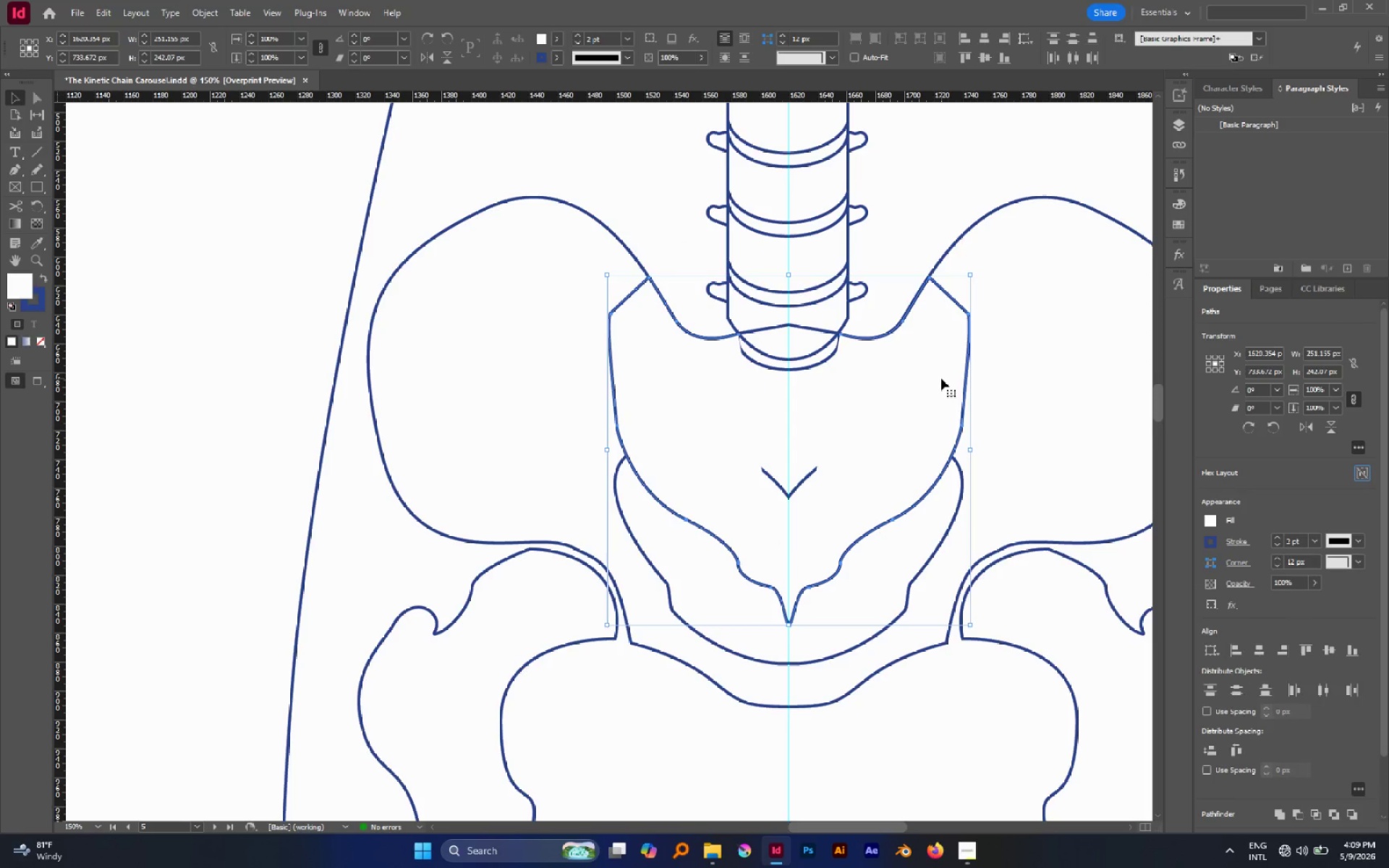 
key(P)
 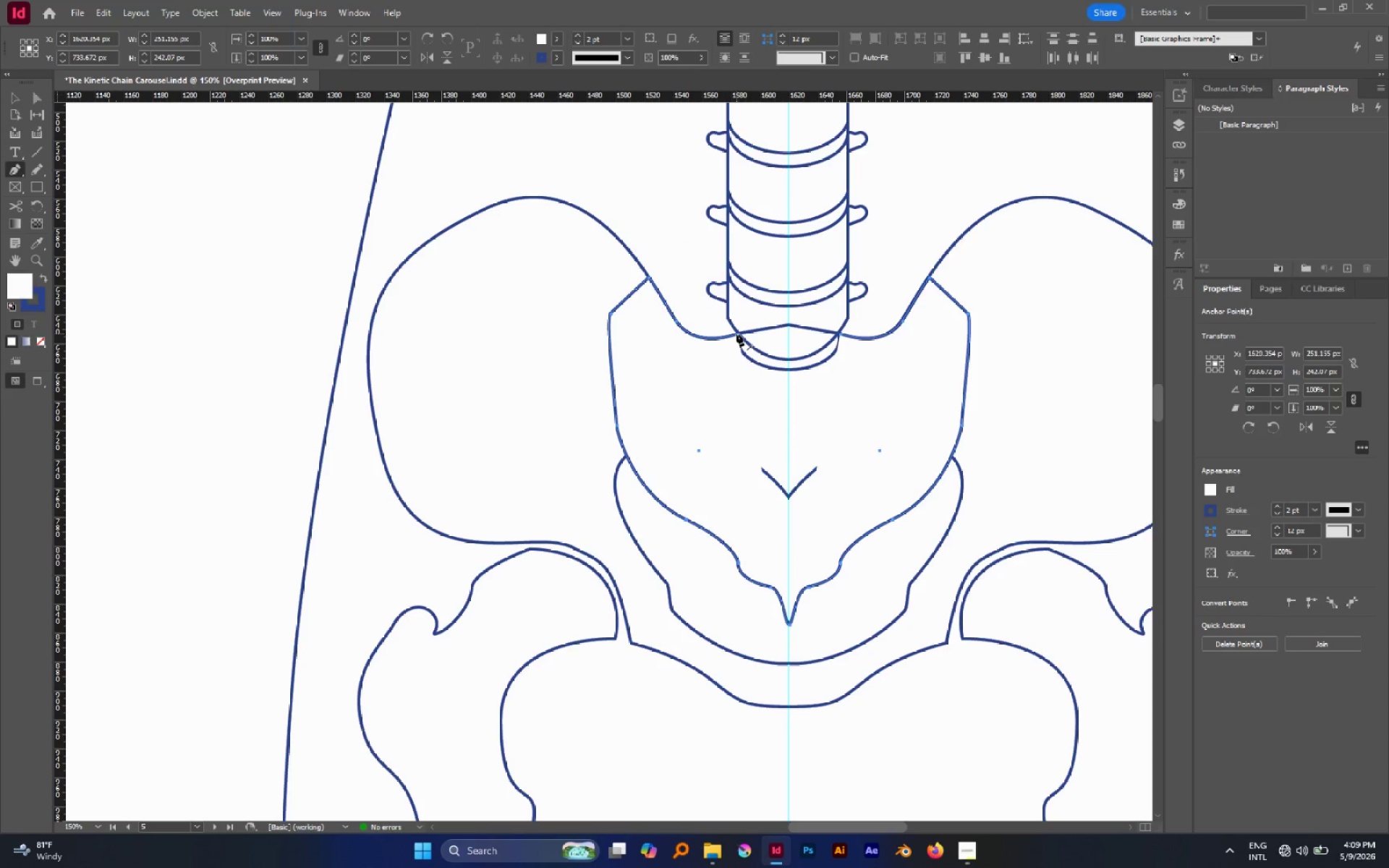 
left_click([739, 333])
 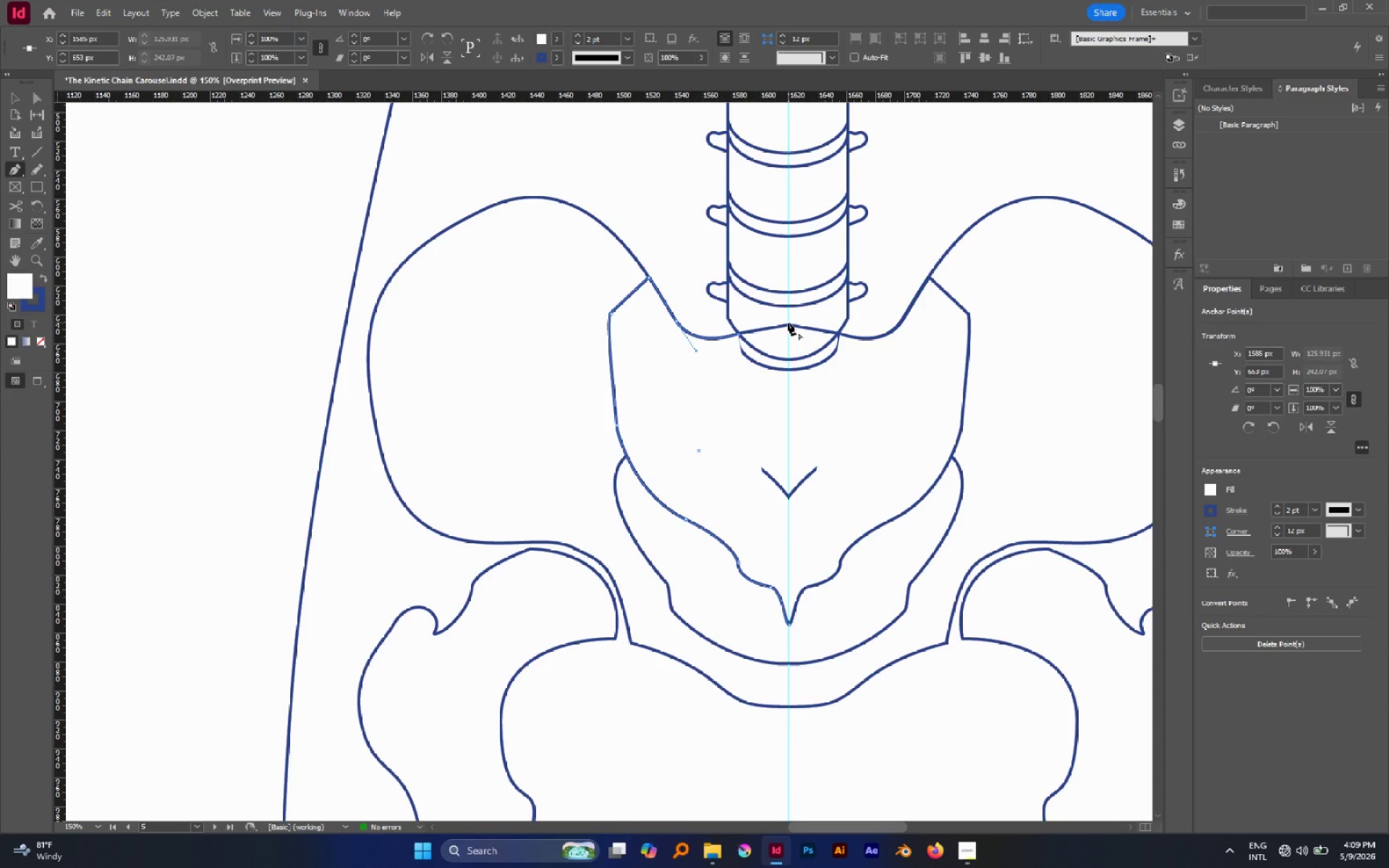 
left_click([788, 323])
 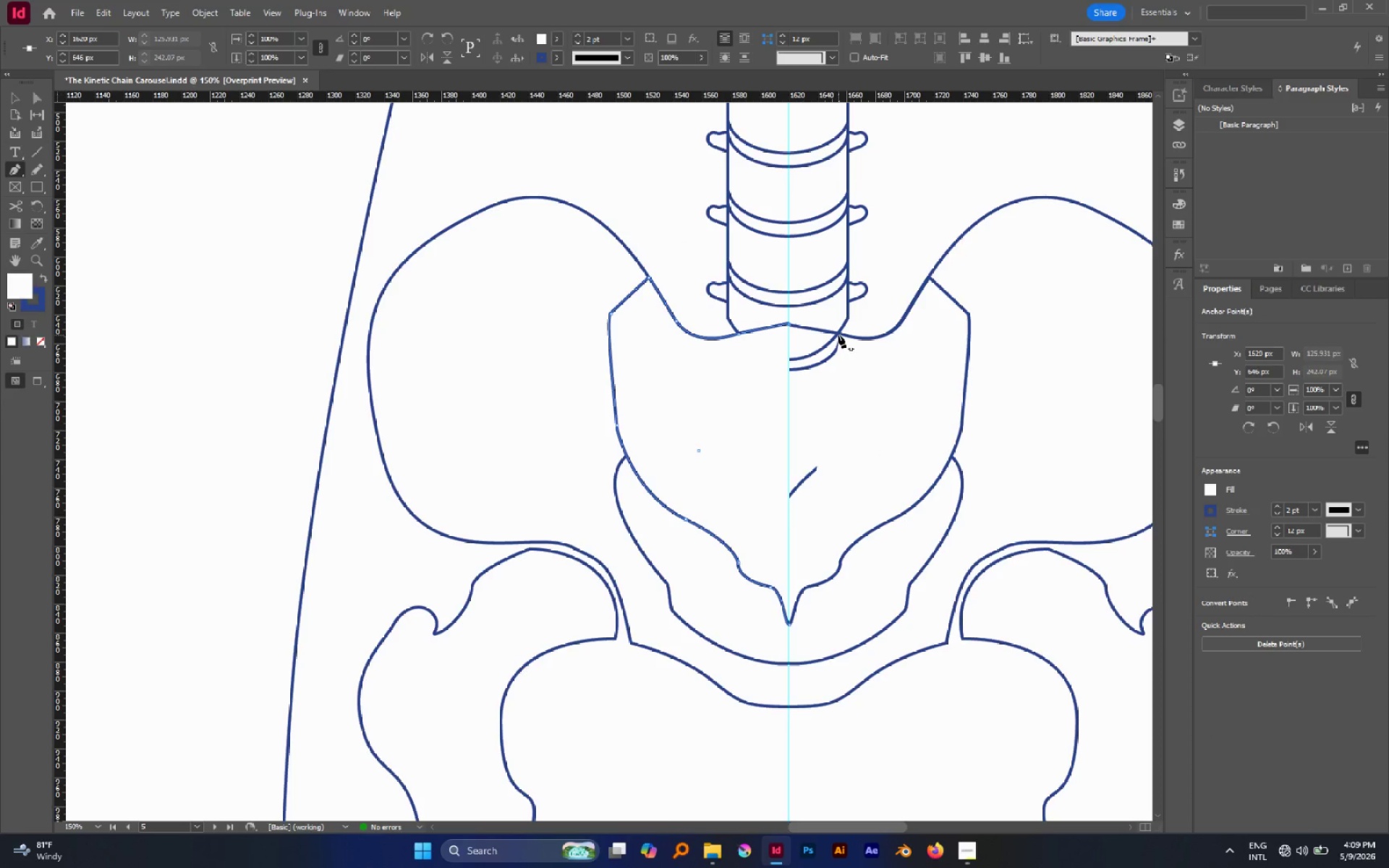 
left_click([839, 335])
 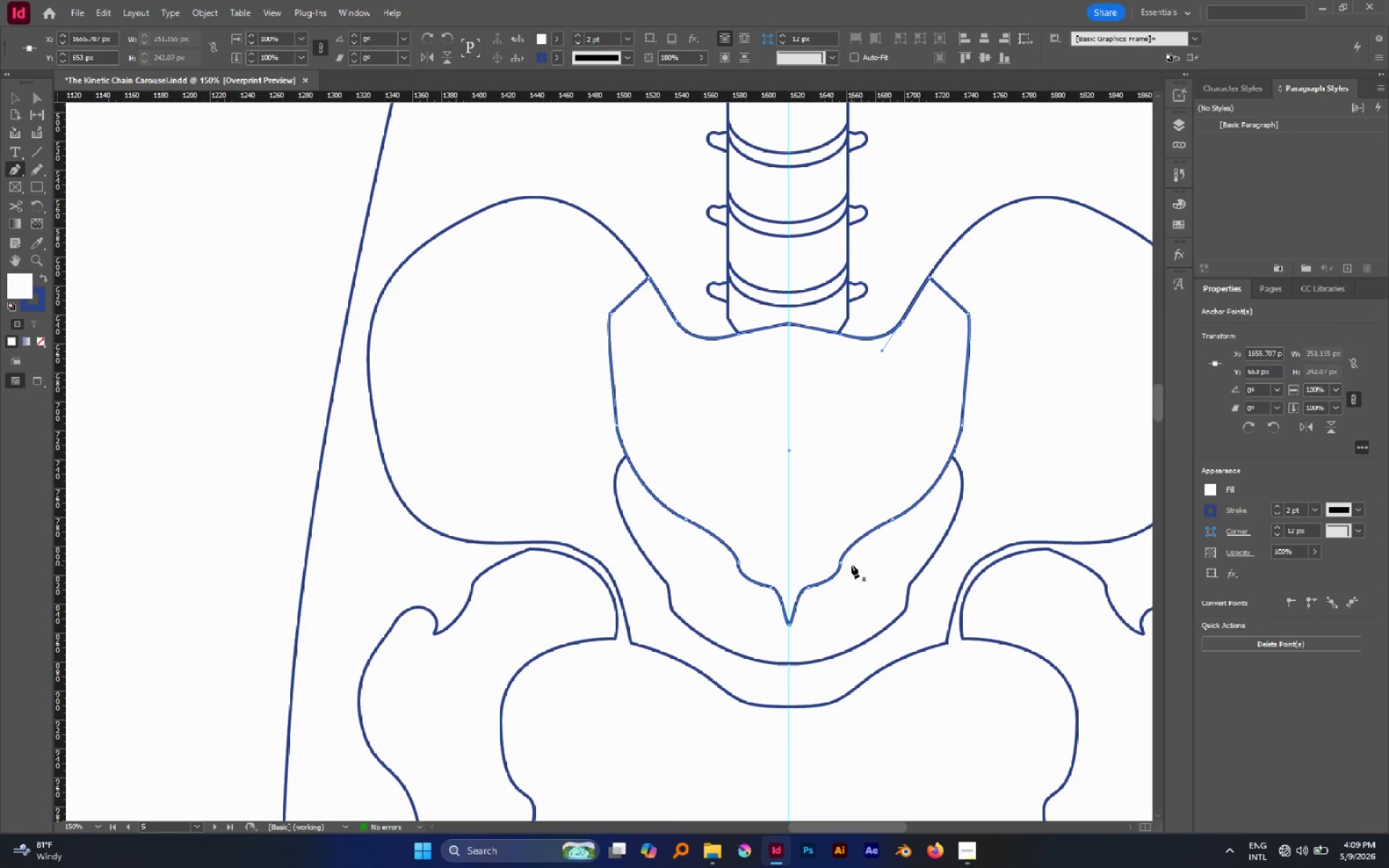 
key(V)
 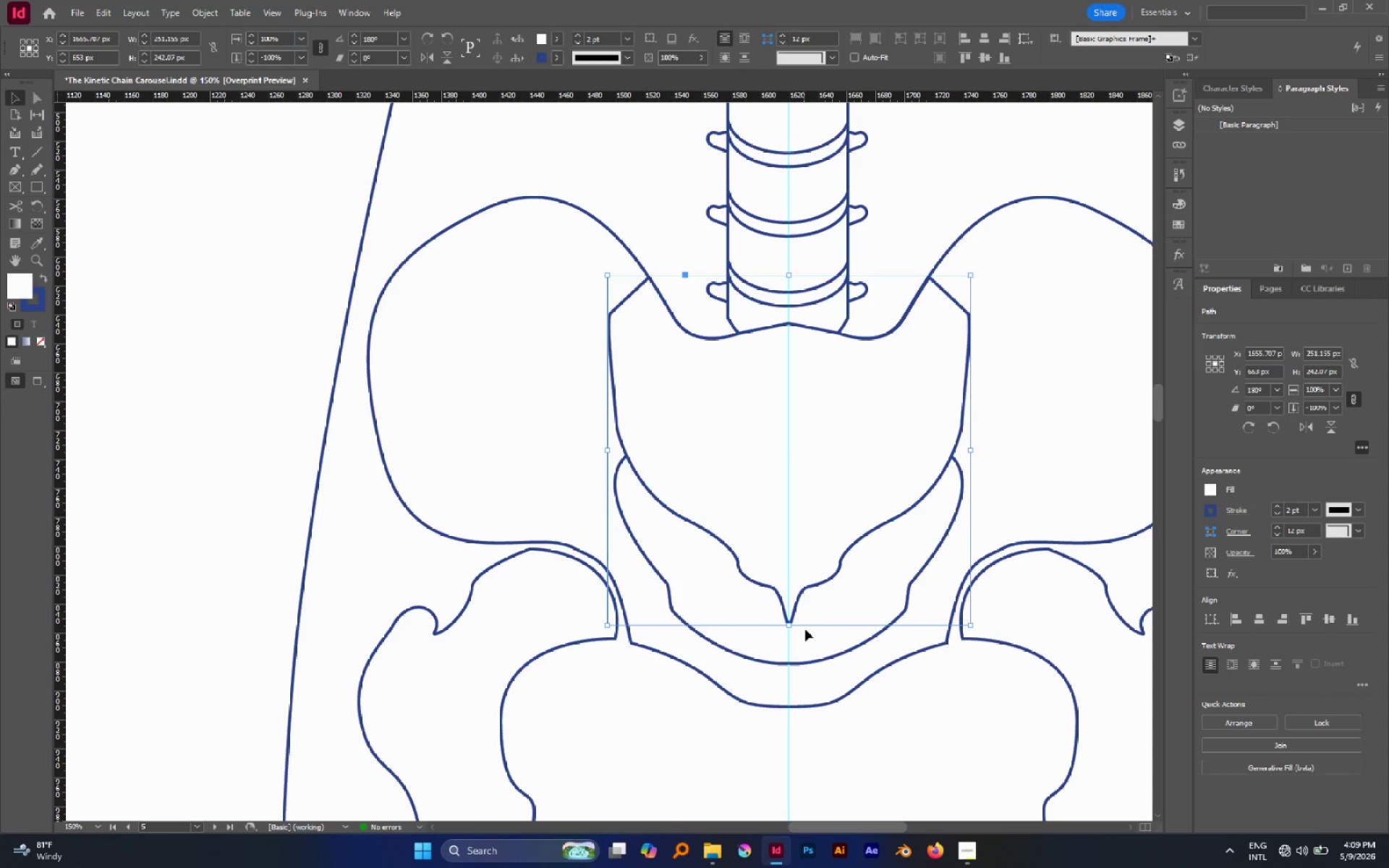 
hold_key(key=AltLeft, duration=1.3)
scroll: coordinate [801, 598], scroll_direction: down, amount: 1.0
 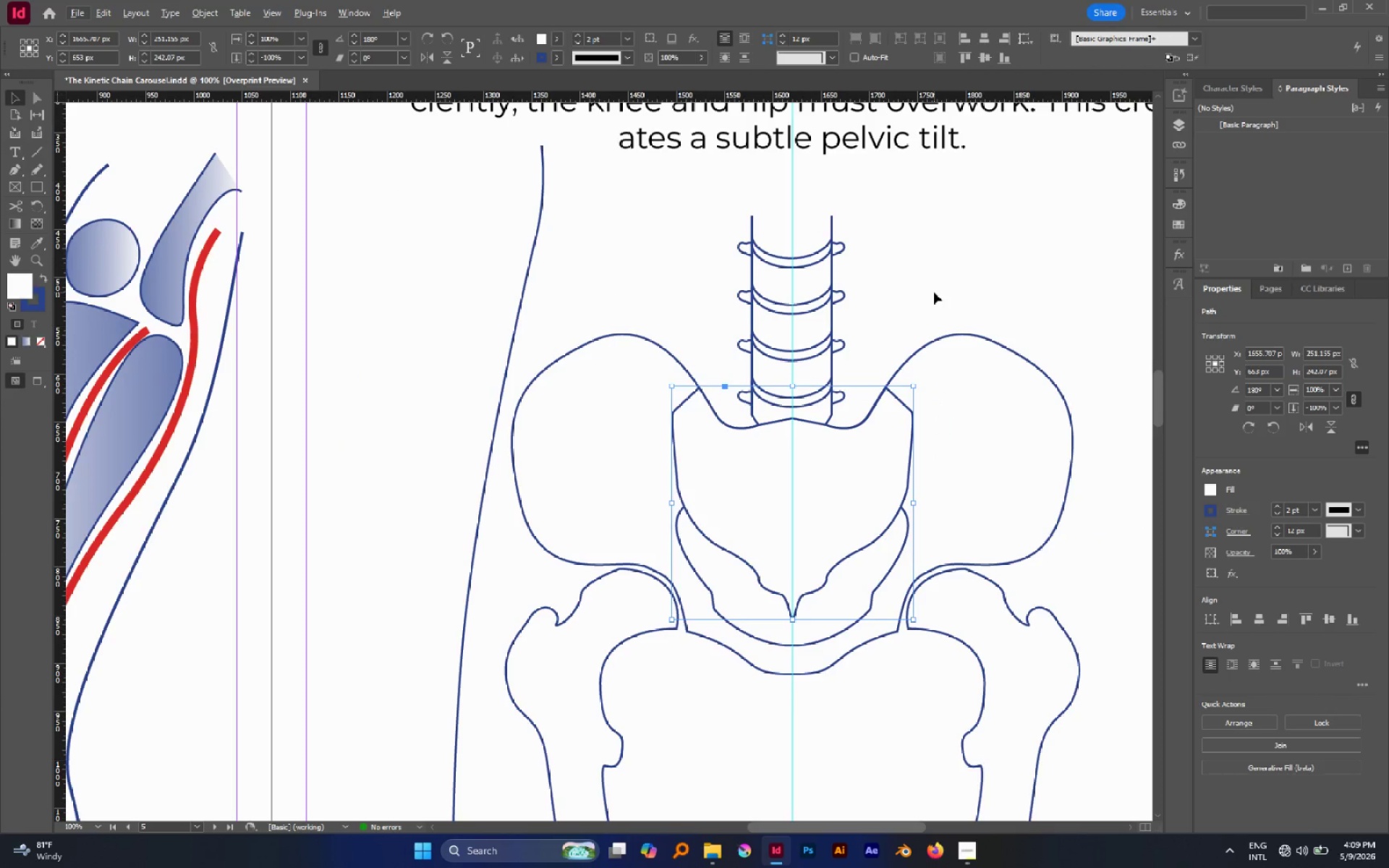 
key(Control+Shift+BracketLeft)
 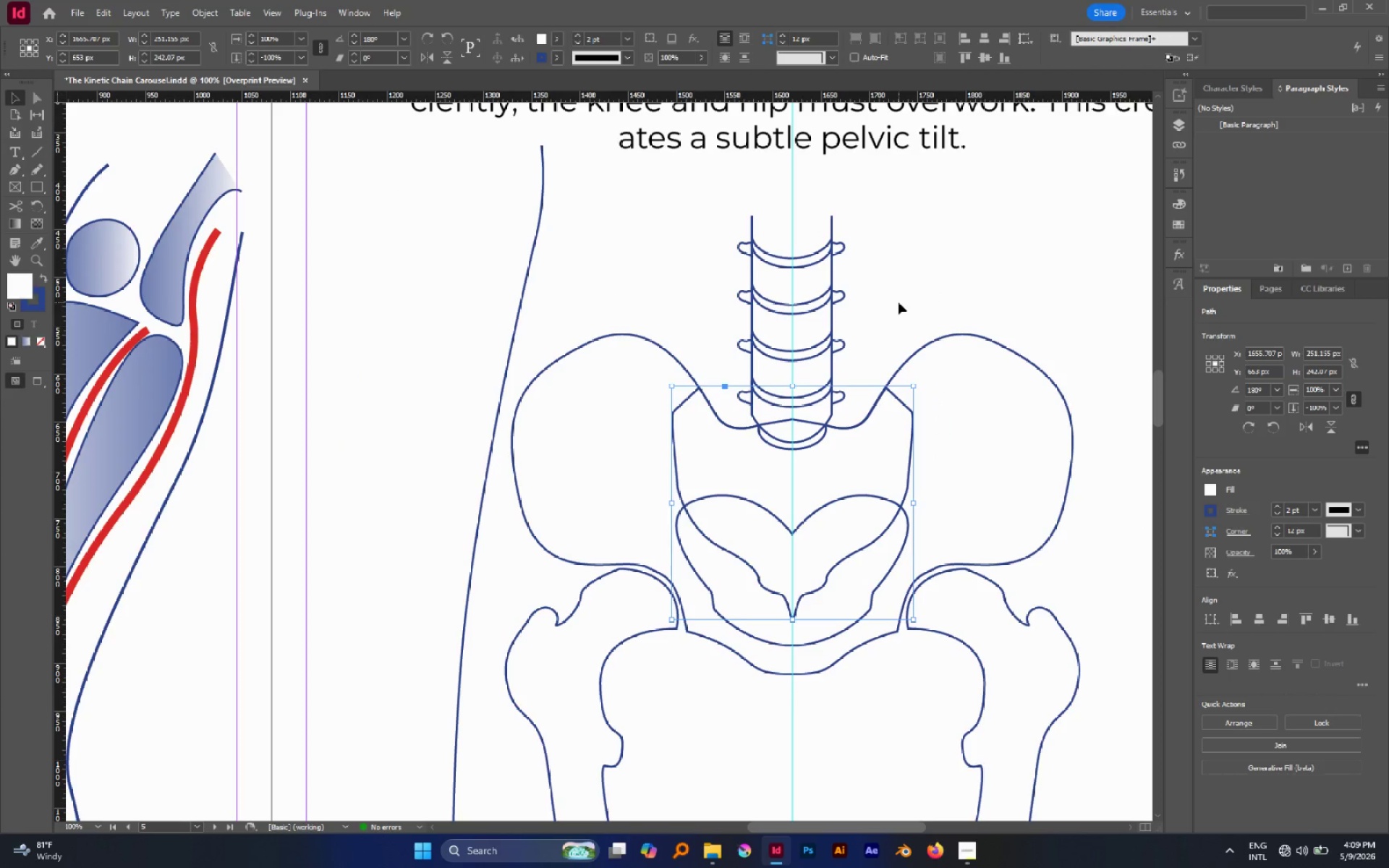 
key(Control+BracketRight)
 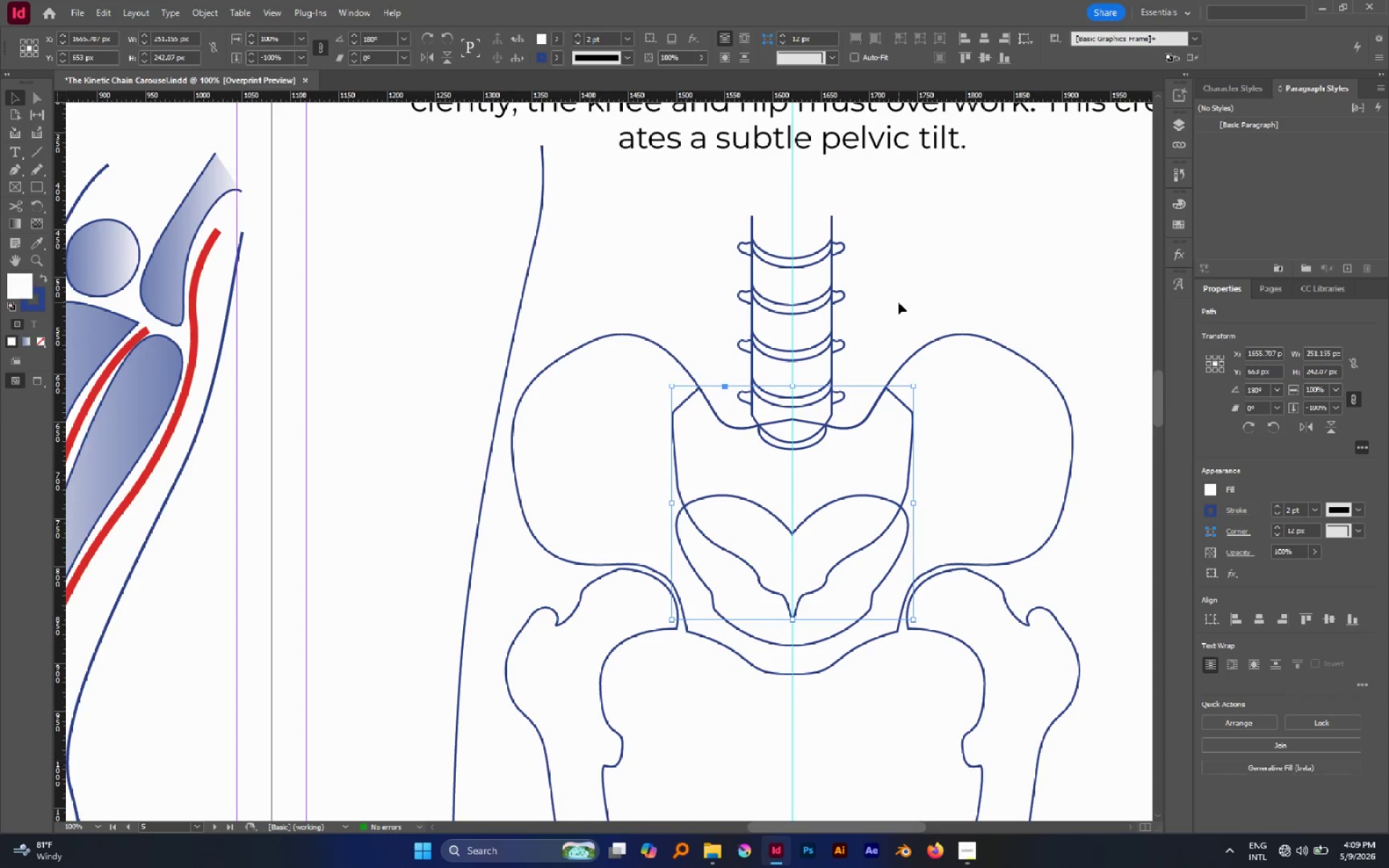 
key(Control+BracketRight)
 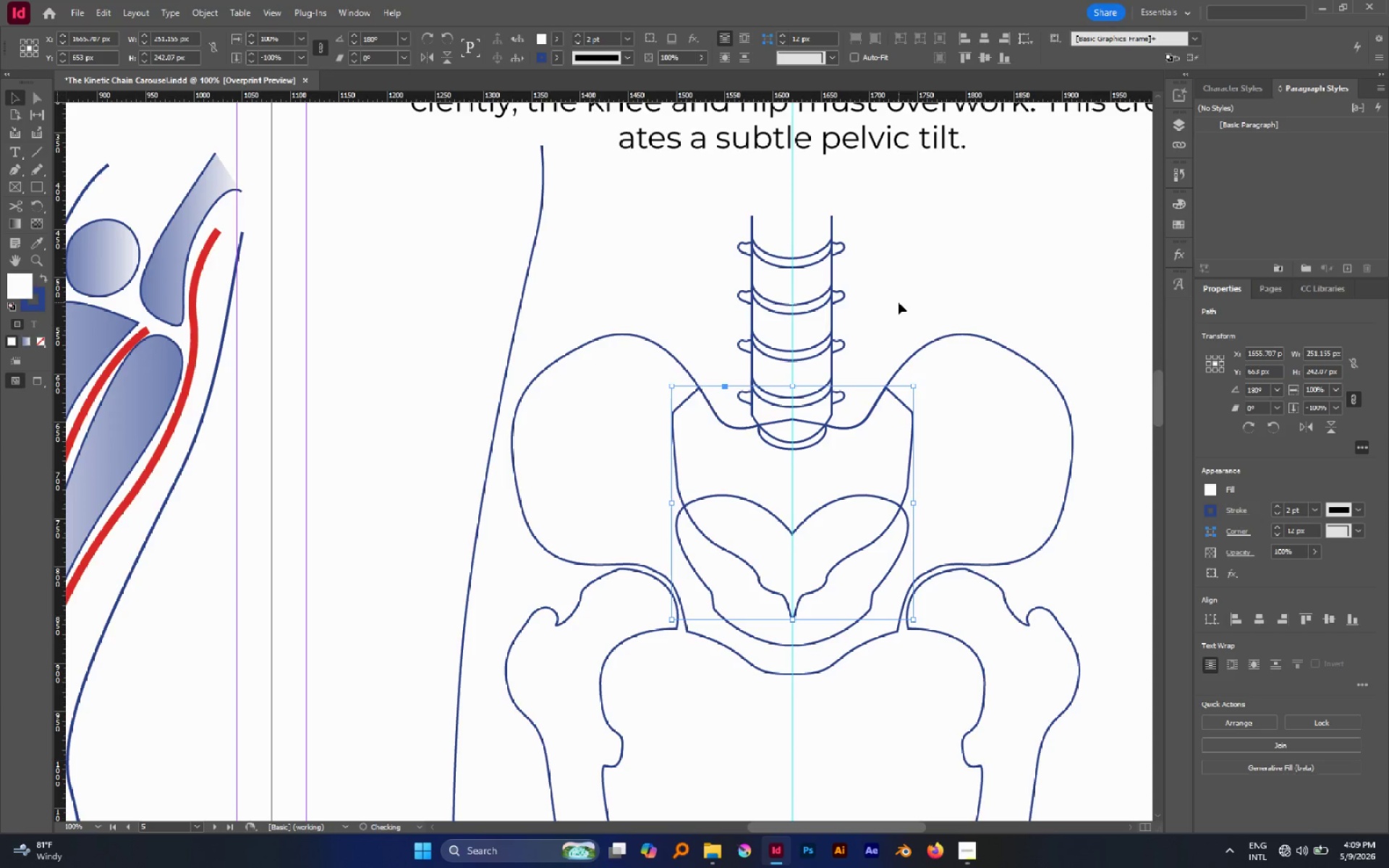 
key(Control+BracketRight)
 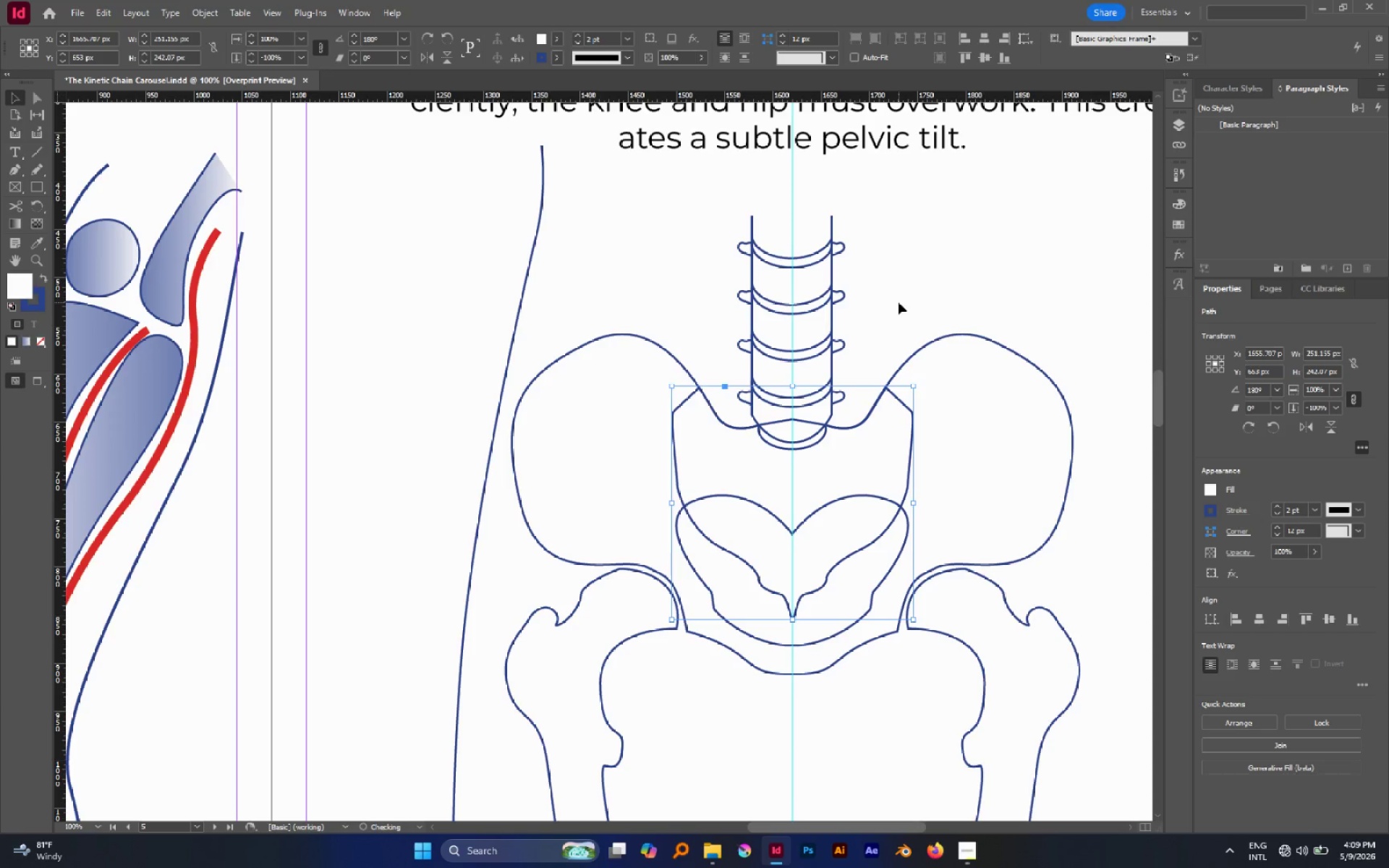 
key(Control+BracketRight)
 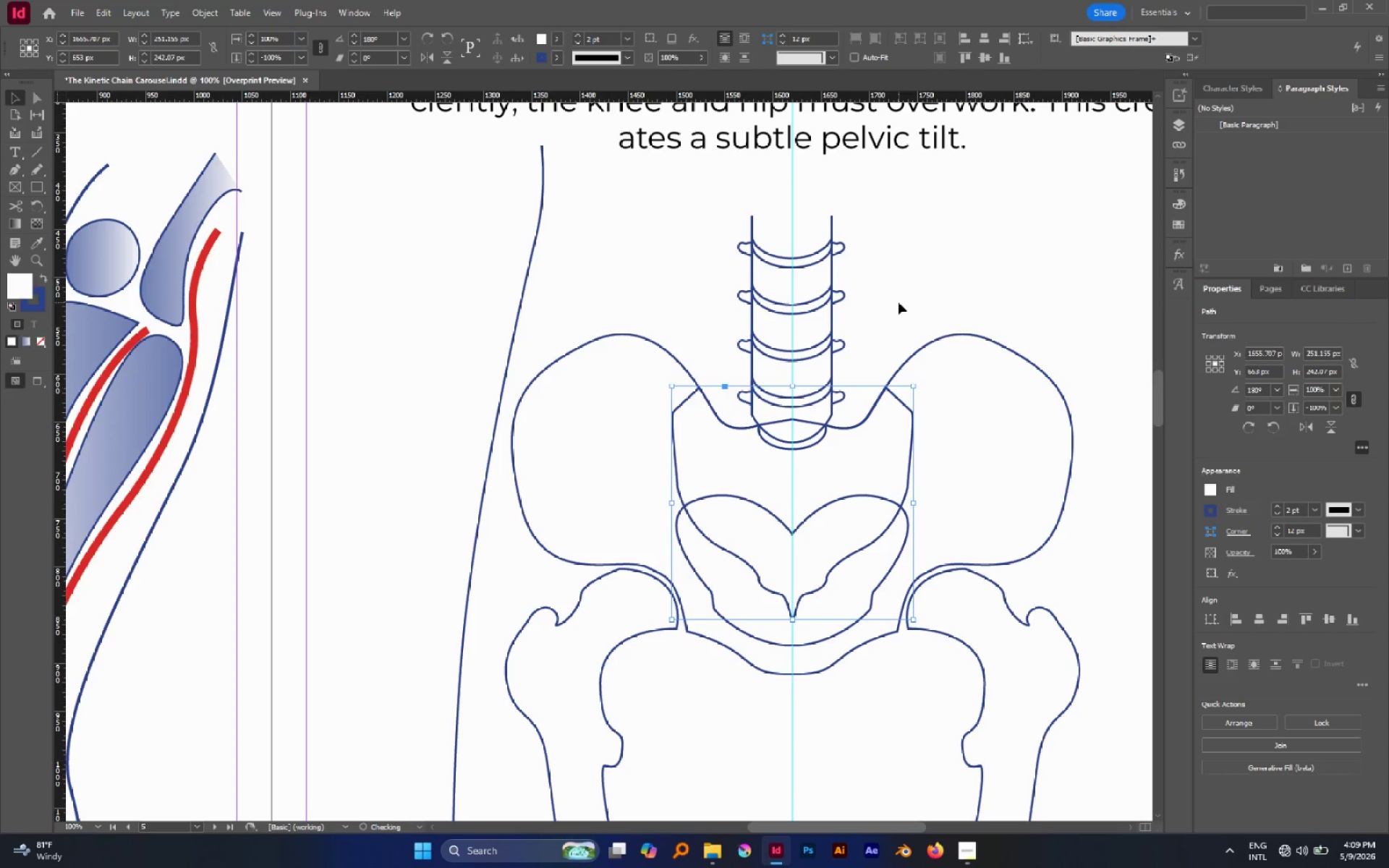 
key(Control+BracketRight)
 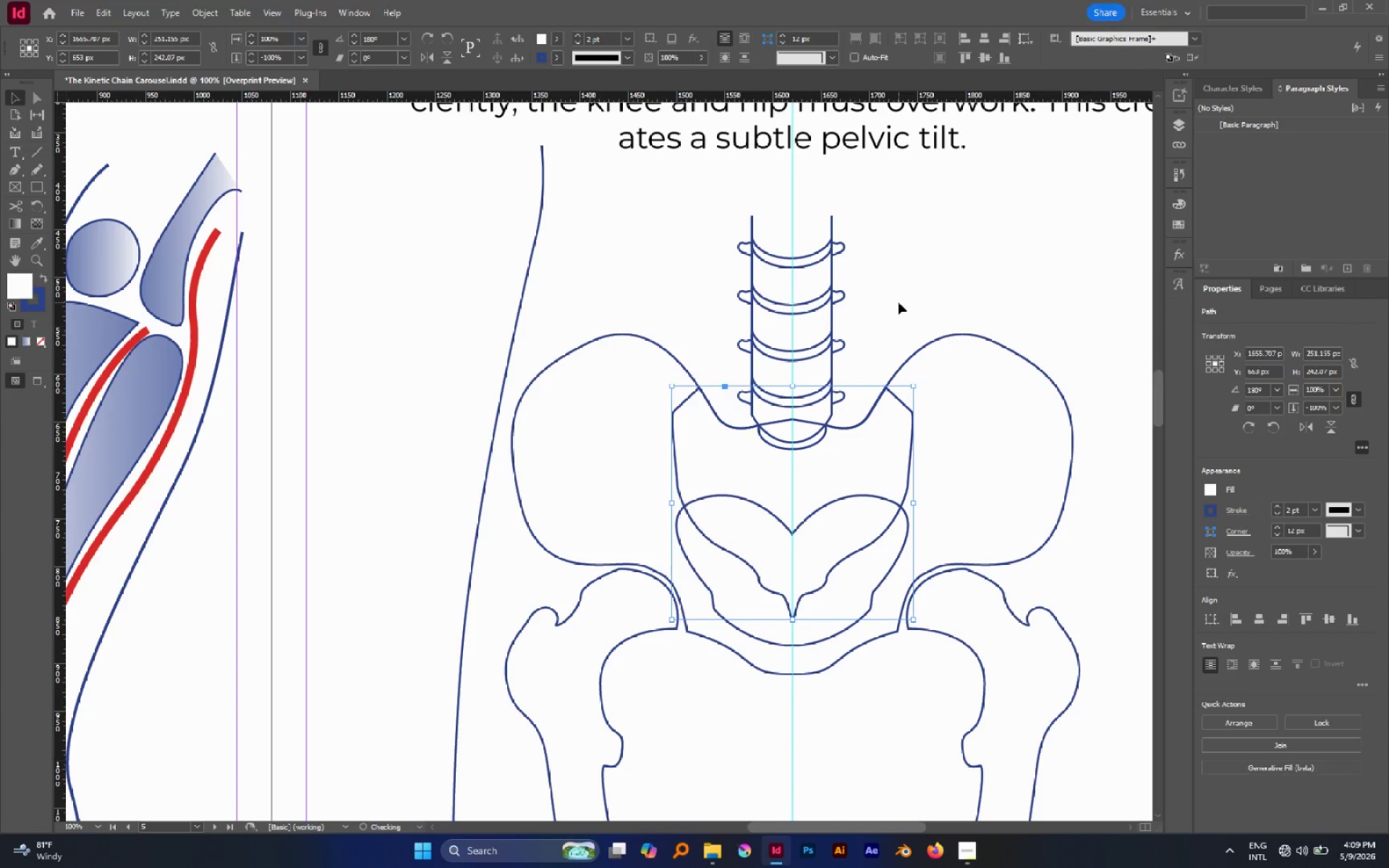 
key(Control+BracketRight)
 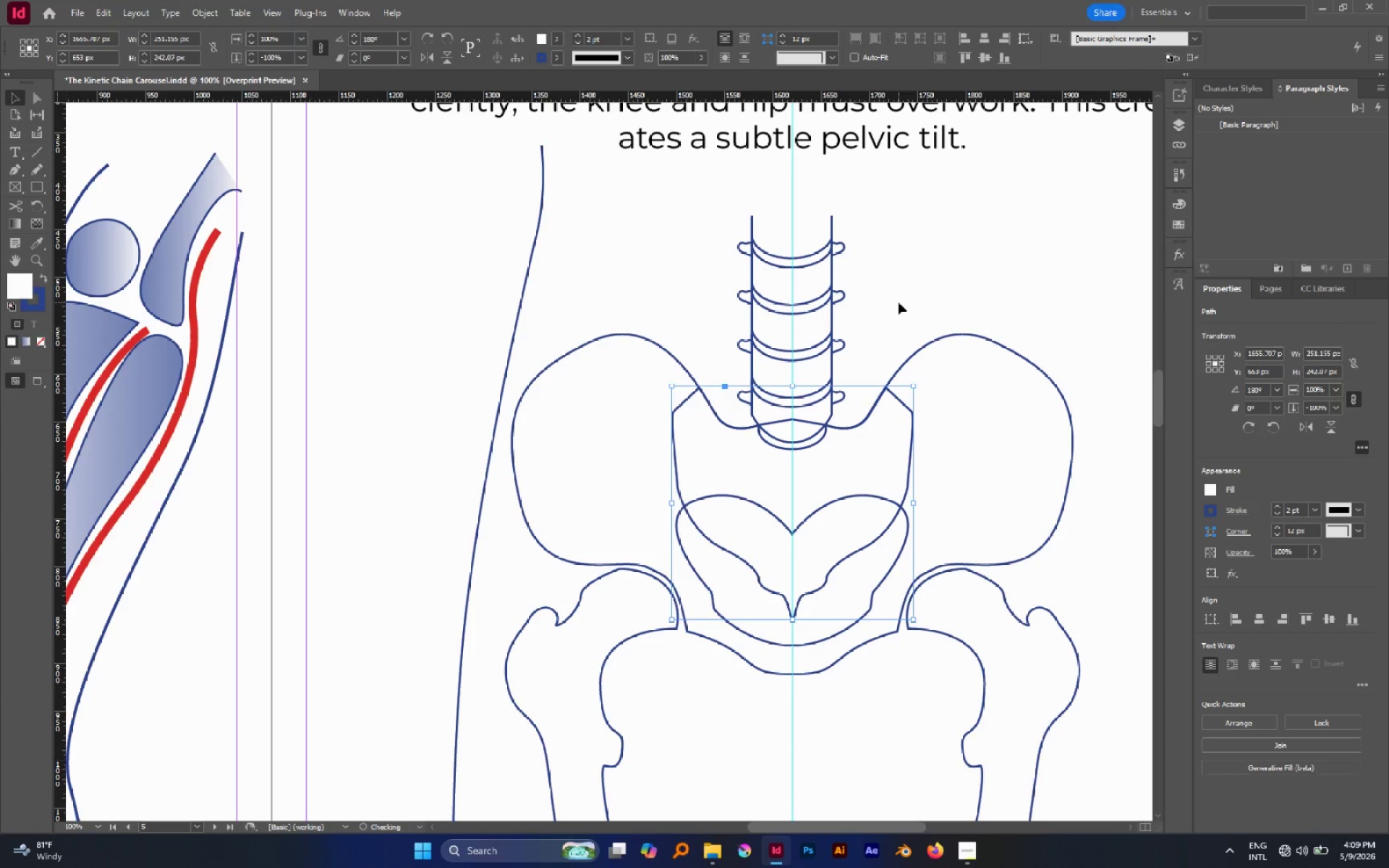 
key(Control+BracketRight)
 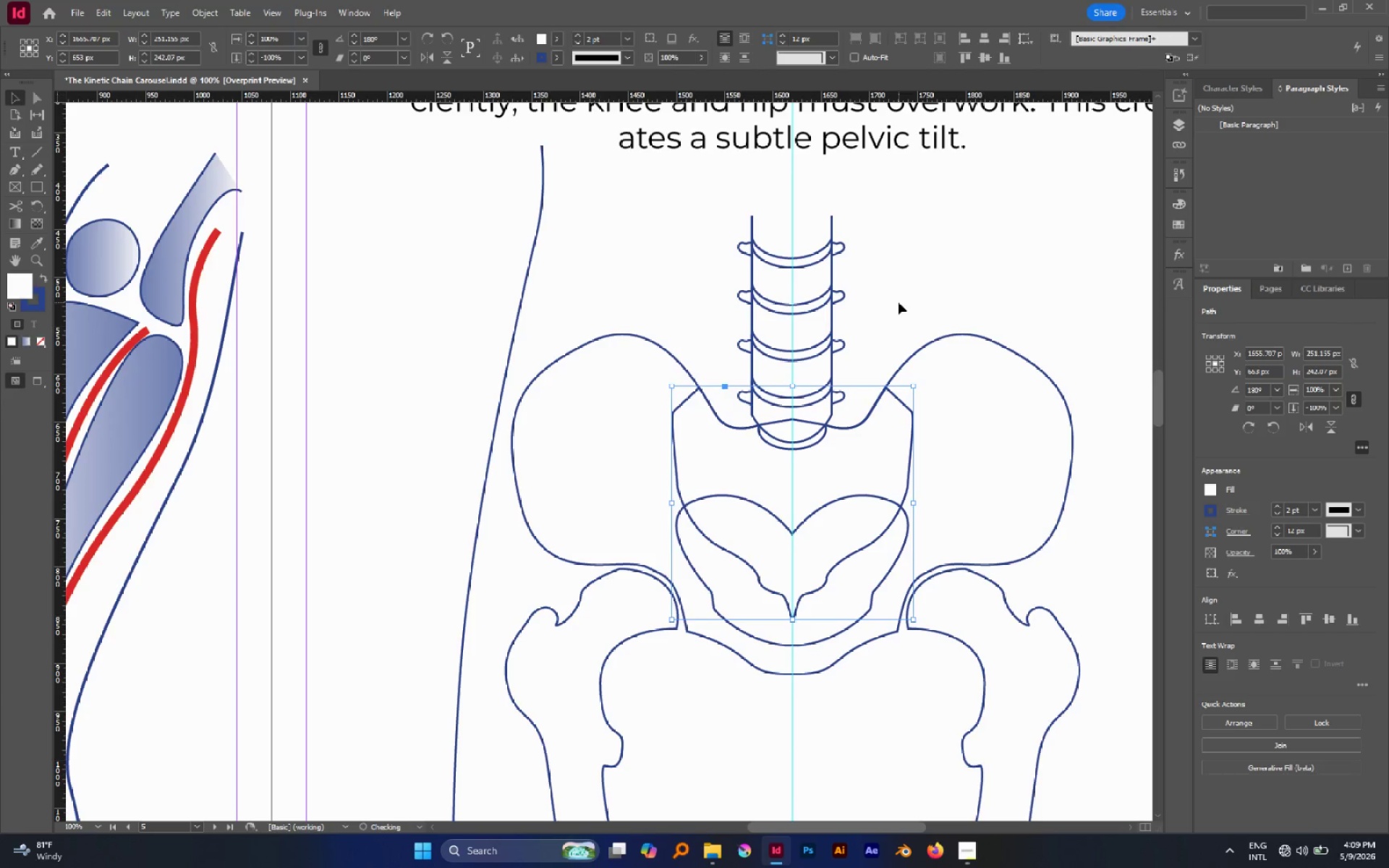 
key(Control+BracketRight)
 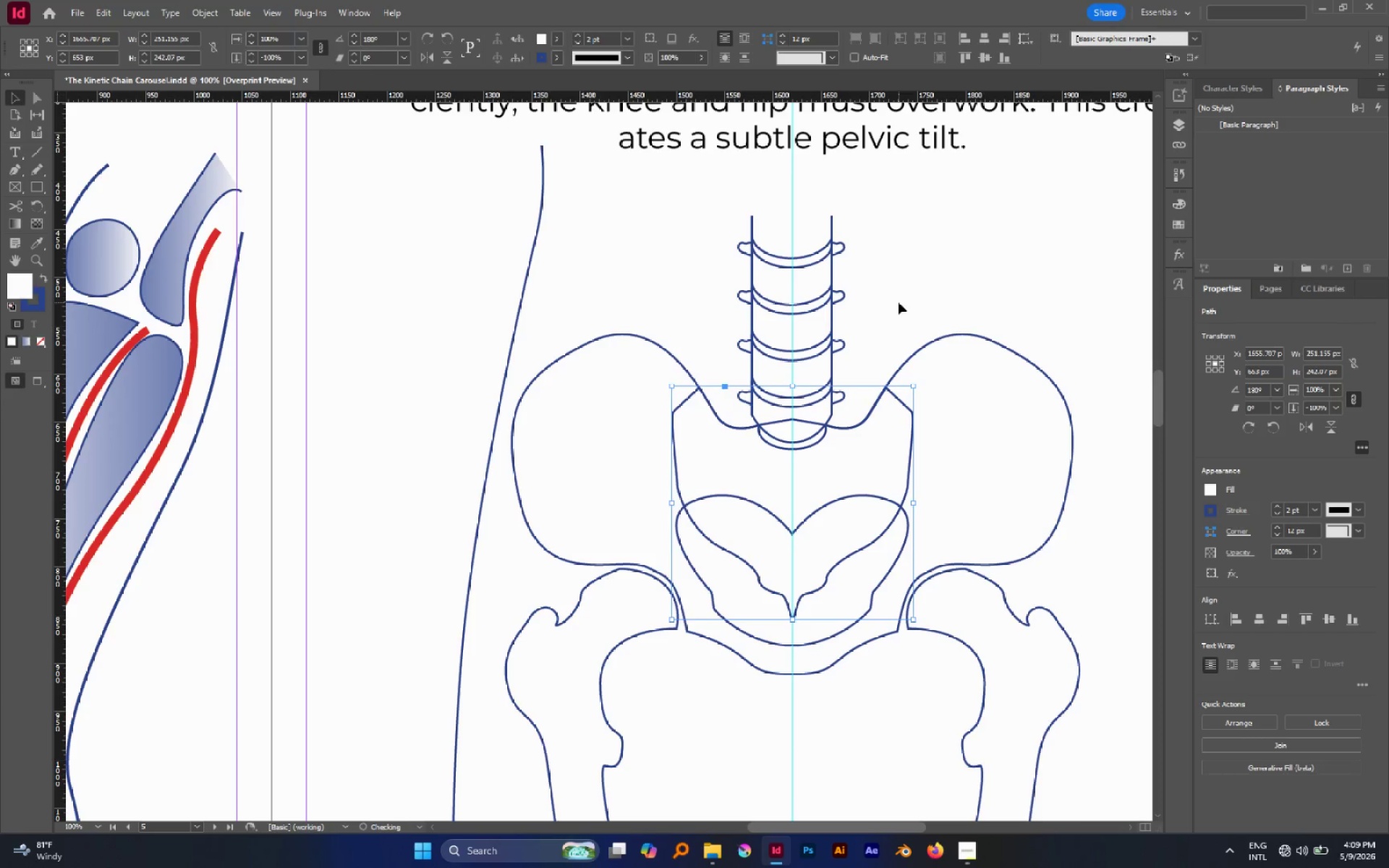 
key(Control+BracketRight)
 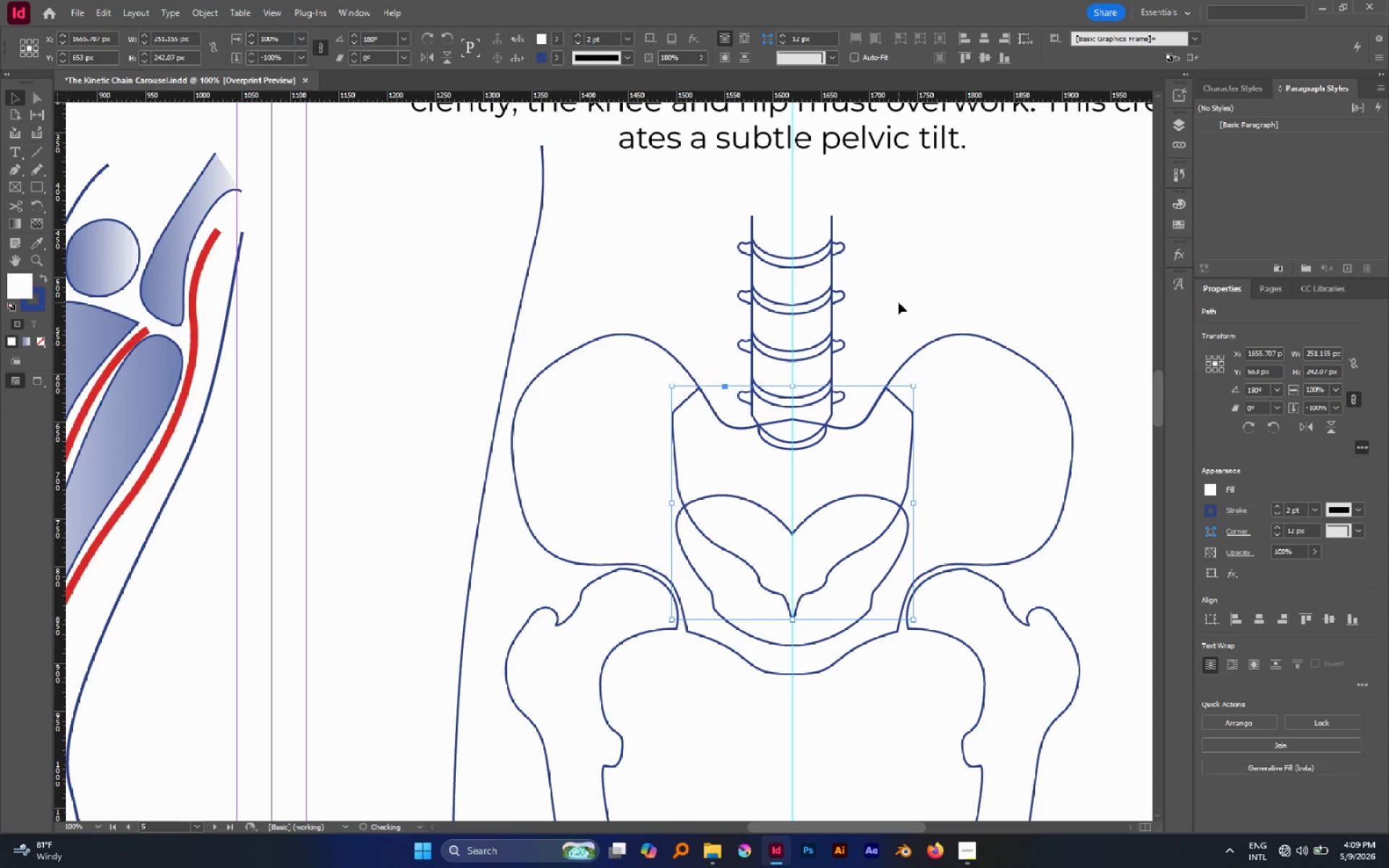 
key(Control+BracketRight)
 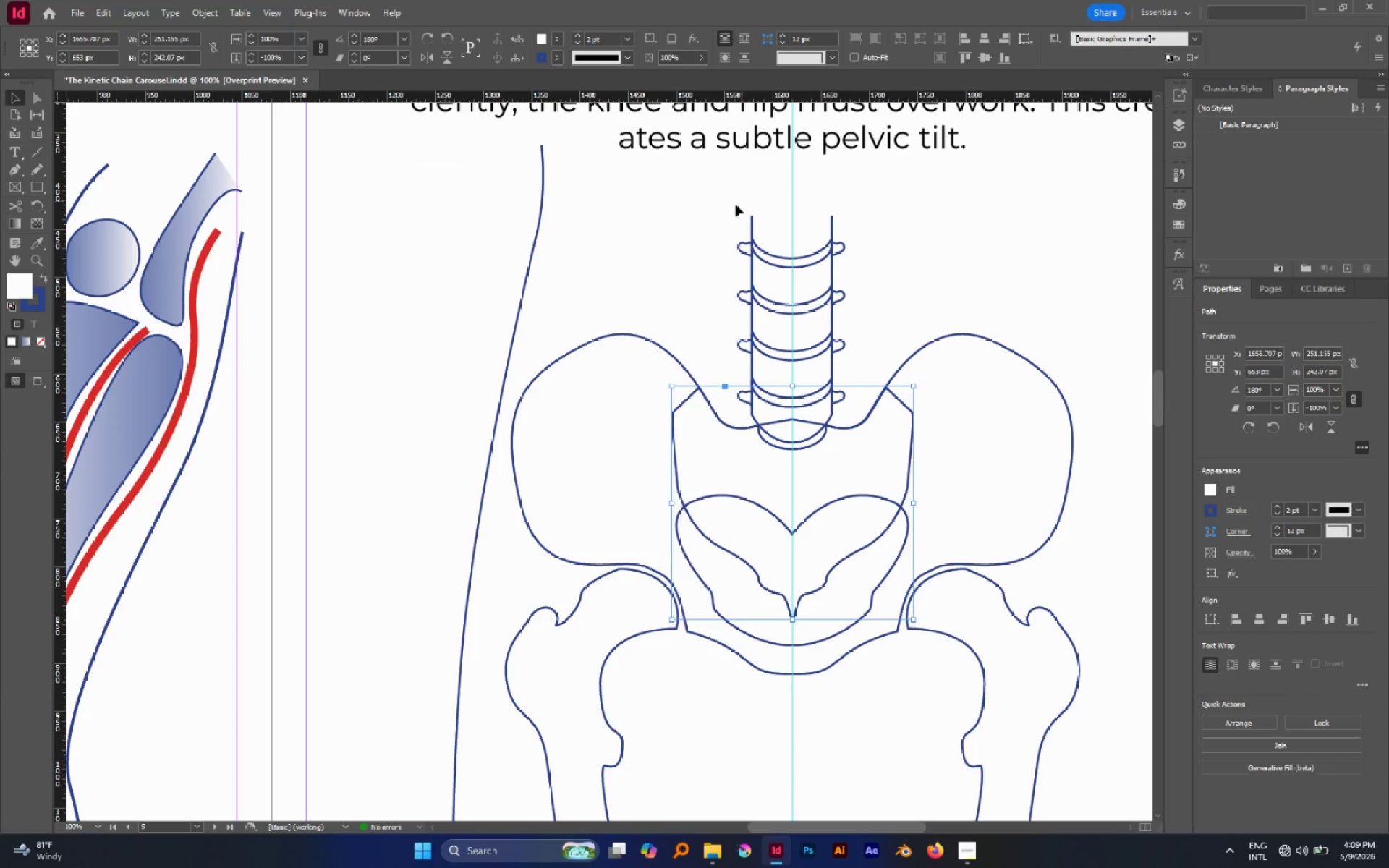 
left_click_drag(start_coordinate=[735, 205], to_coordinate=[864, 456])
 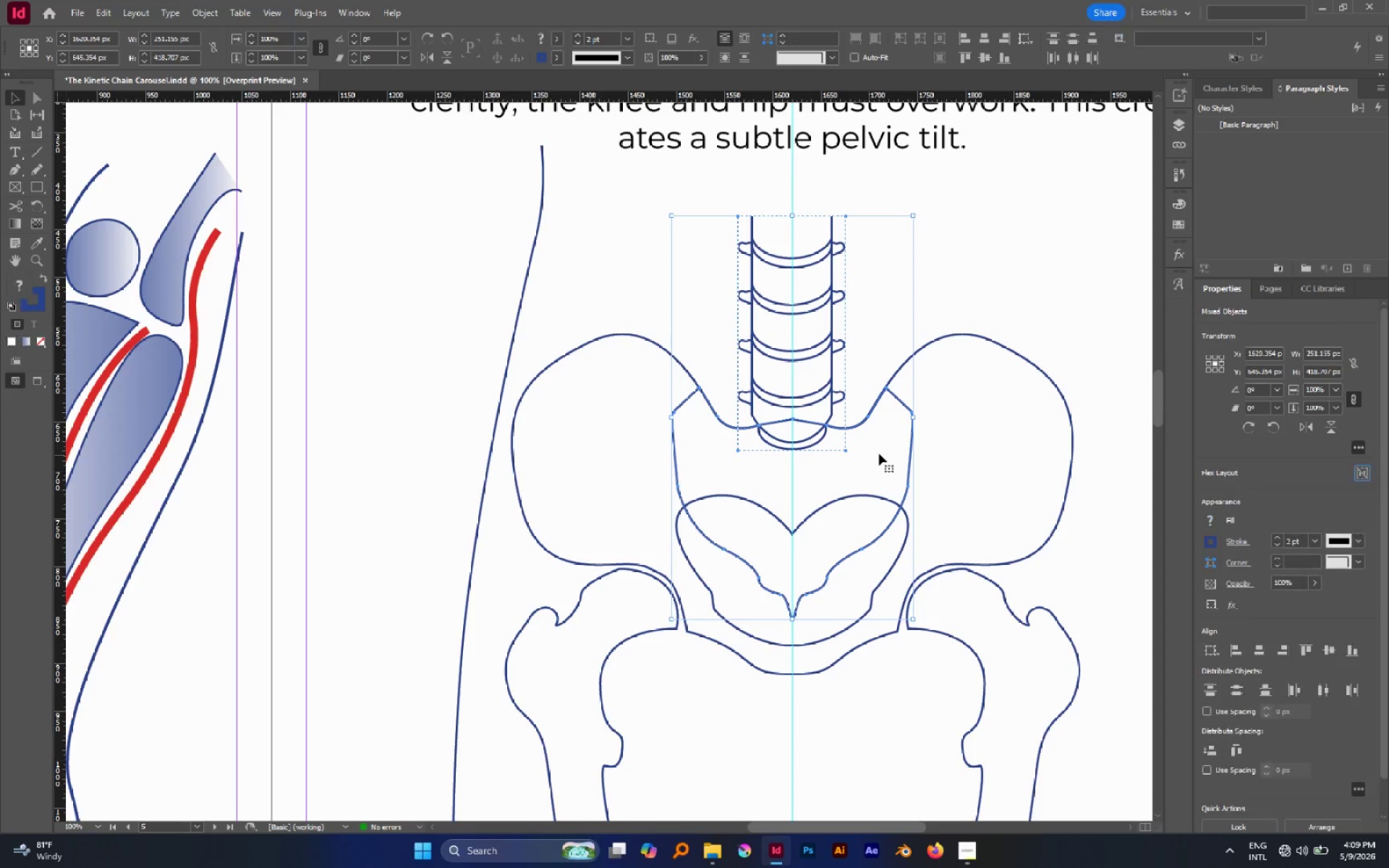 
hold_key(key=ShiftLeft, duration=0.62)
left_click([879, 454])
 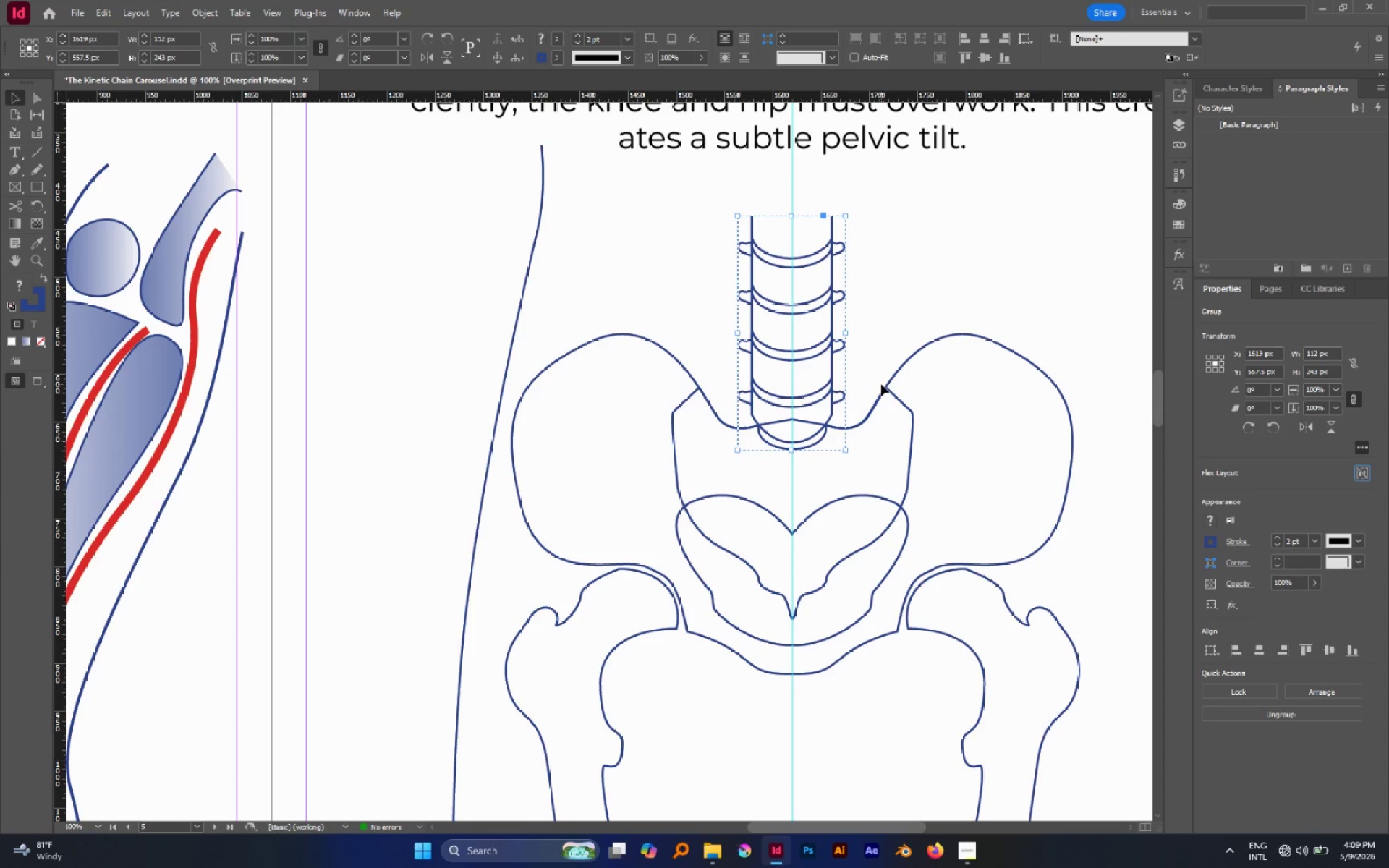 
key(Control+G)
 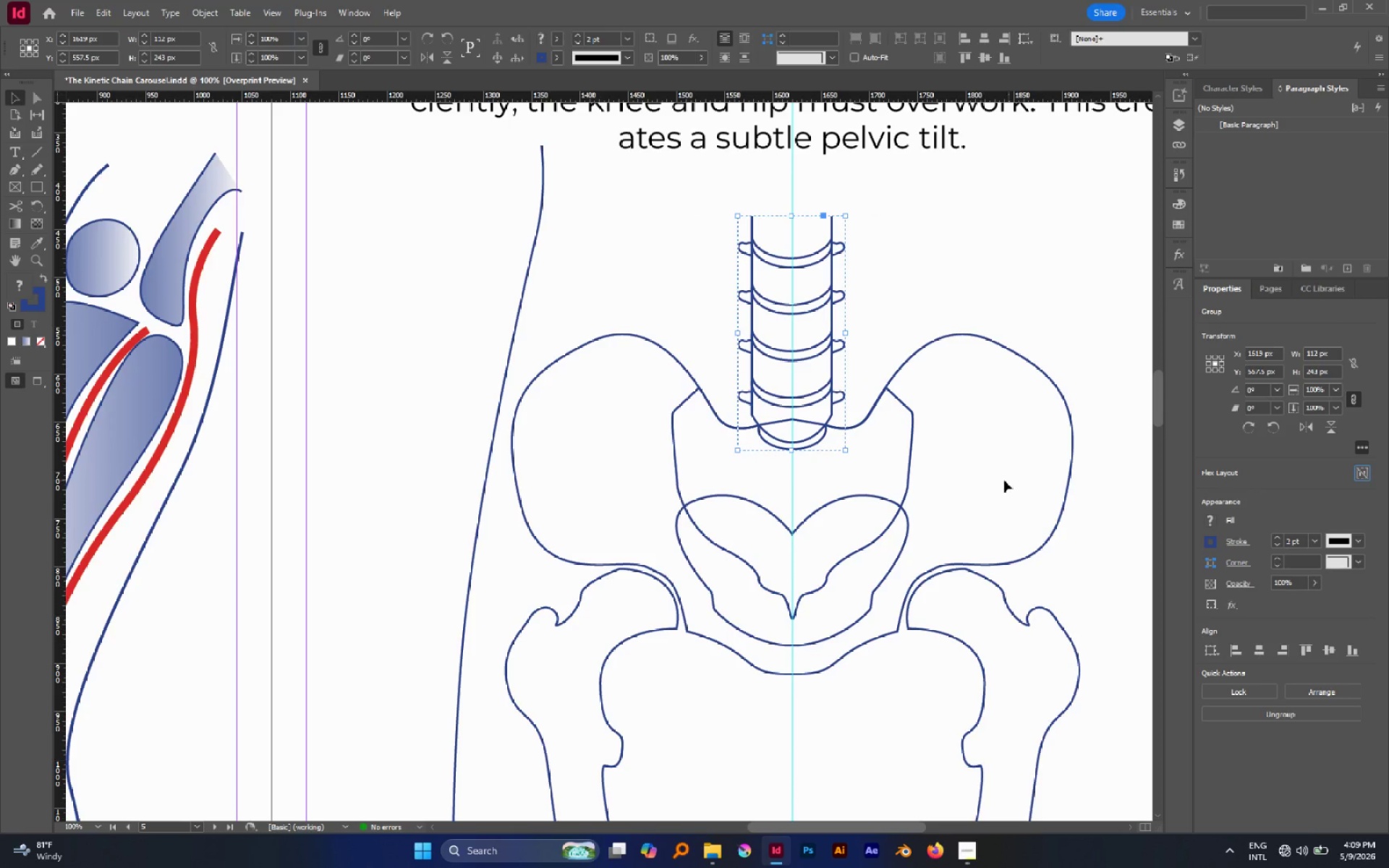 
left_click_drag(start_coordinate=[969, 476], to_coordinate=[908, 485])
 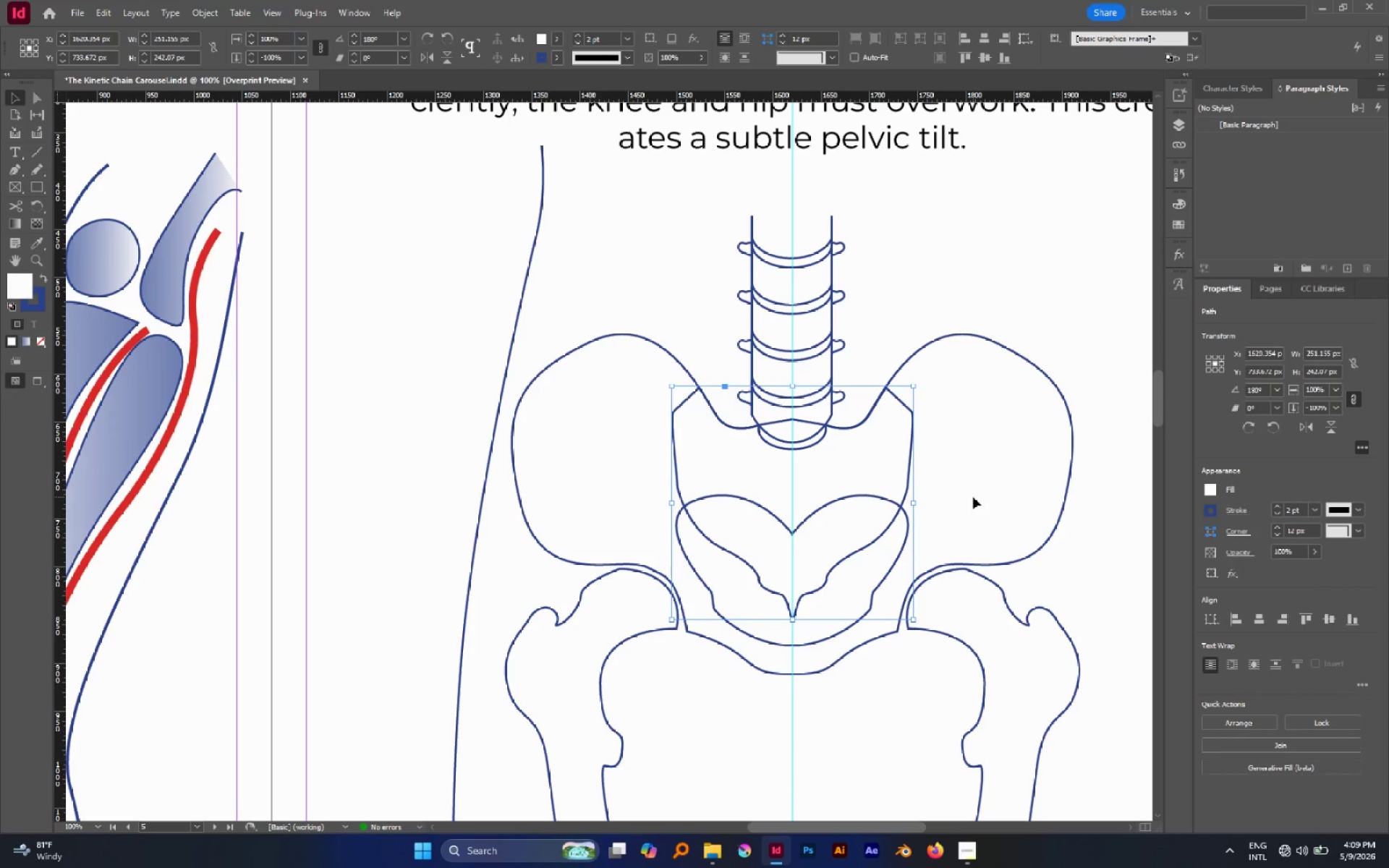 
hold_key(key=ShiftLeft, duration=1.28)
 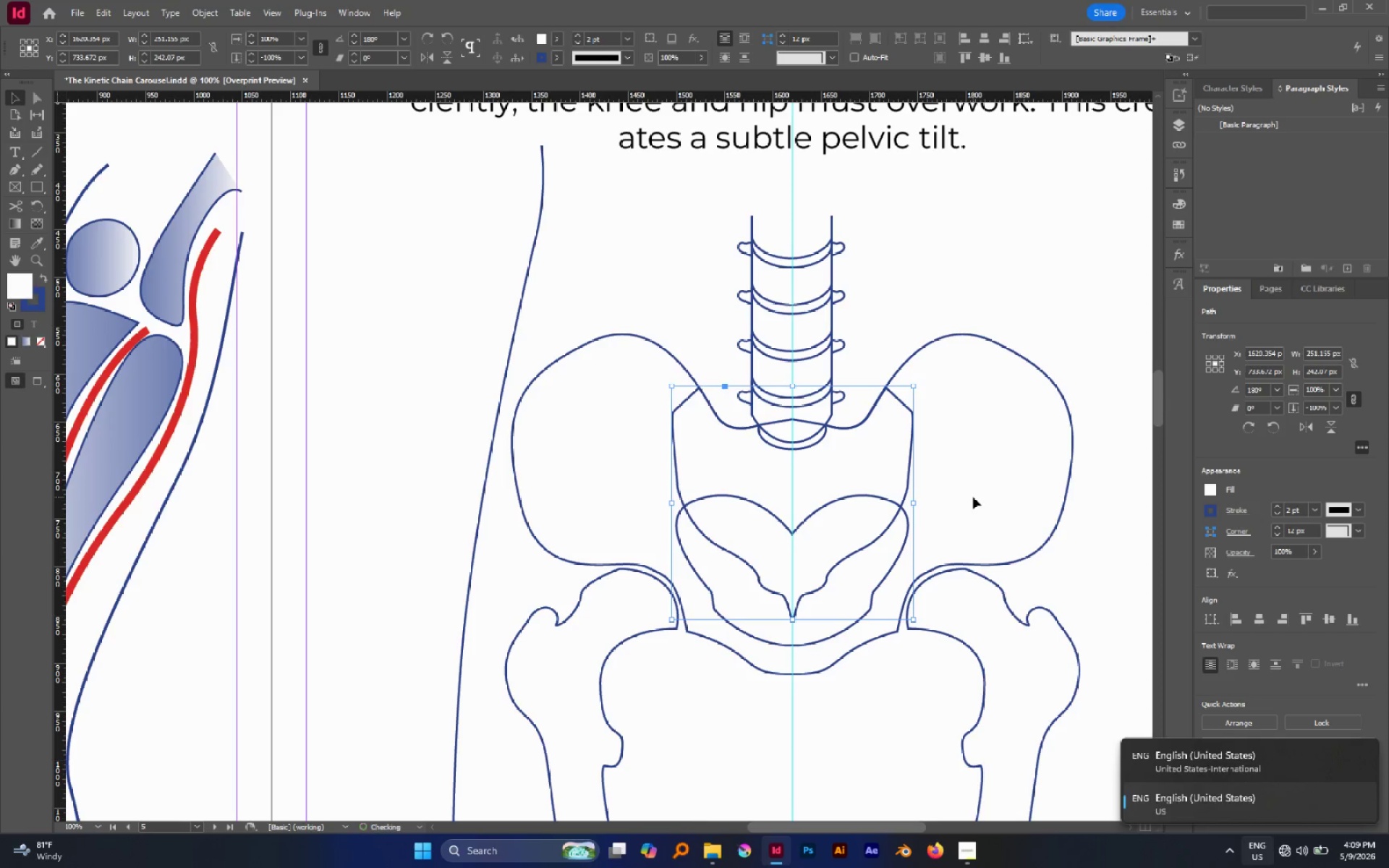 
key(Control+BracketRight)
 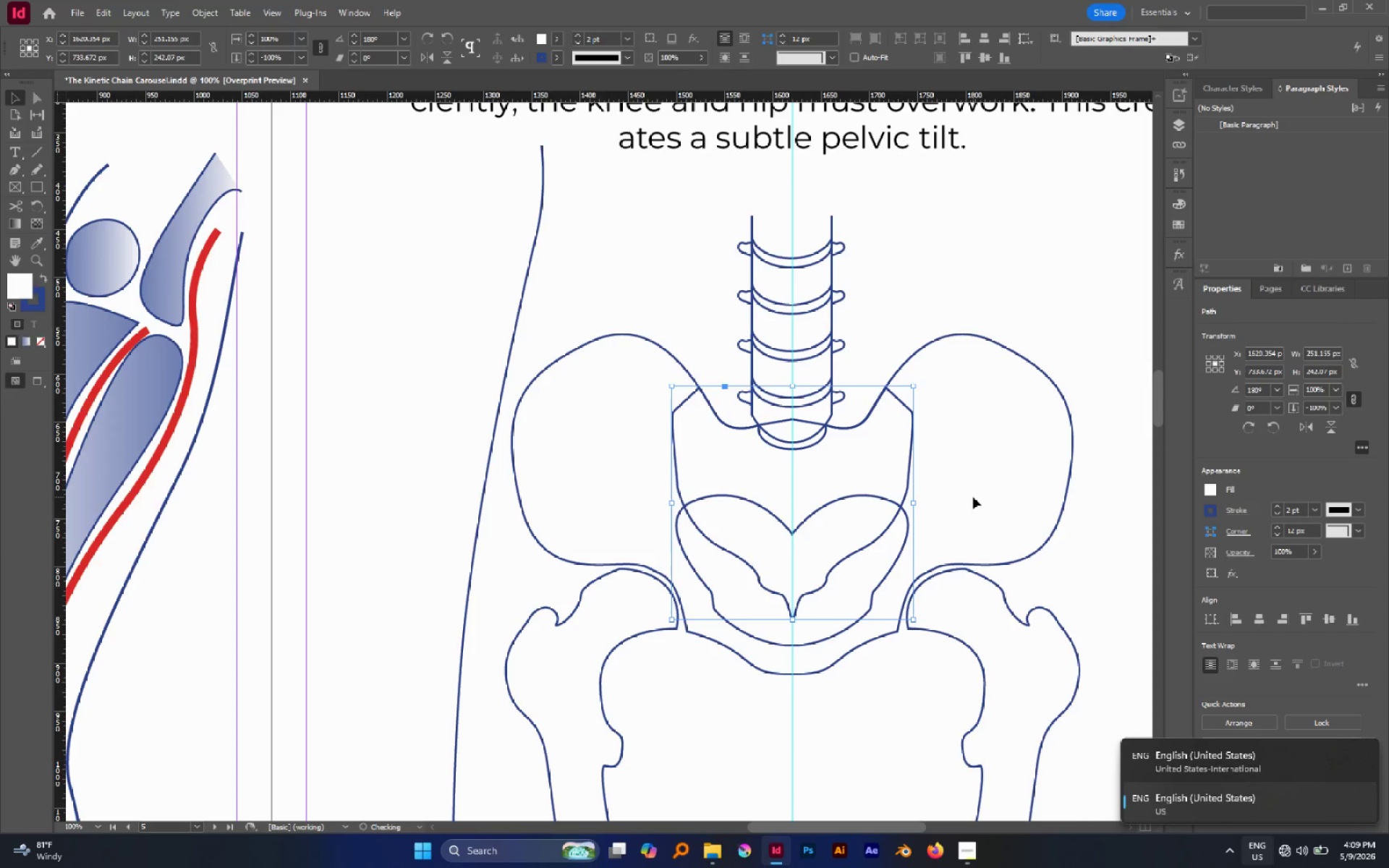 
key(Control+Shift+BracketRight)
 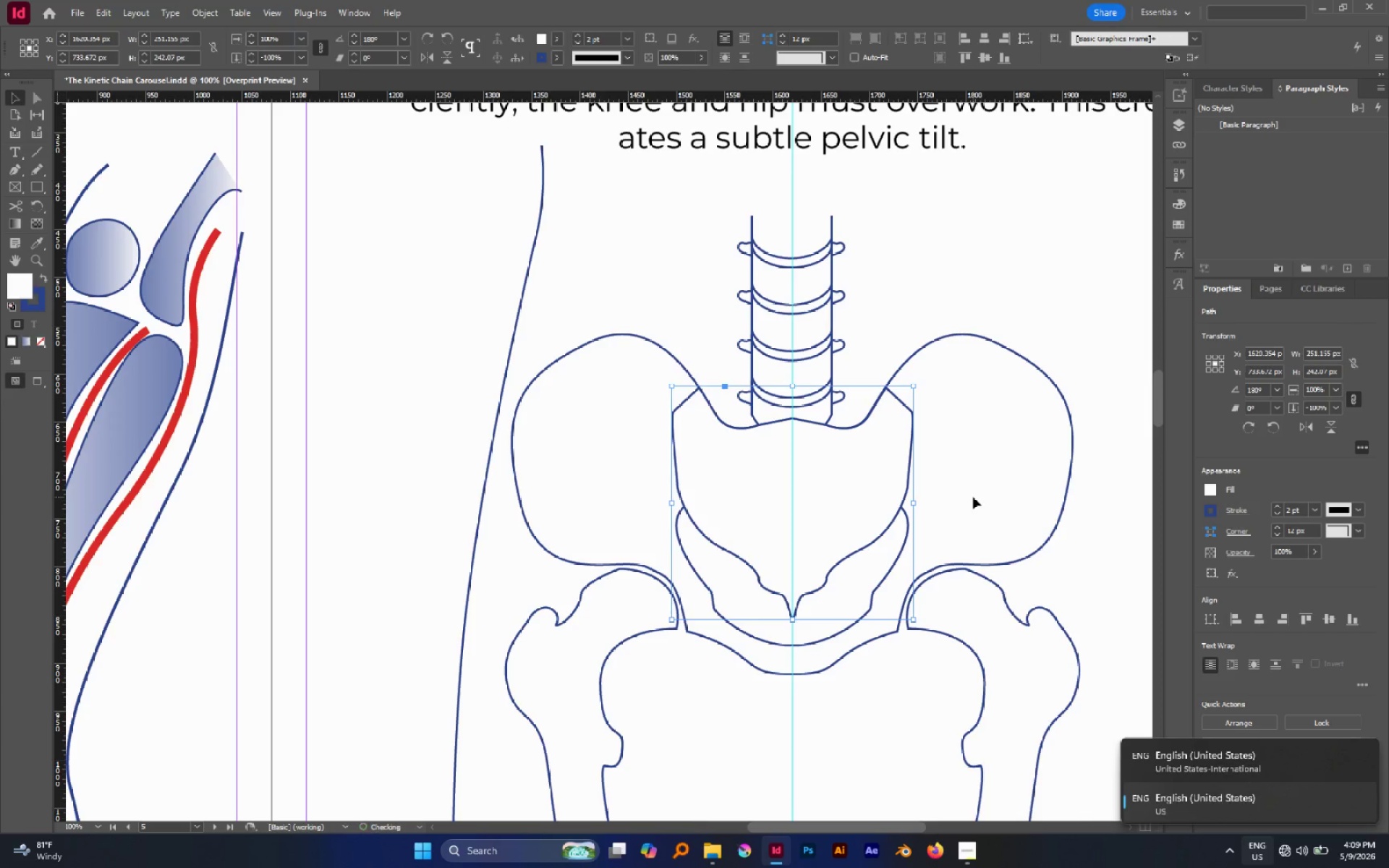 
key(Control+BracketLeft)
 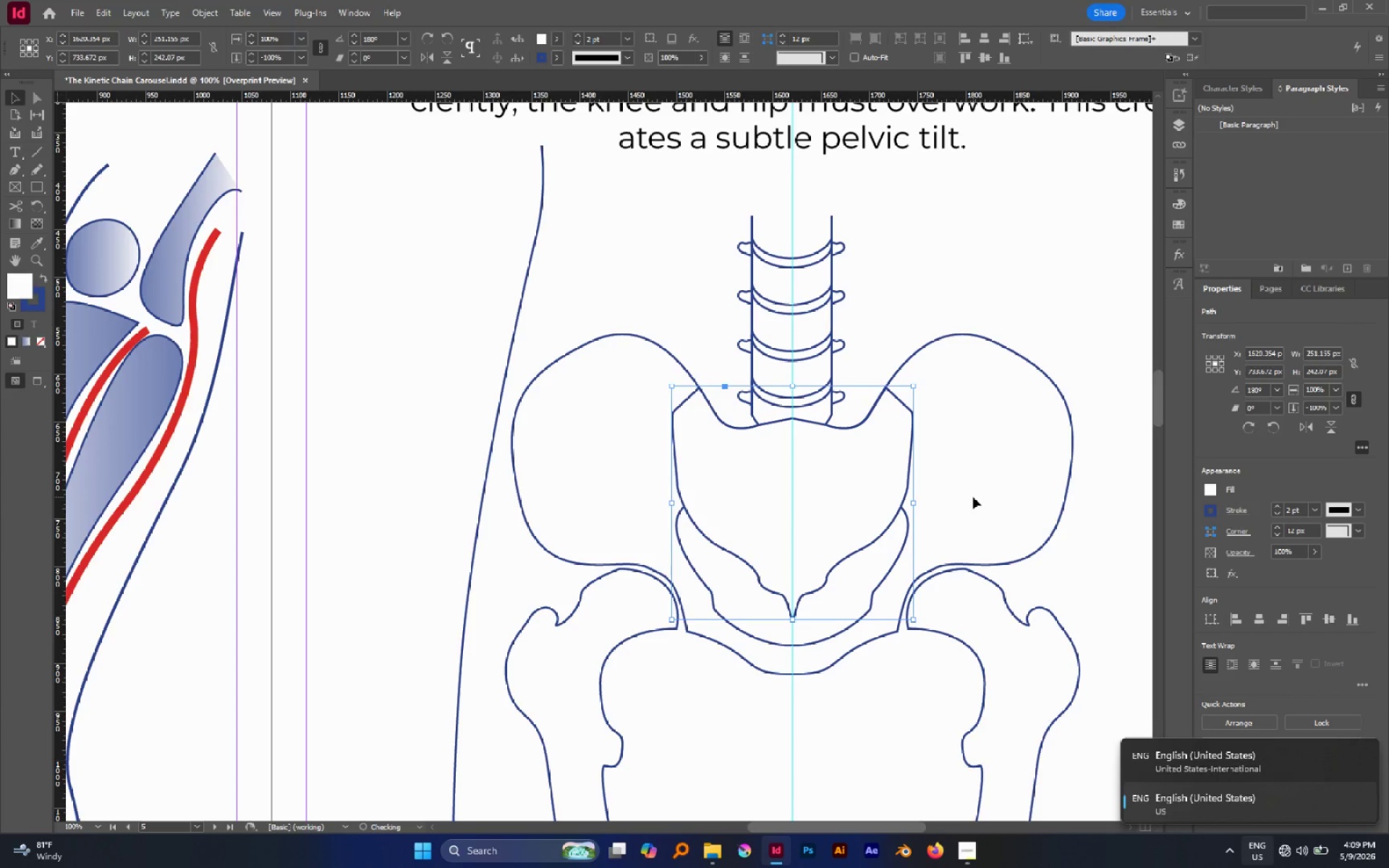 
key(Control+BracketLeft)
 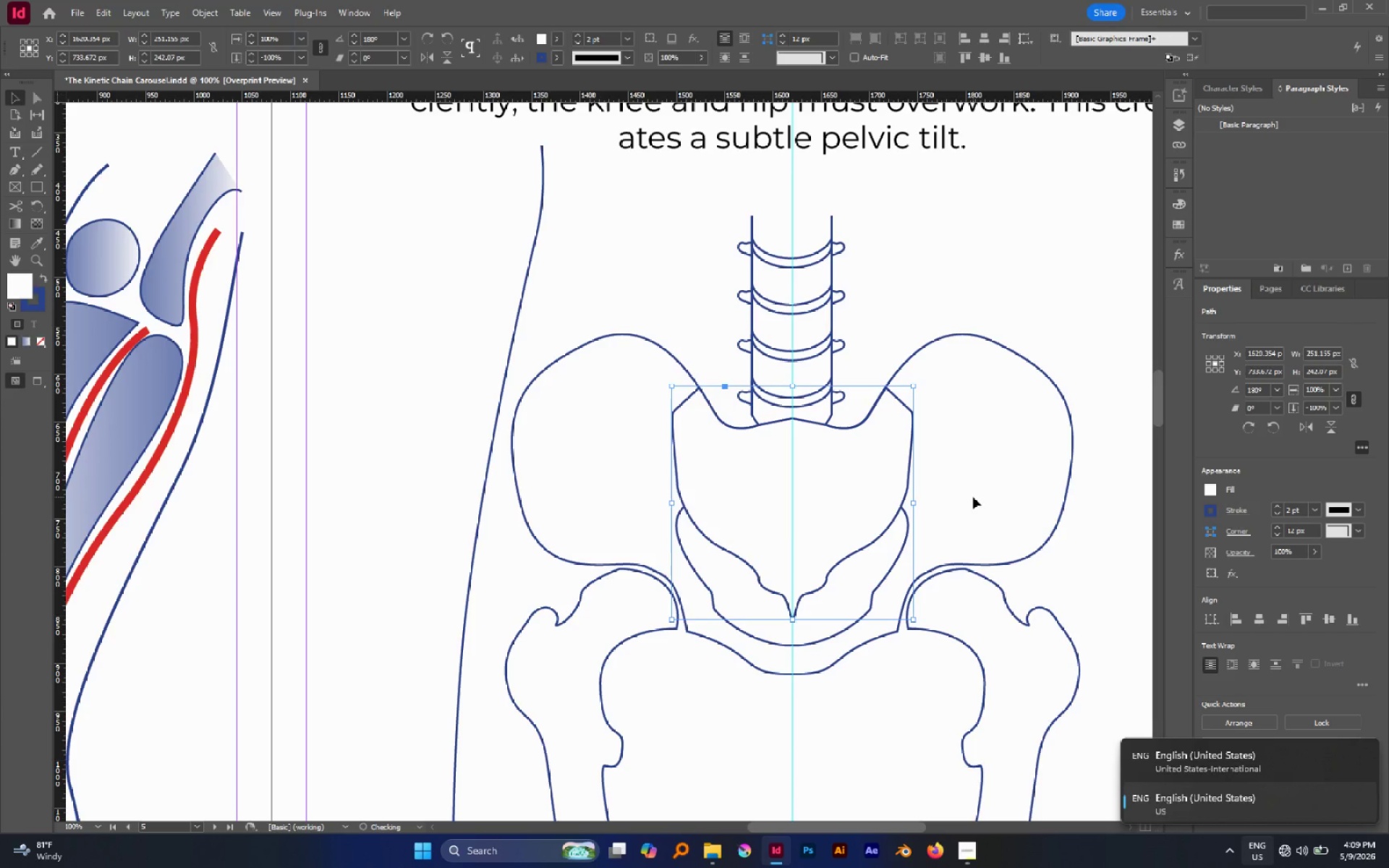 
key(Control+BracketLeft)
 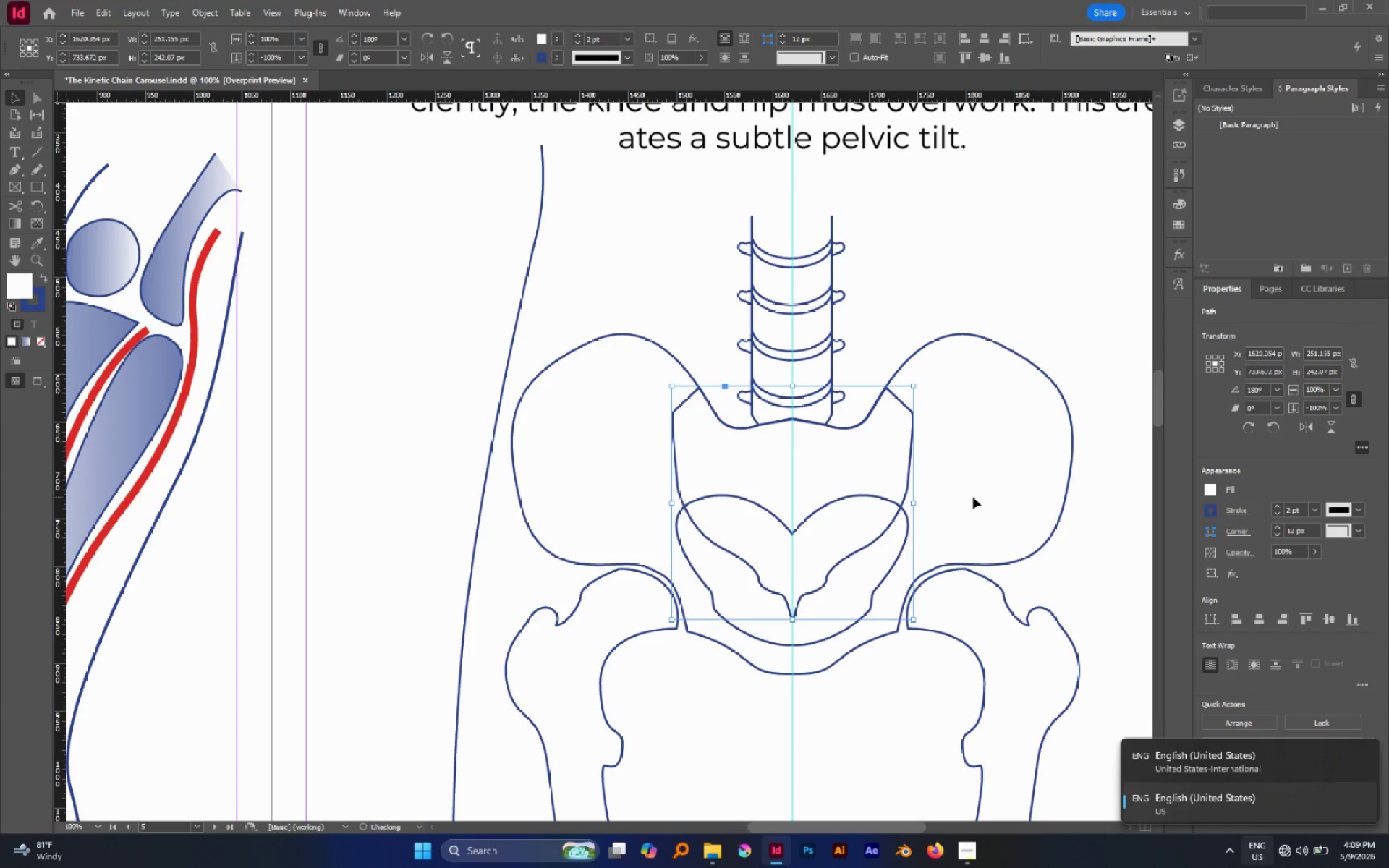 
key(Control+BracketLeft)
 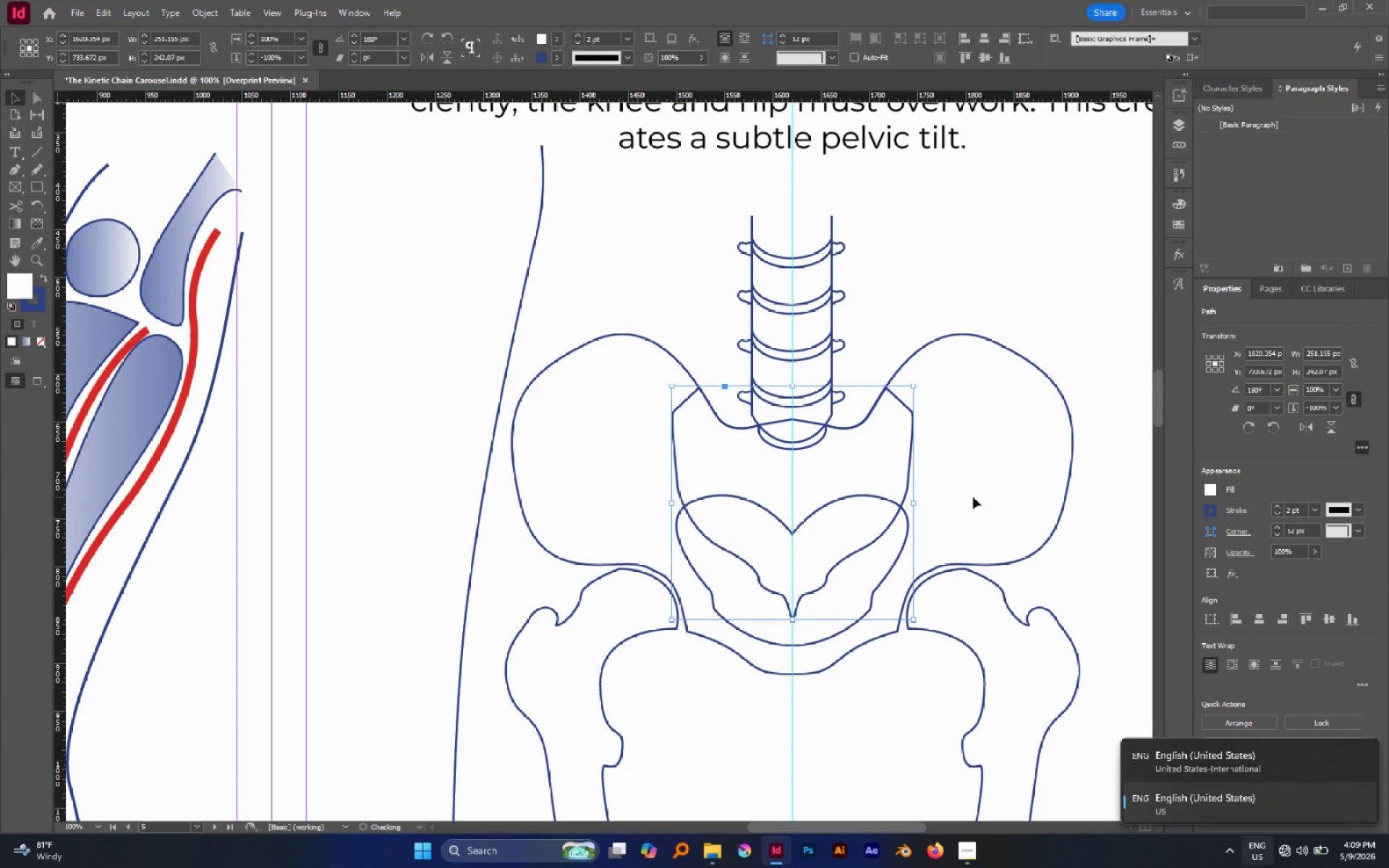 
key(Control+BracketLeft)
 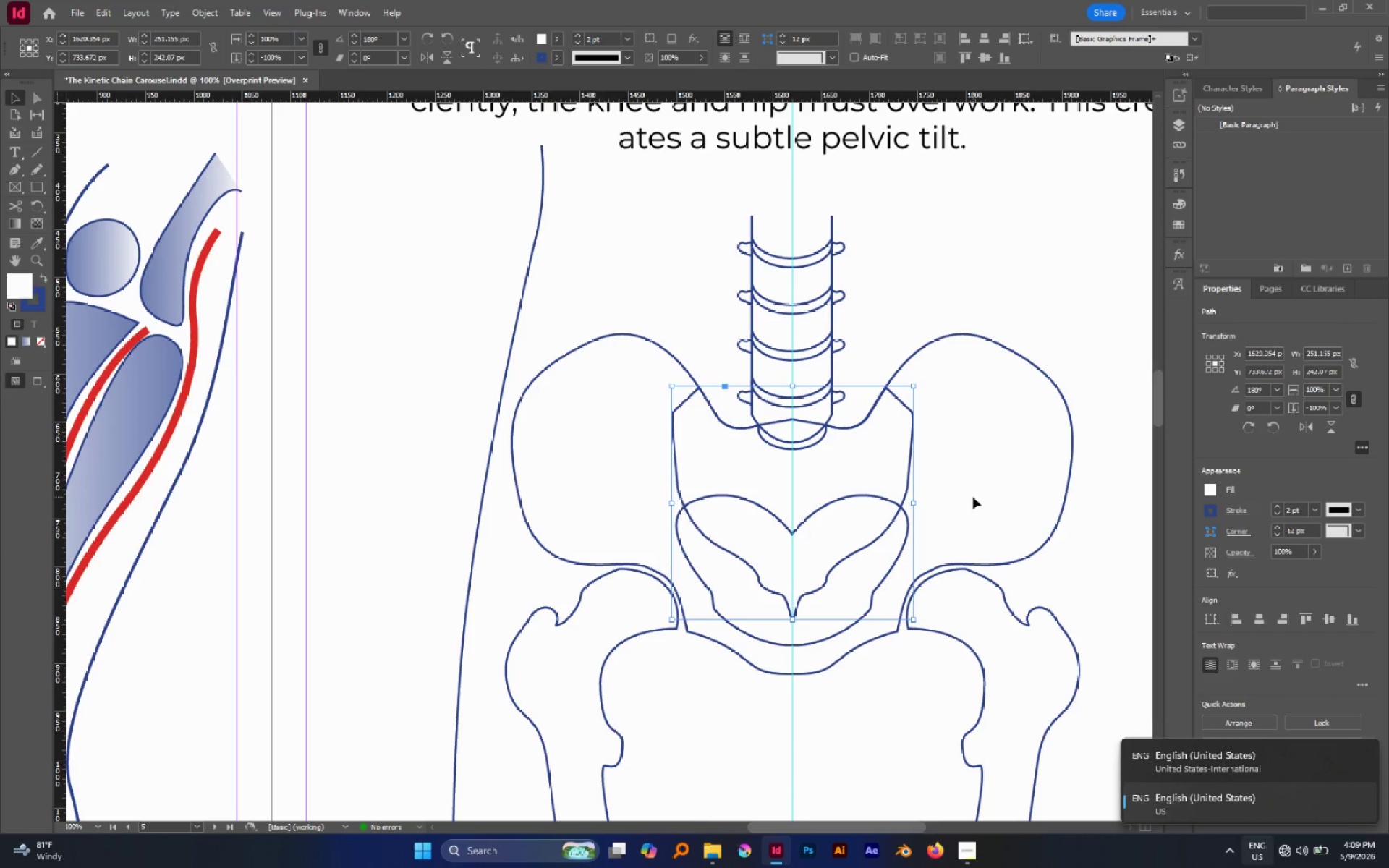 
key(Control+BracketRight)
 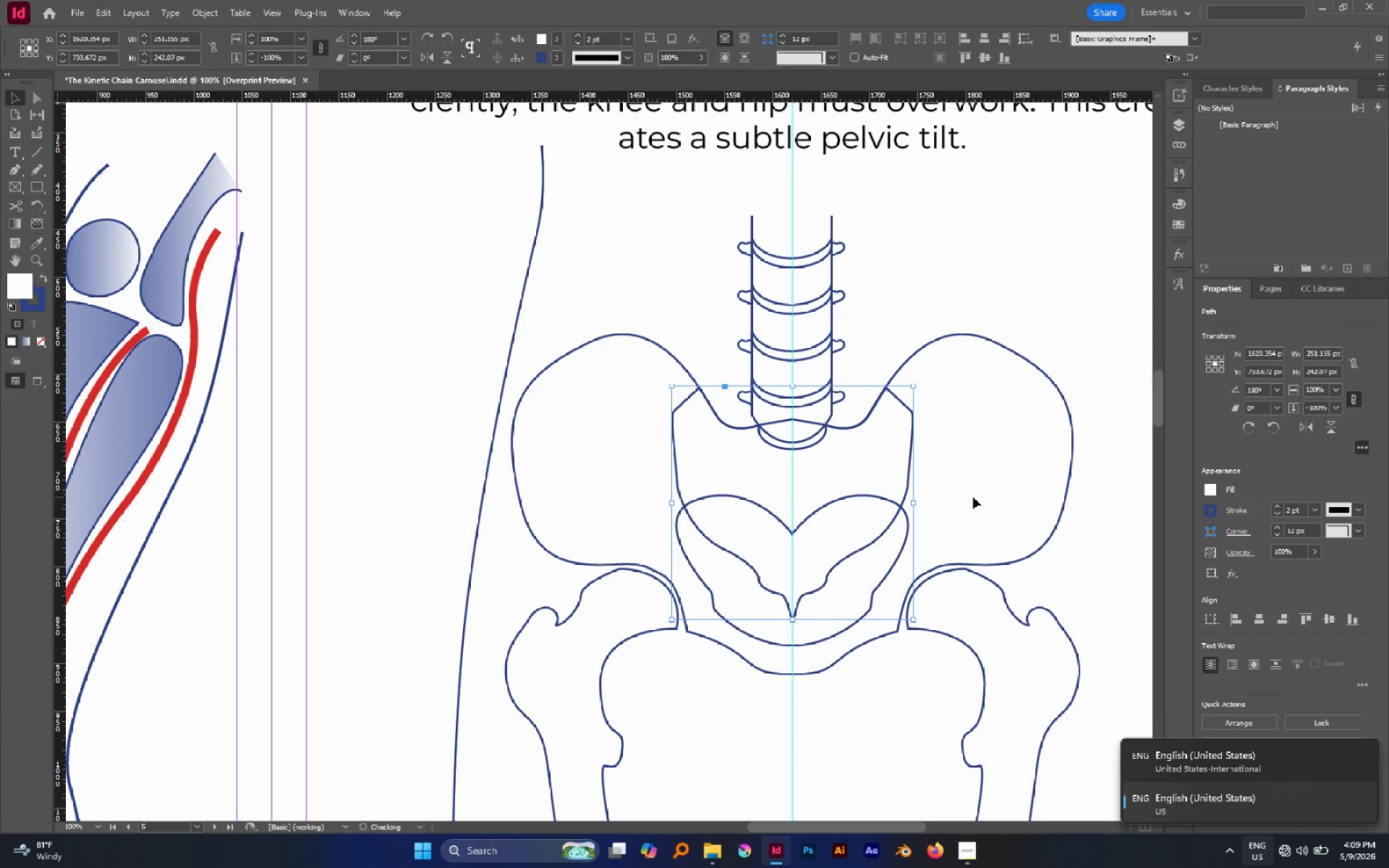 
key(Control+BracketRight)
 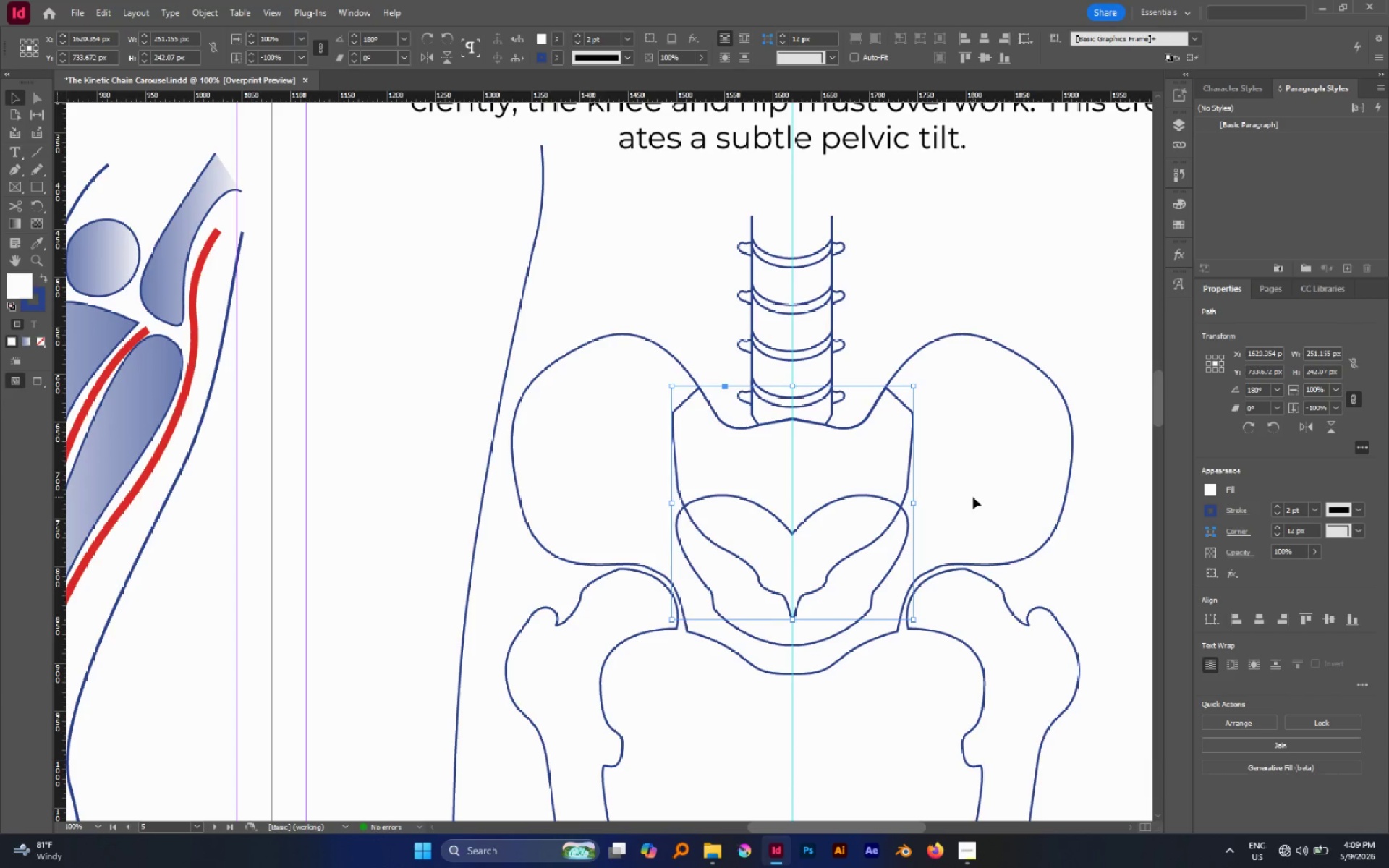 
key(Control+Shift+BracketRight)
 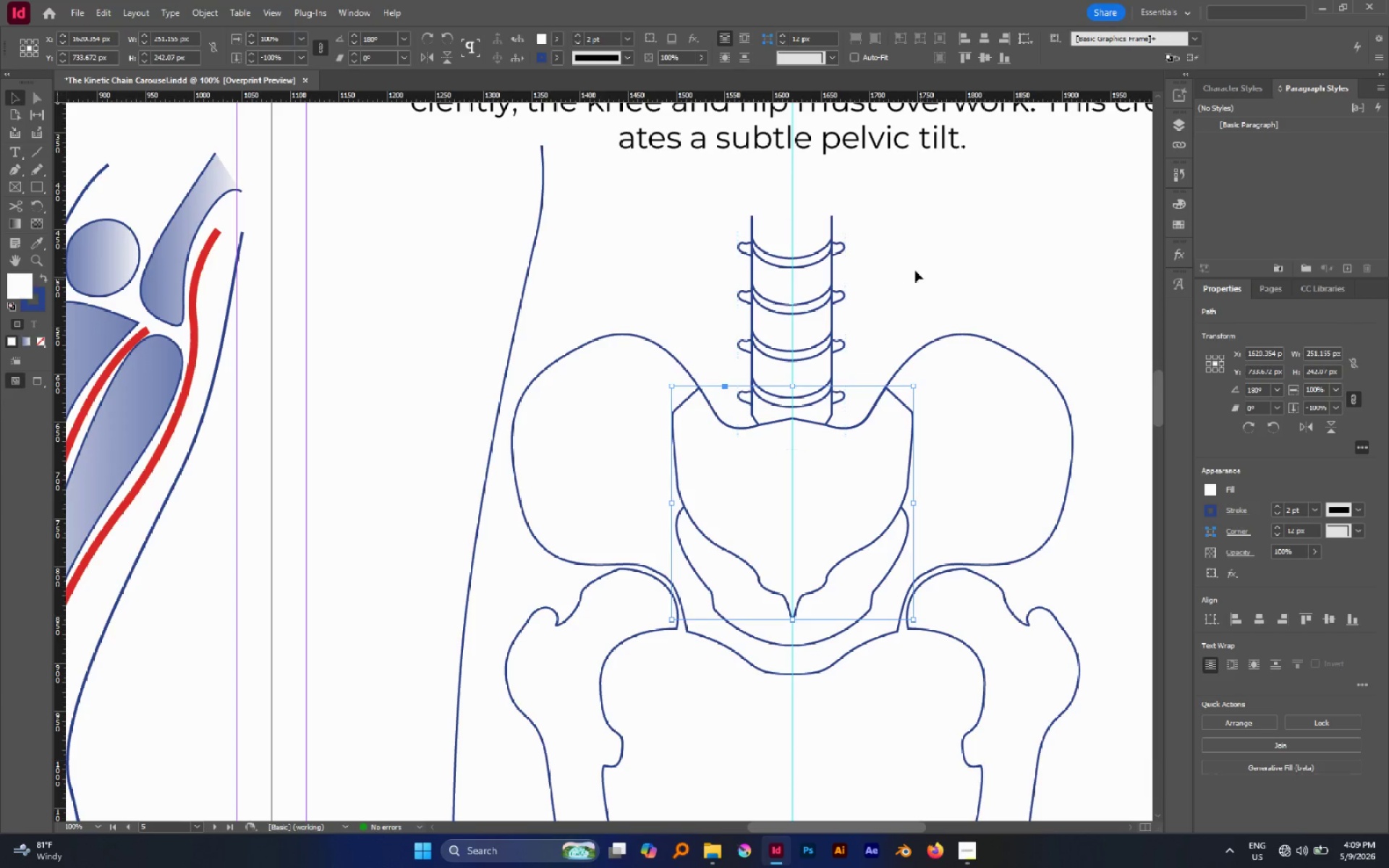 
left_click_drag(start_coordinate=[901, 264], to_coordinate=[781, 297])
 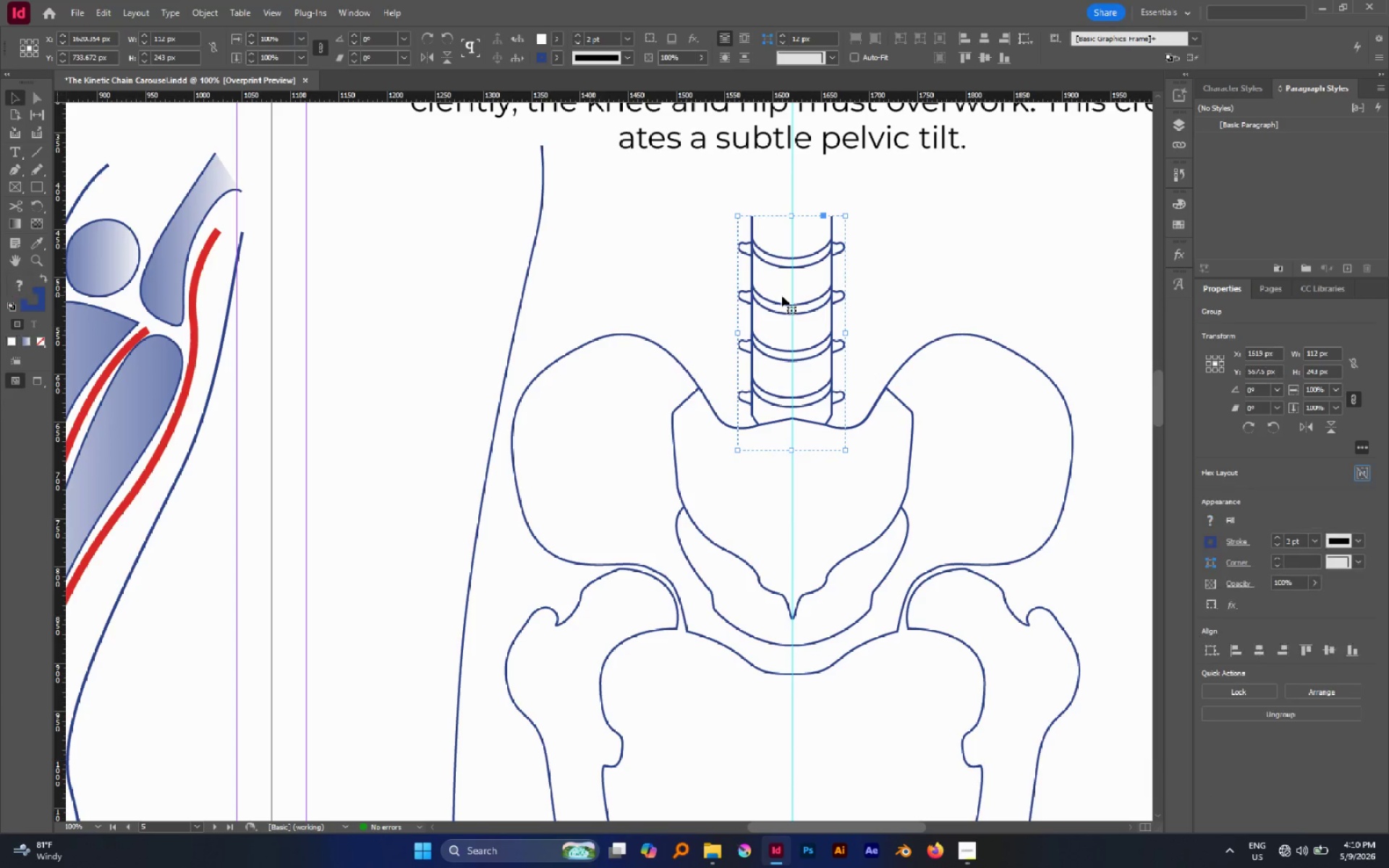 
key(Control+Shift+BracketRight)
 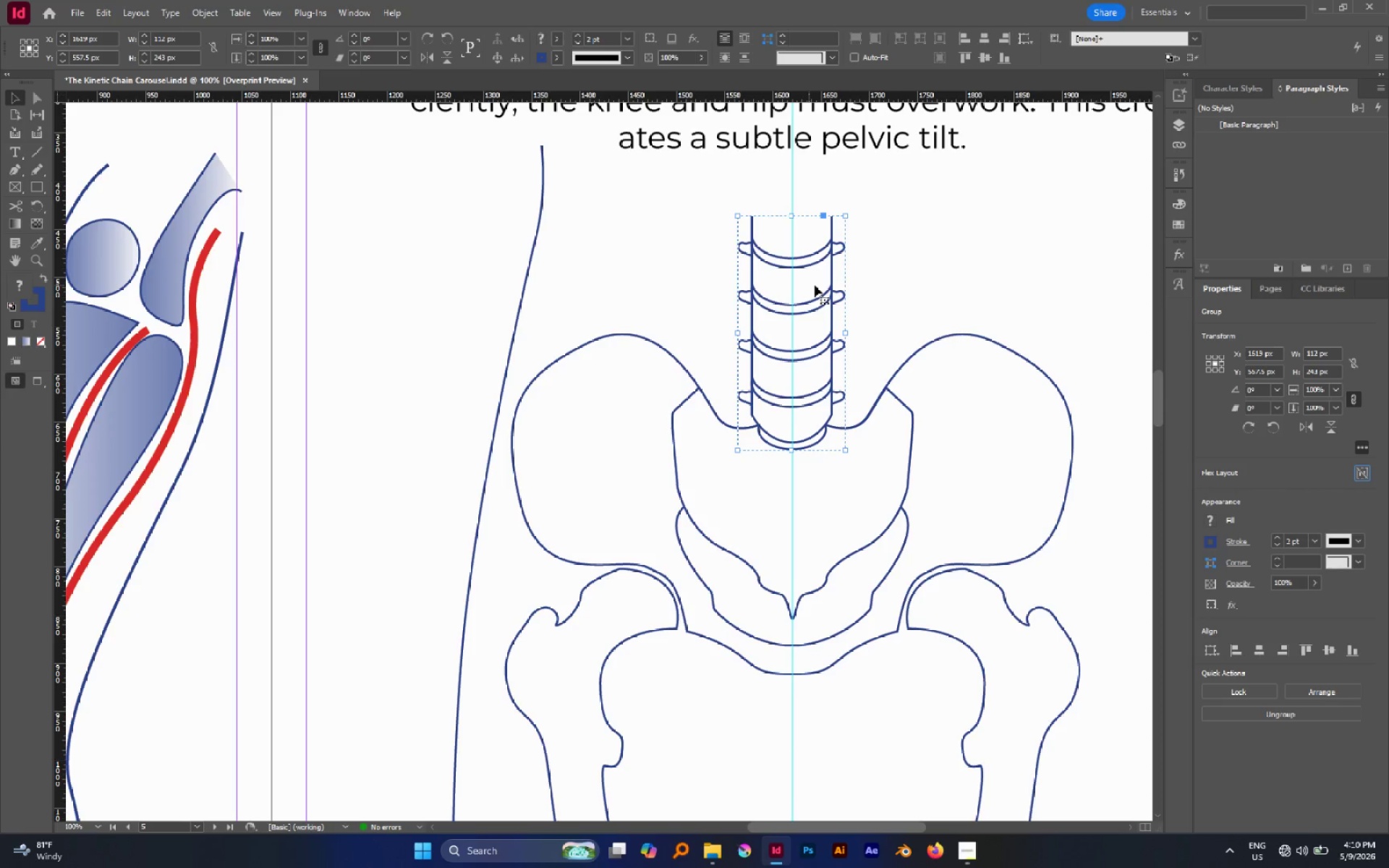 
left_click([891, 292])
 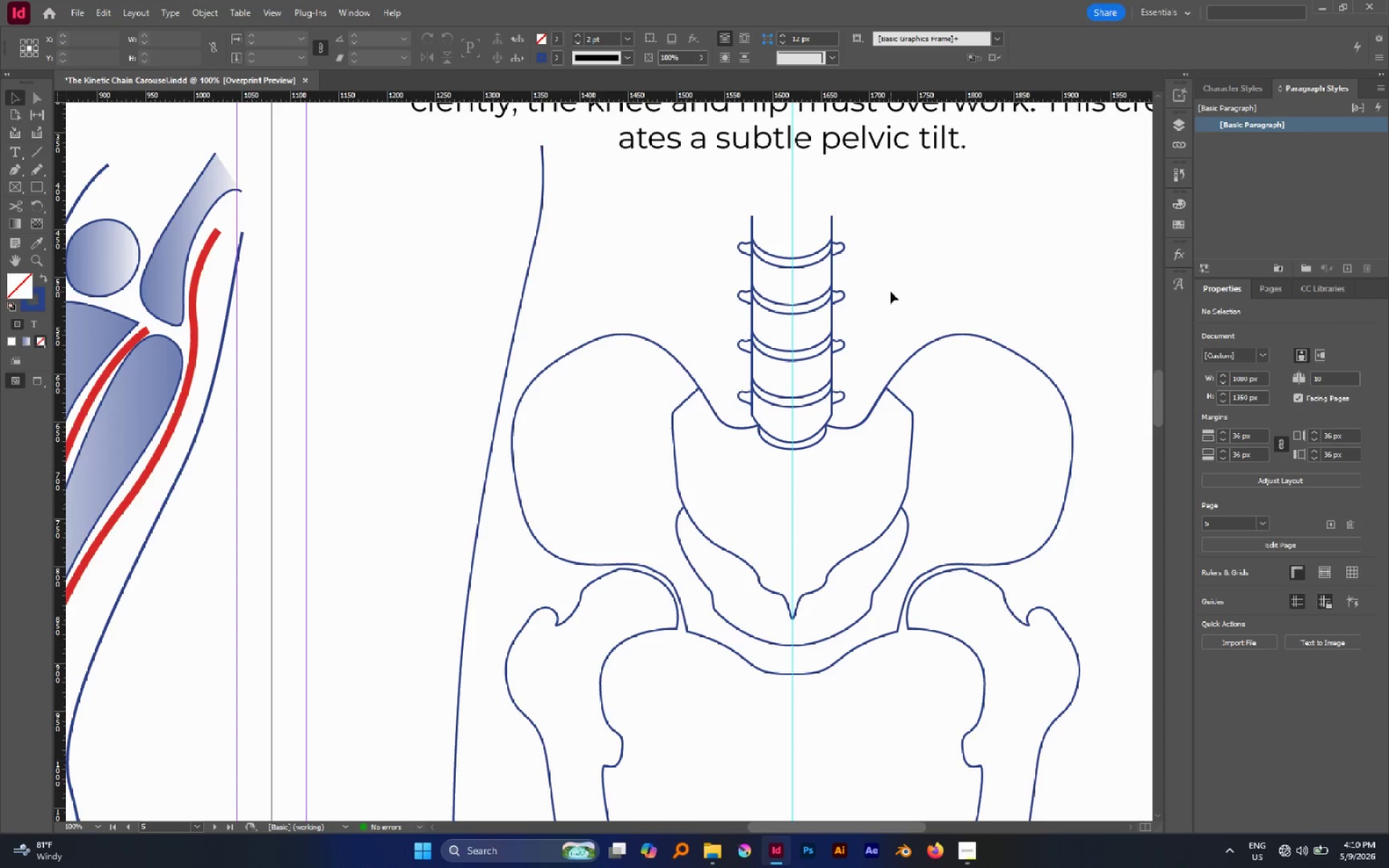 
wait(7.58)
 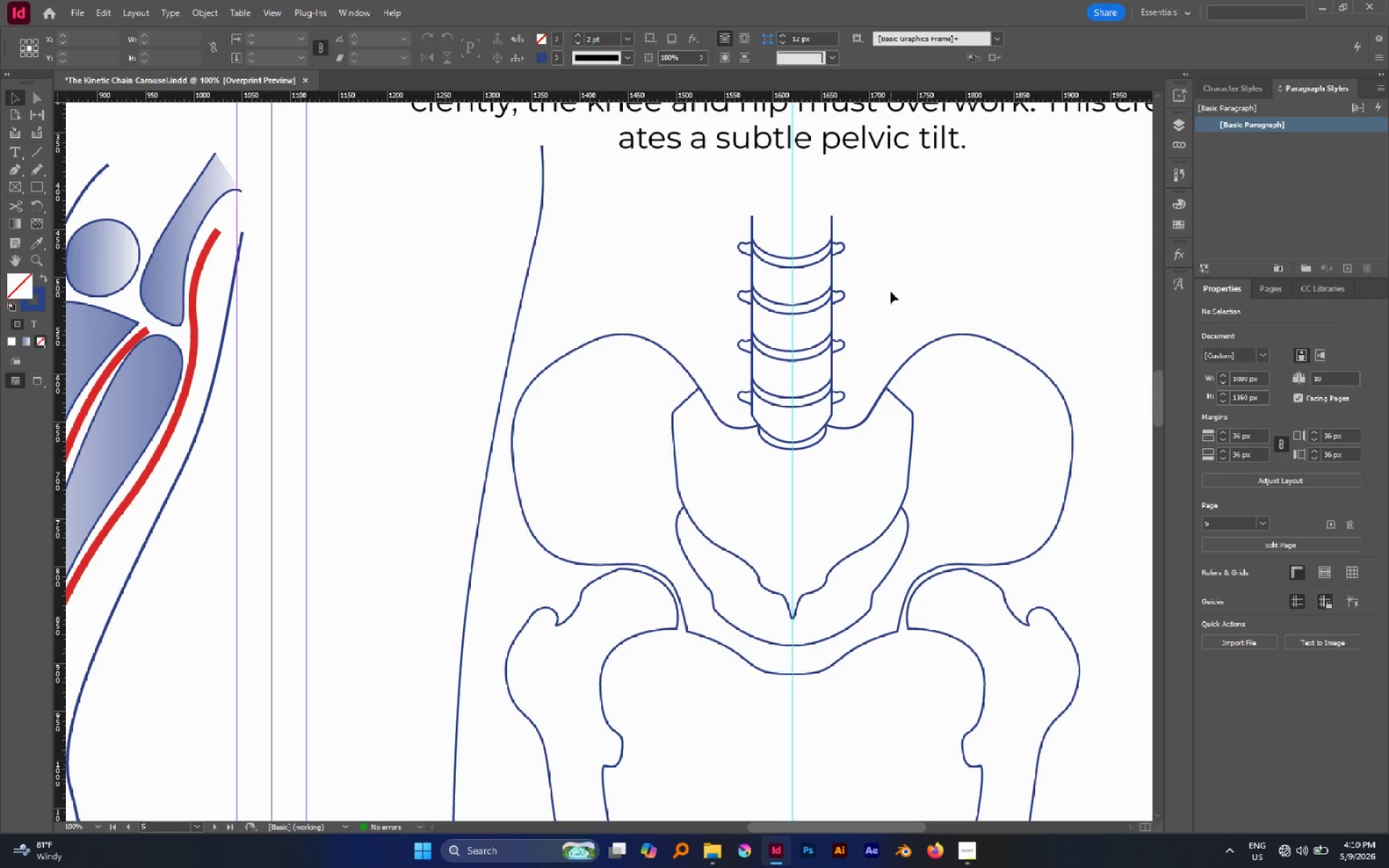 
key(W)
 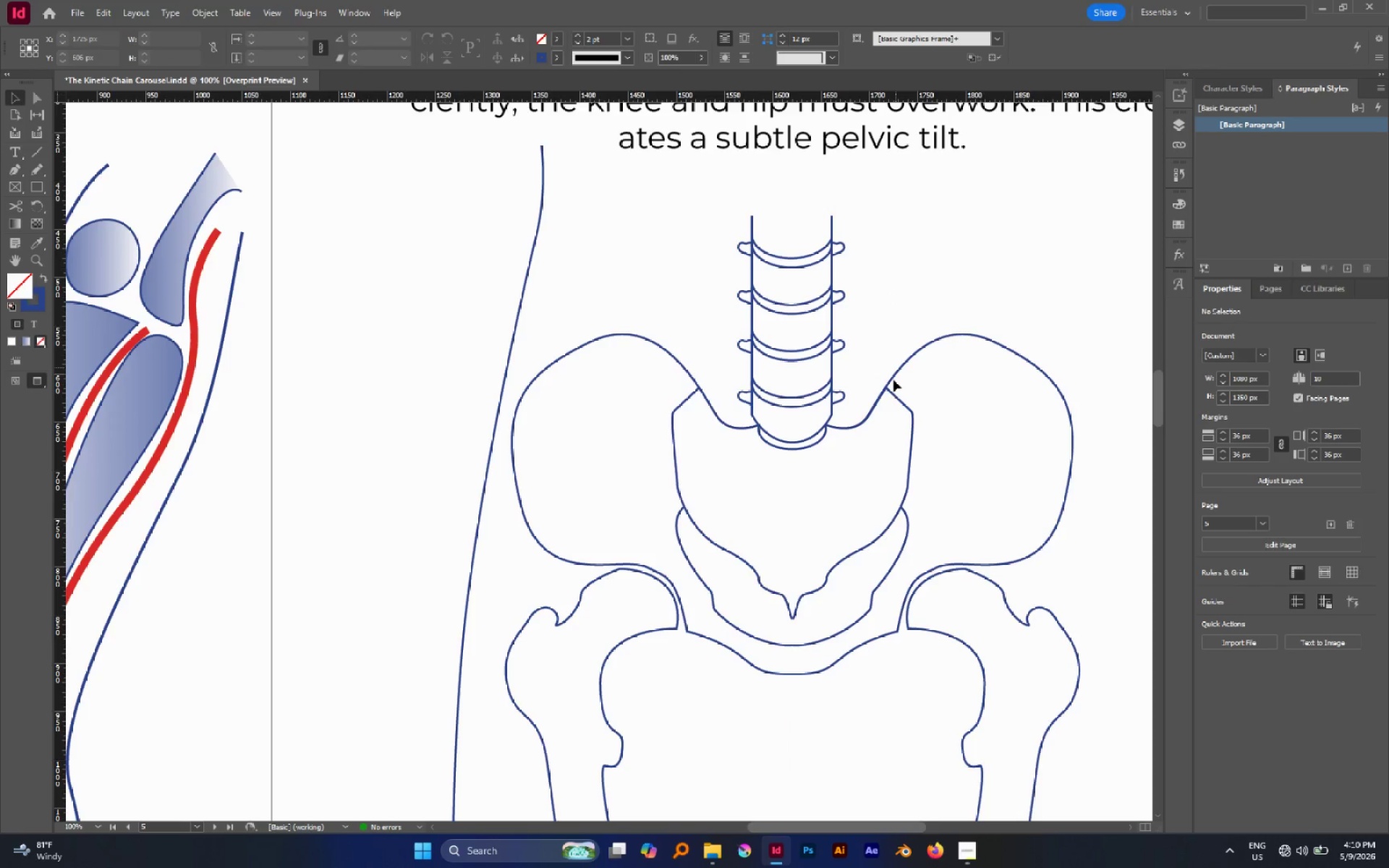 
hold_key(key=AltLeft, duration=0.92)
scroll: coordinate [888, 399], scroll_direction: down, amount: 3.0
 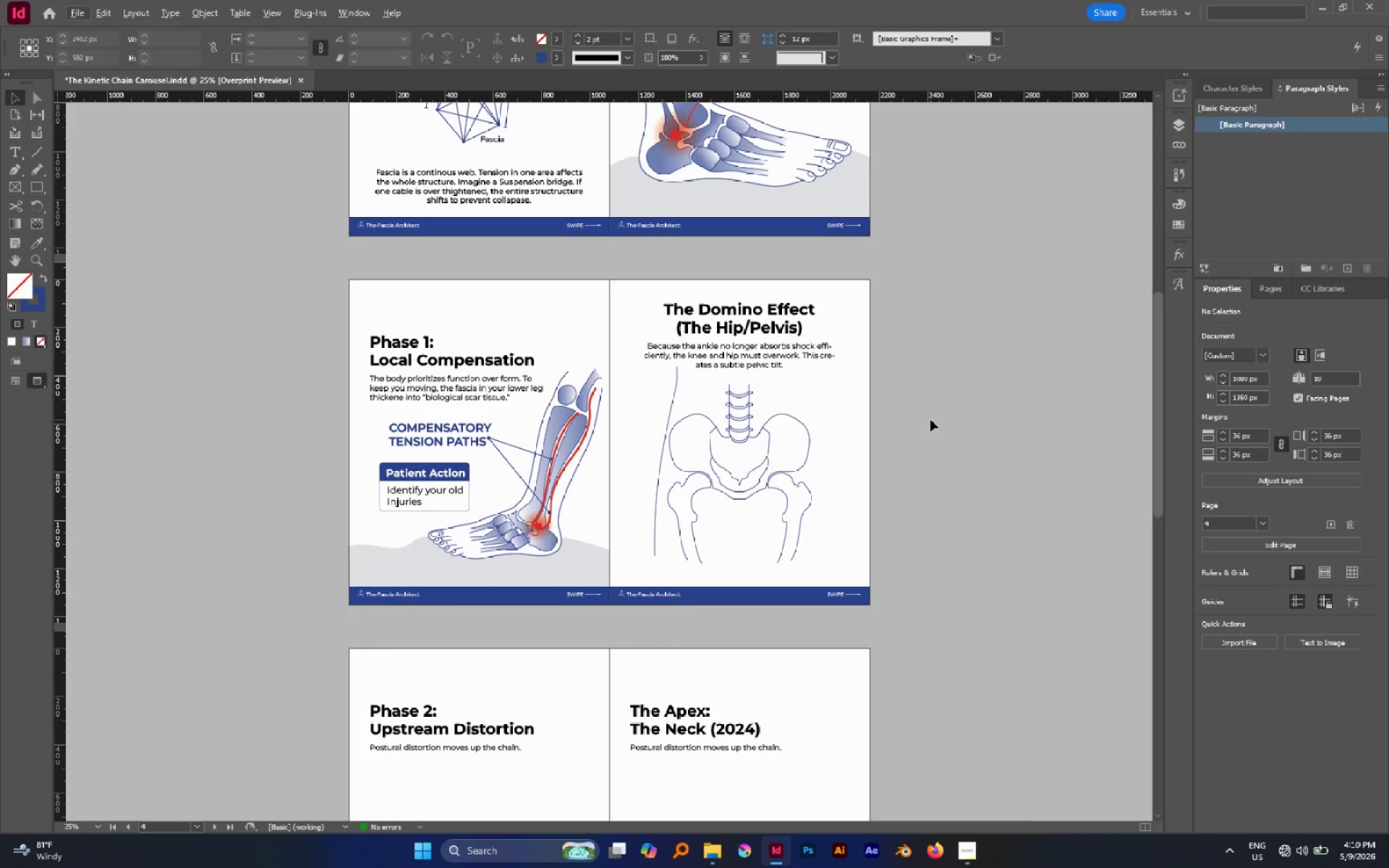 
left_click([930, 420])
 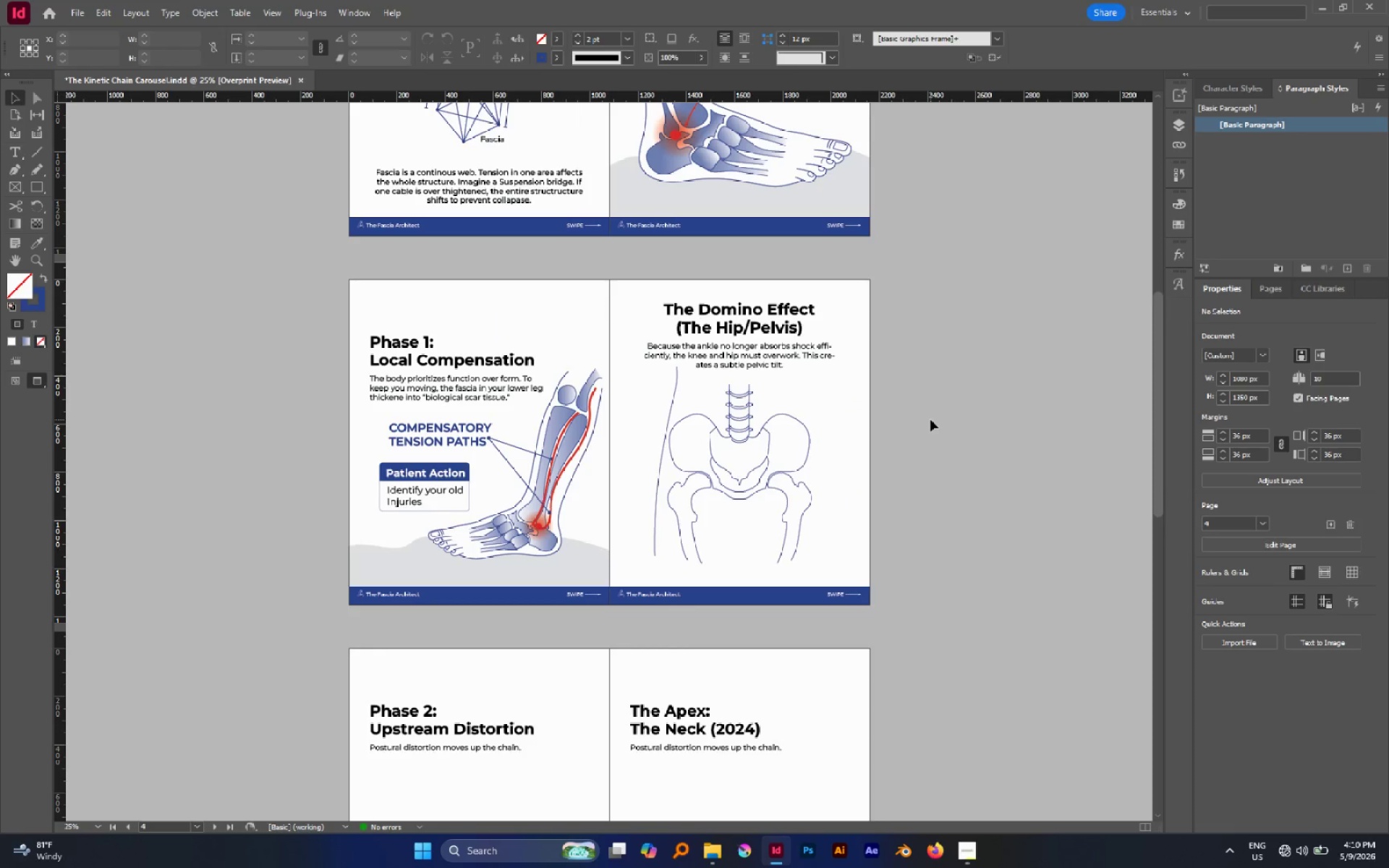 
wait(8.53)
 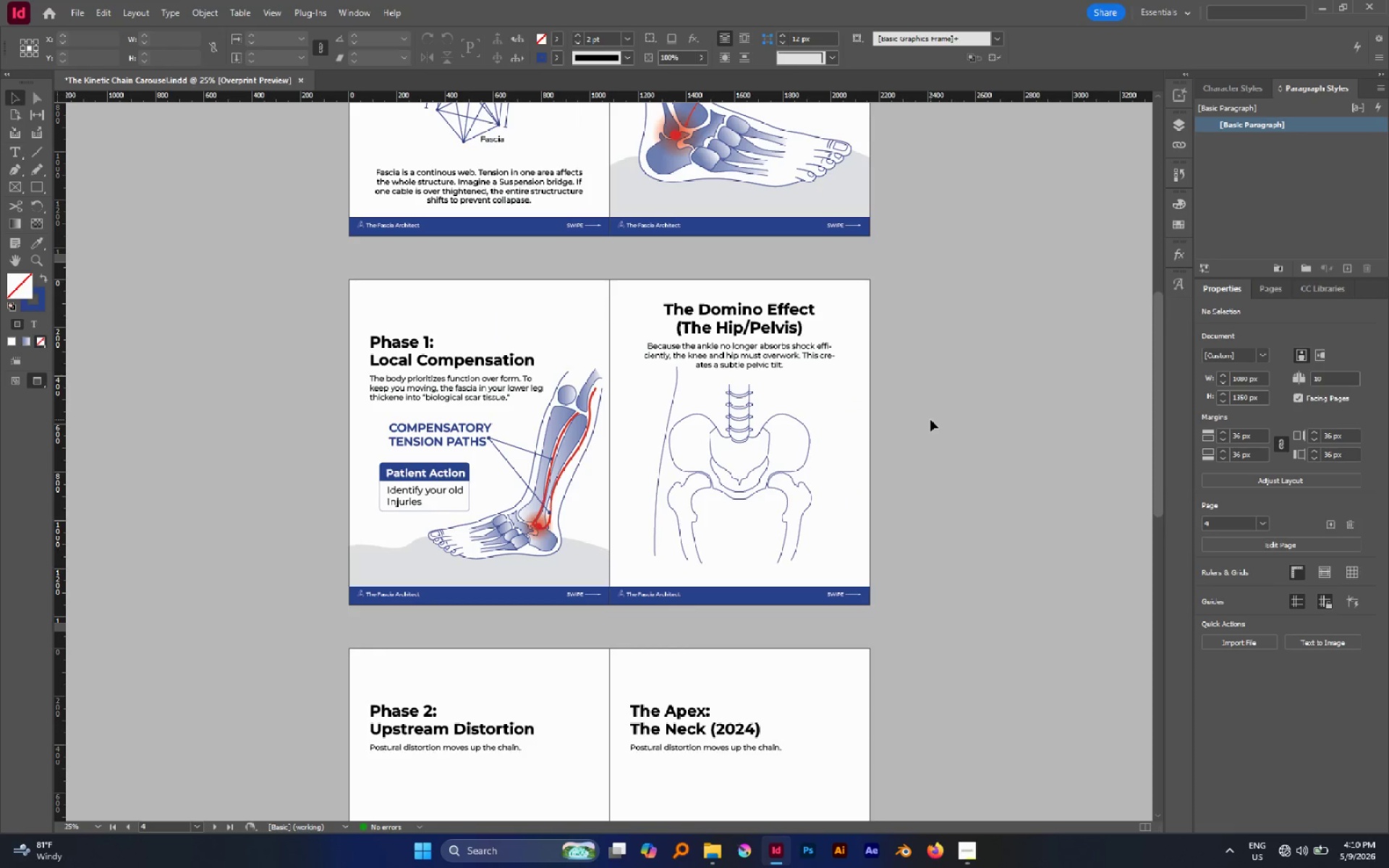 
left_click([1284, 835])
 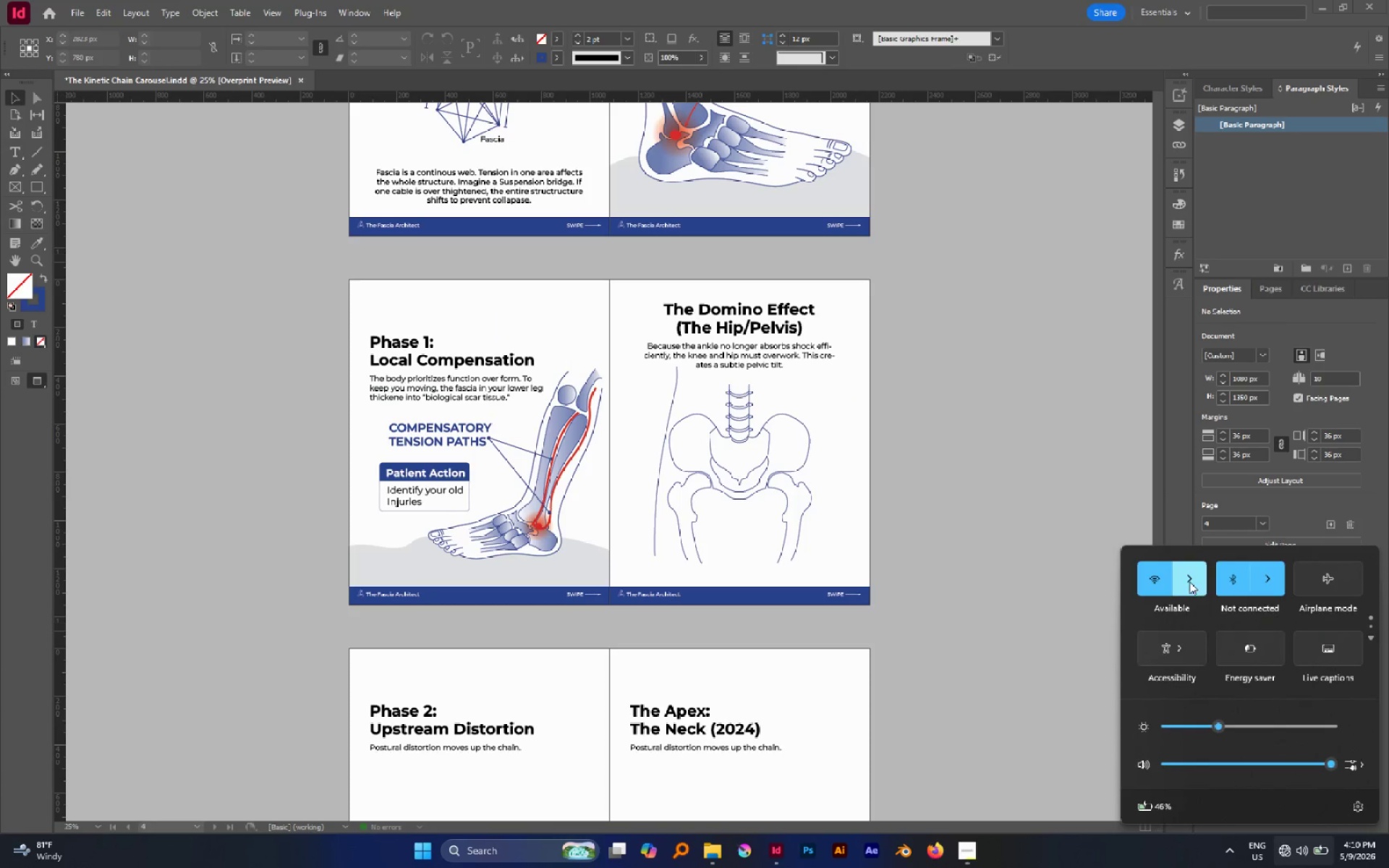 
left_click([1189, 582])
 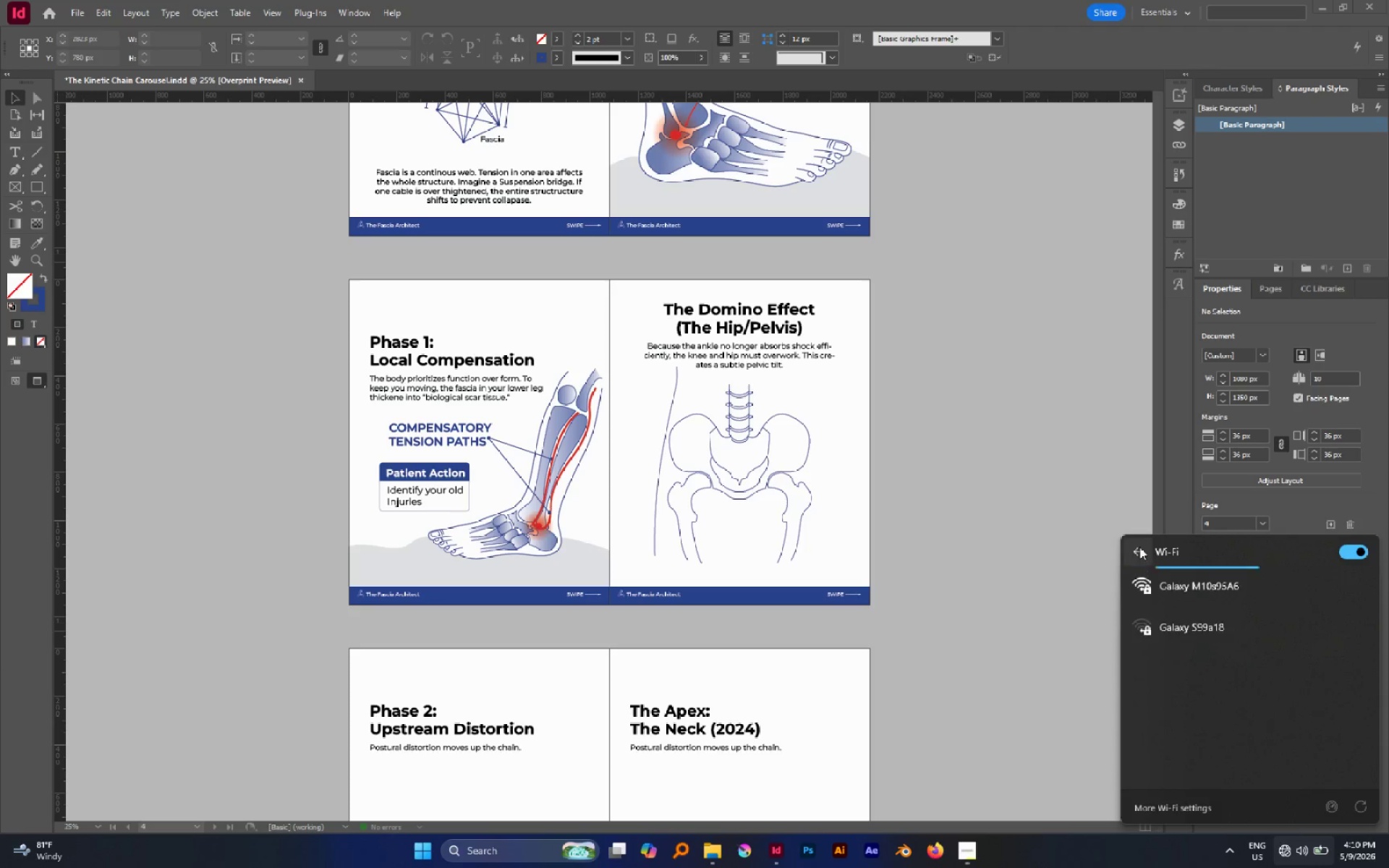 
left_click([1139, 547])
 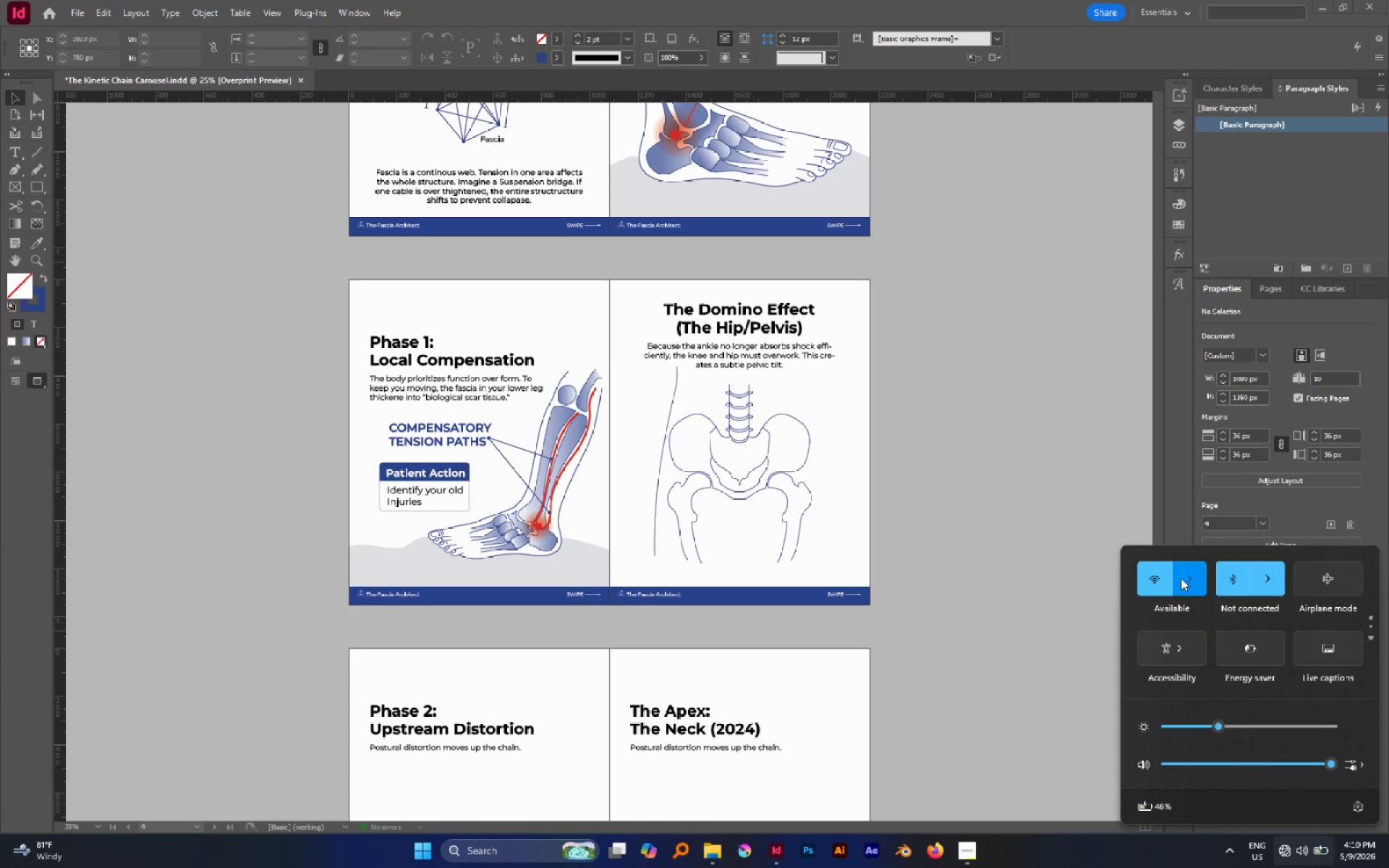 
left_click([1181, 578])
 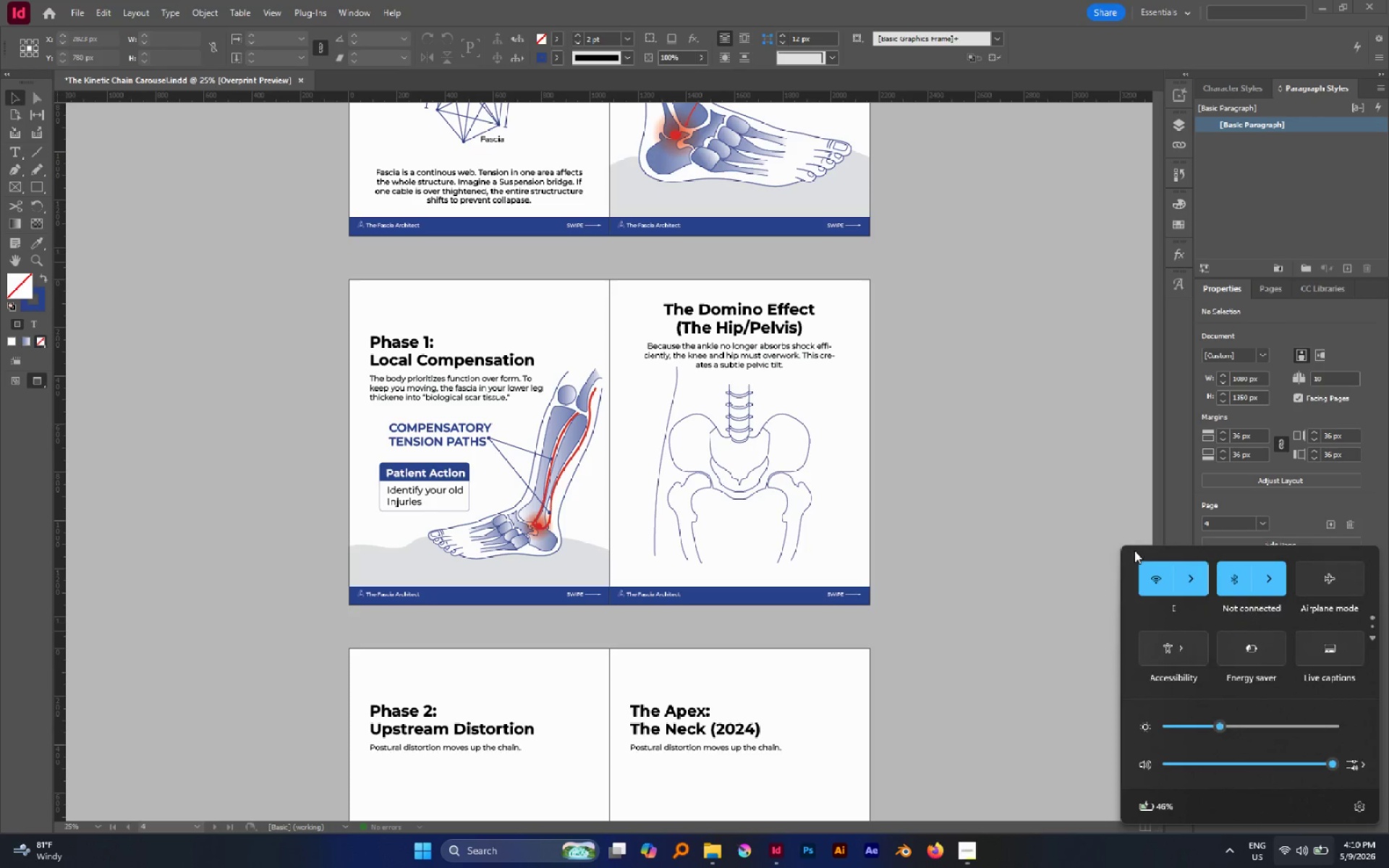 
left_click([1048, 514])
 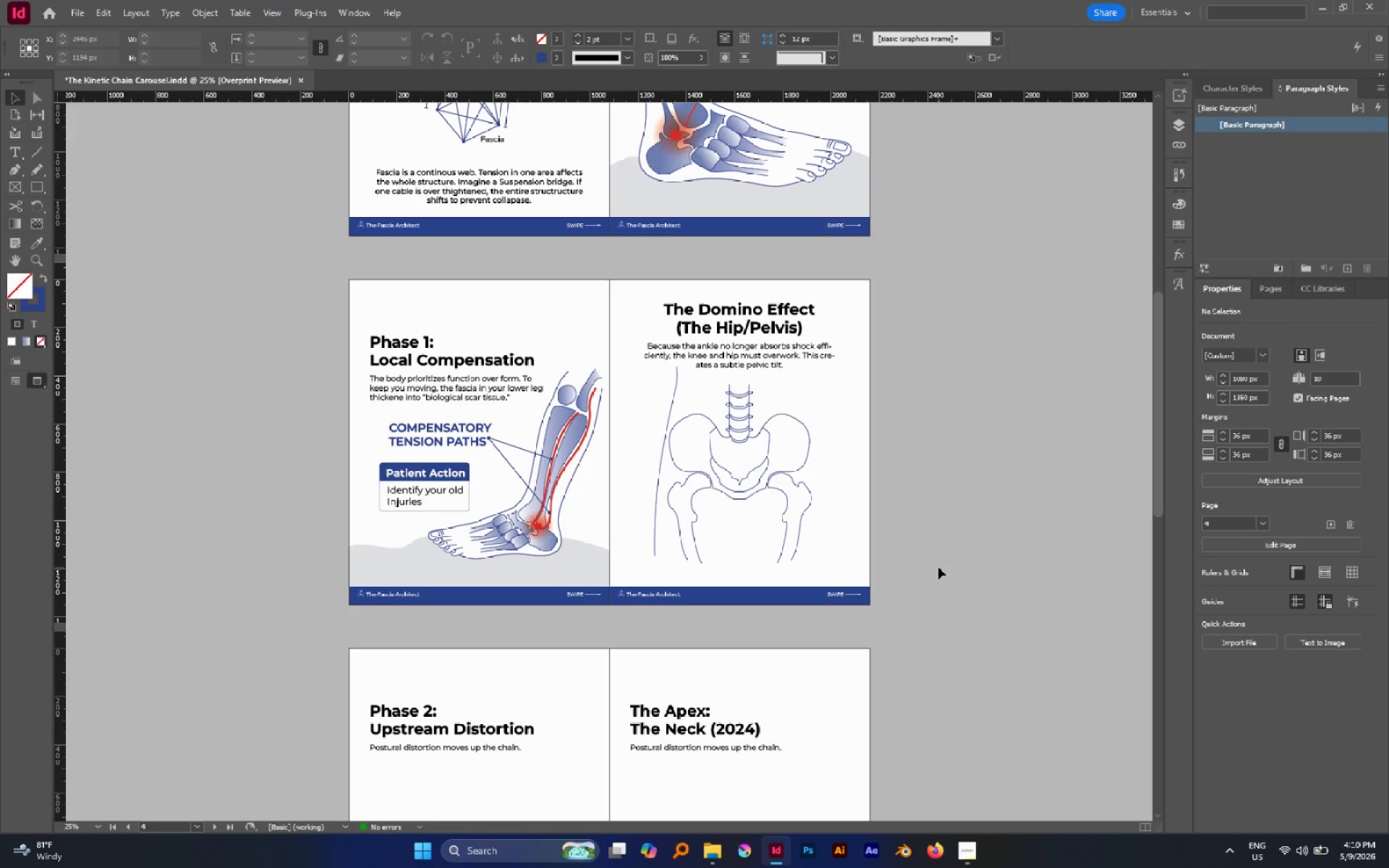 
wait(6.45)
 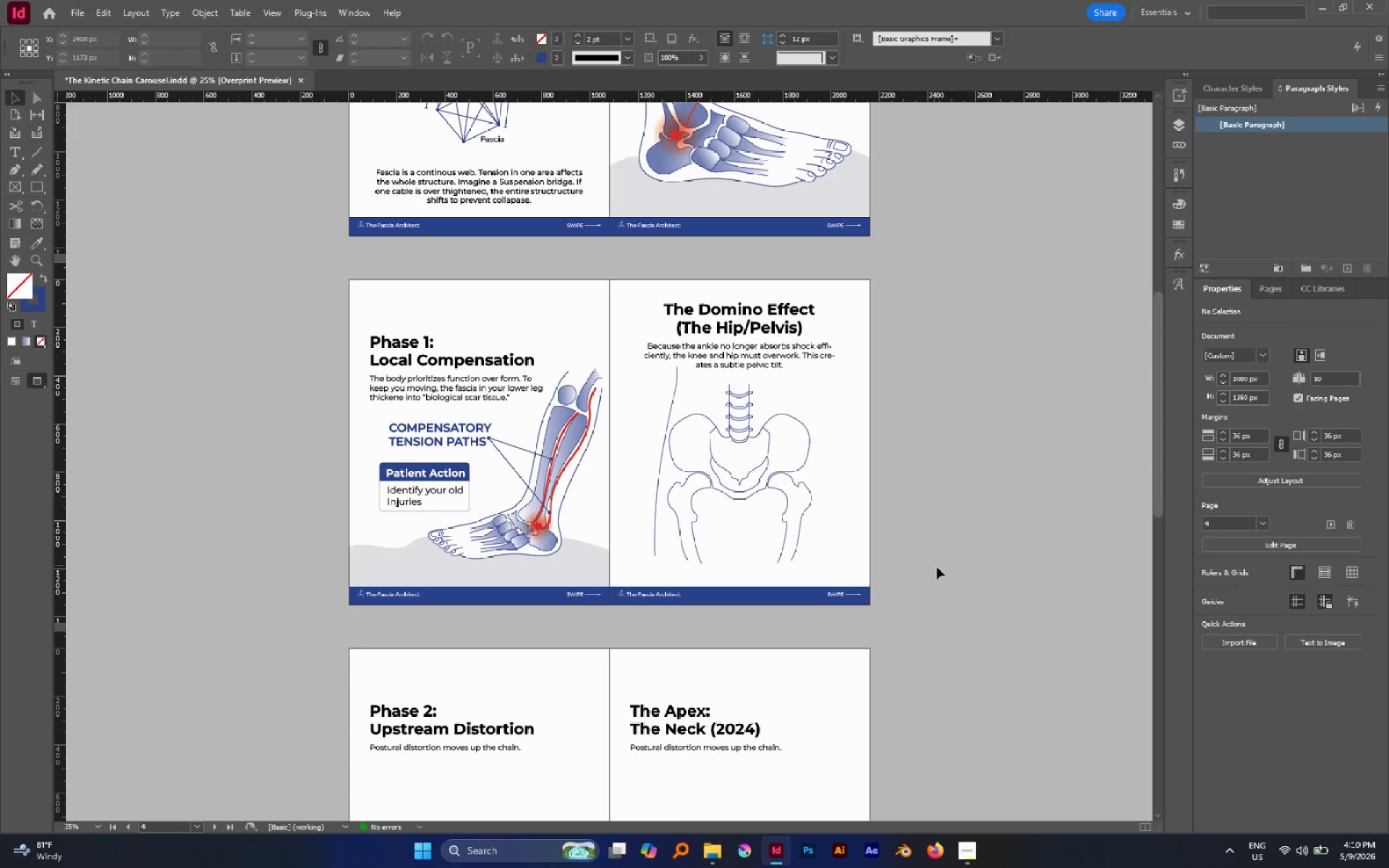 
scroll: coordinate [766, 498], scroll_direction: up, amount: 7.0
 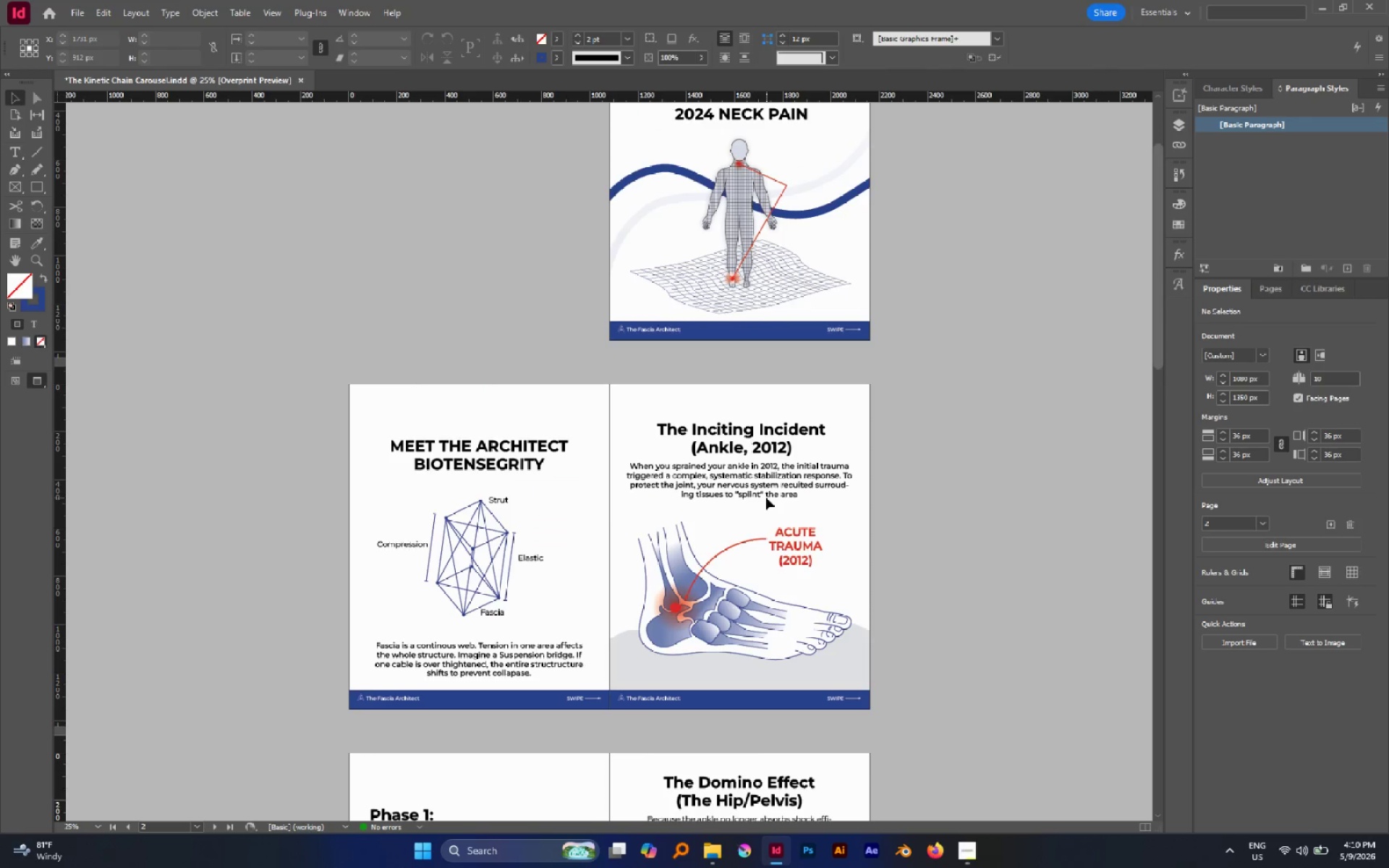 
scroll: coordinate [767, 498], scroll_direction: down, amount: 7.0
 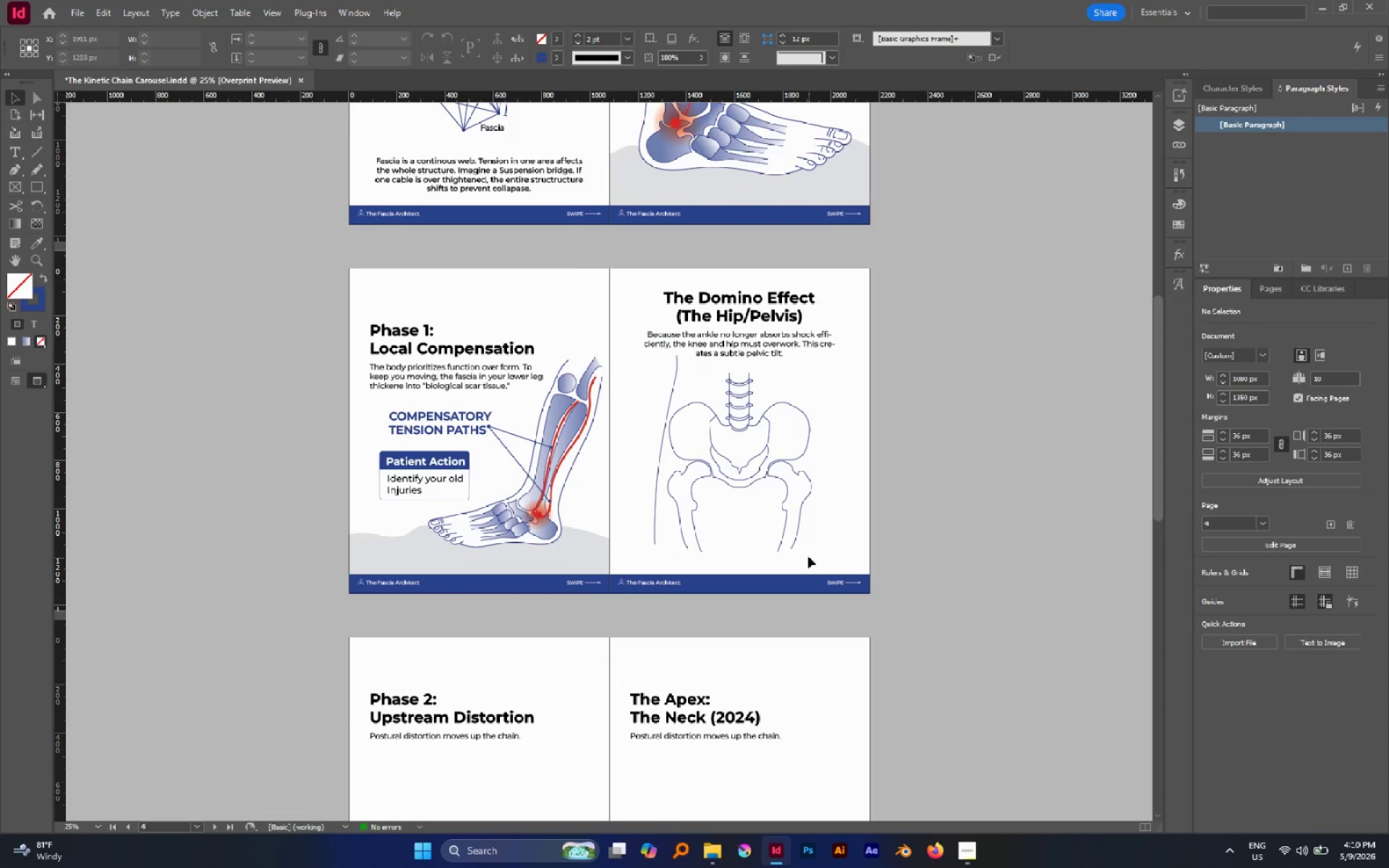 
hold_key(key=AltLeft, duration=0.69)
scroll: coordinate [808, 555], scroll_direction: up, amount: 1.0
 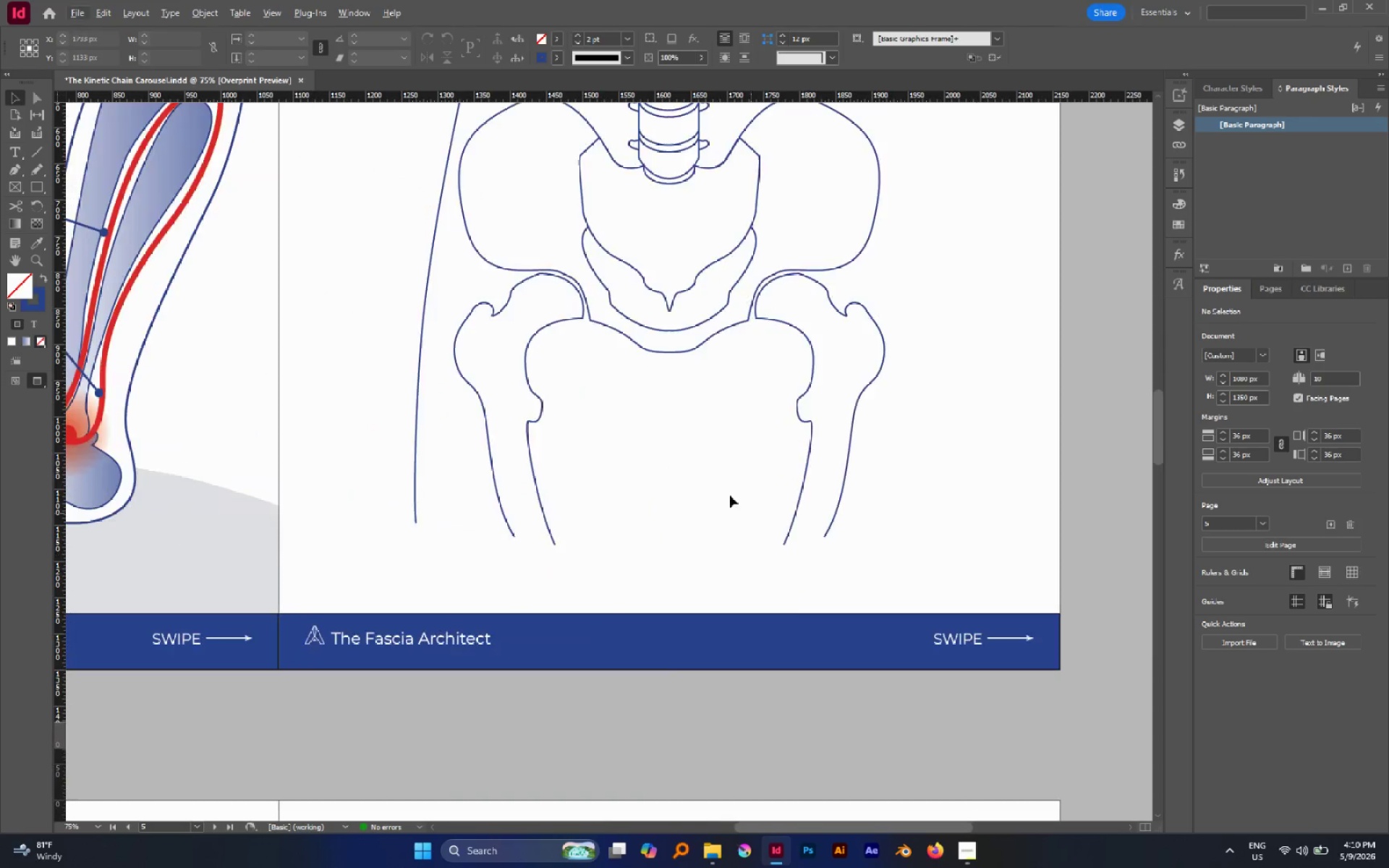 
key(Alt+AltLeft)
 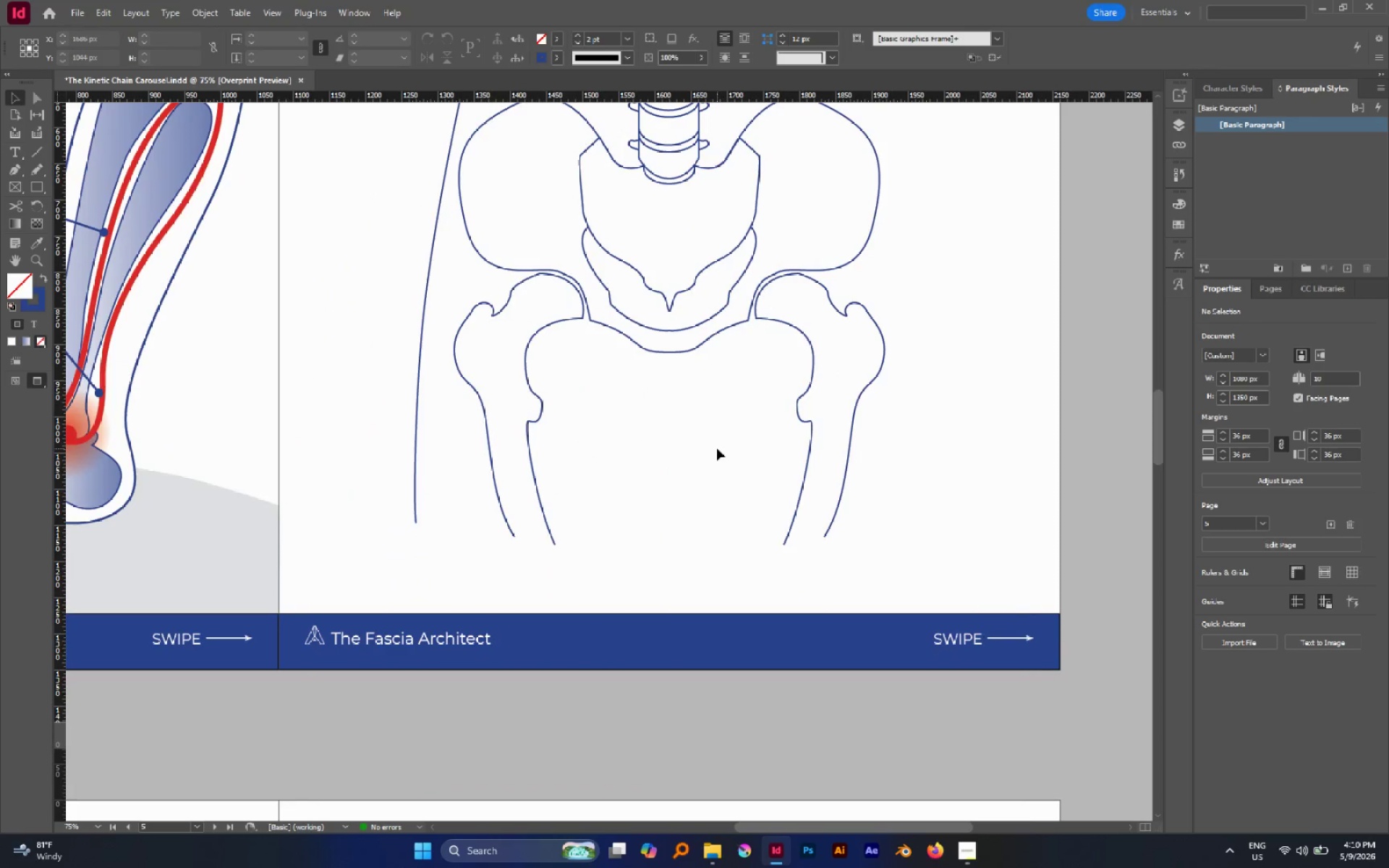 
key(M)
 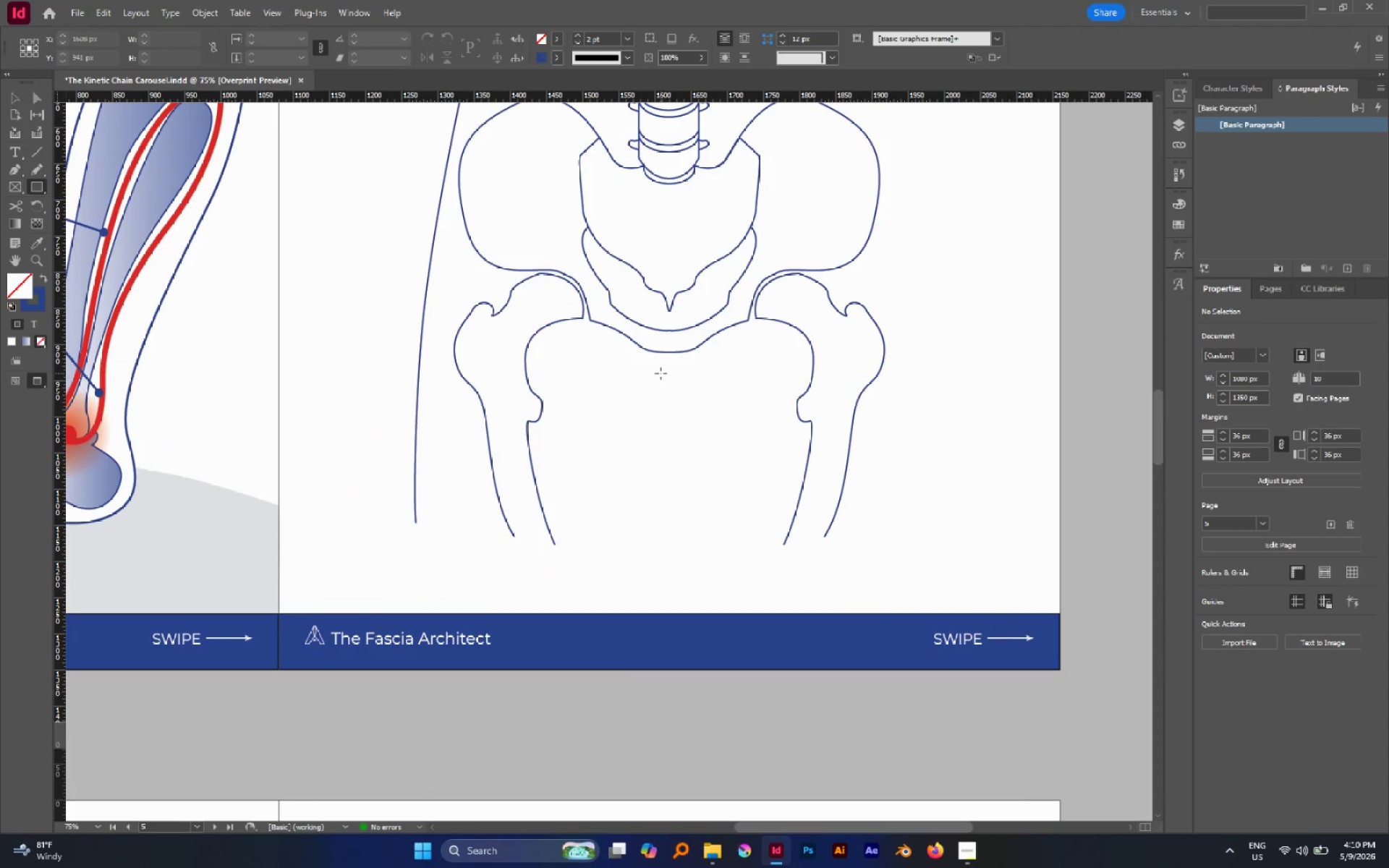 
left_click_drag(start_coordinate=[660, 373], to_coordinate=[686, 518])
 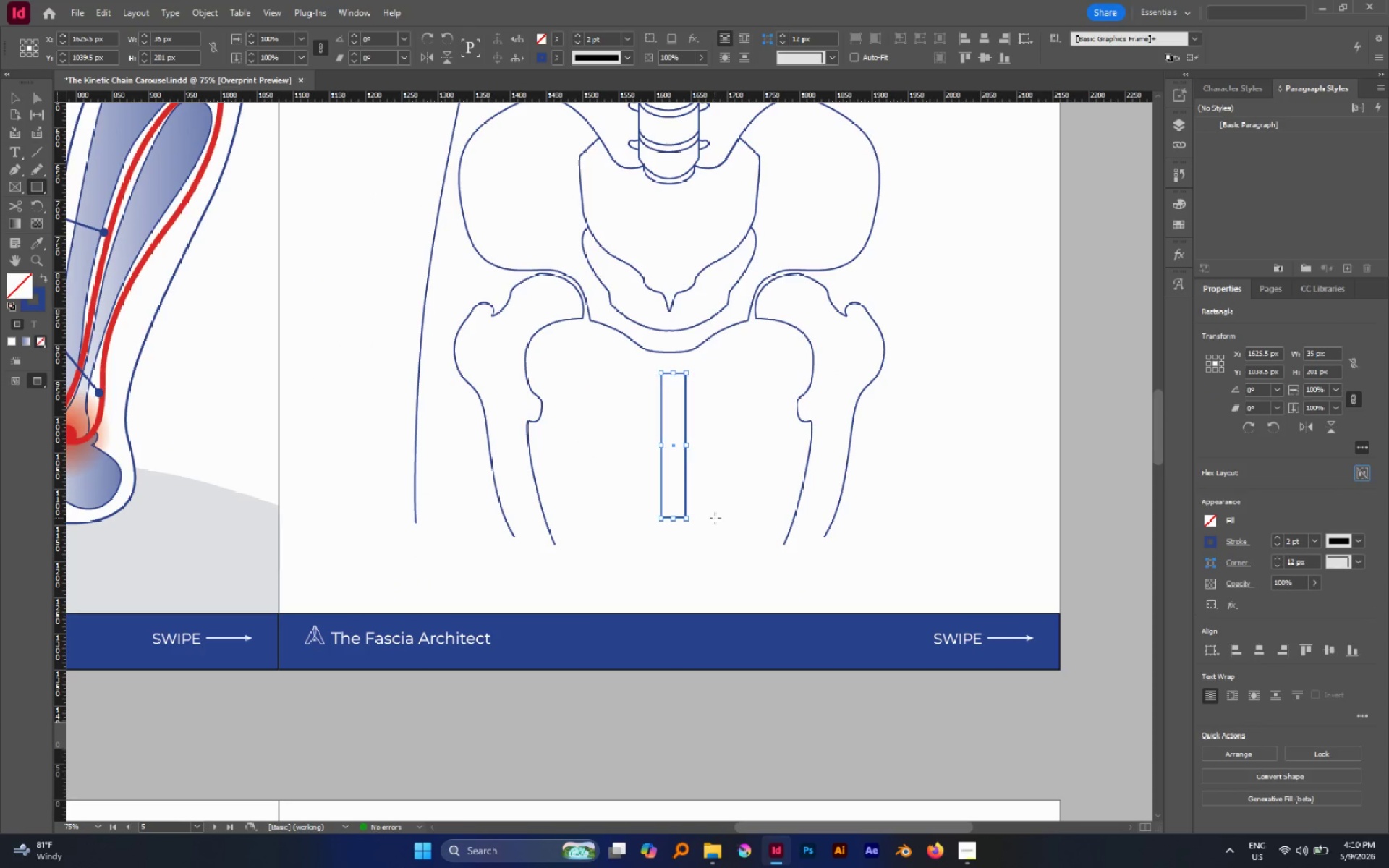 
key(V)
 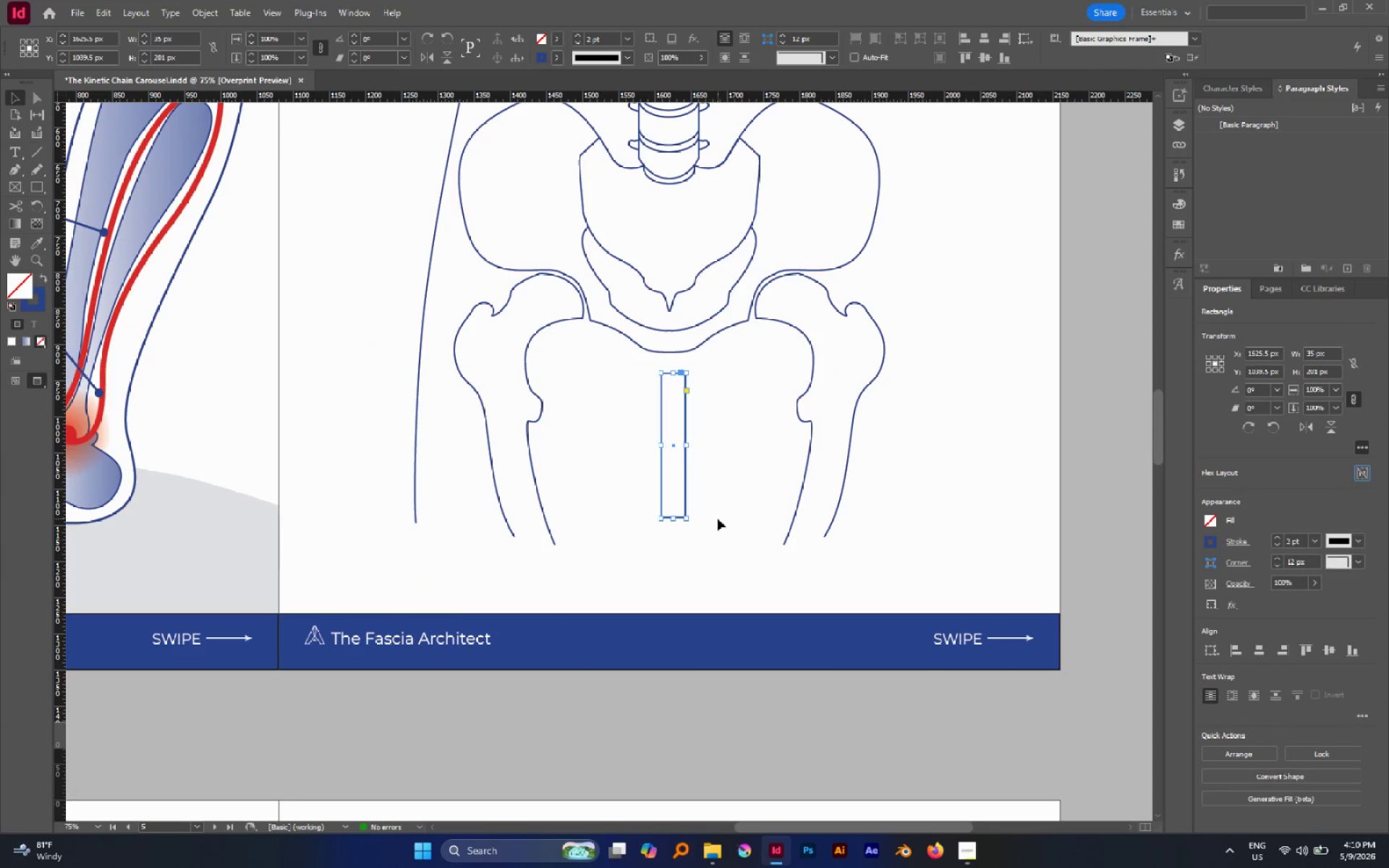 
left_click([718, 519])
 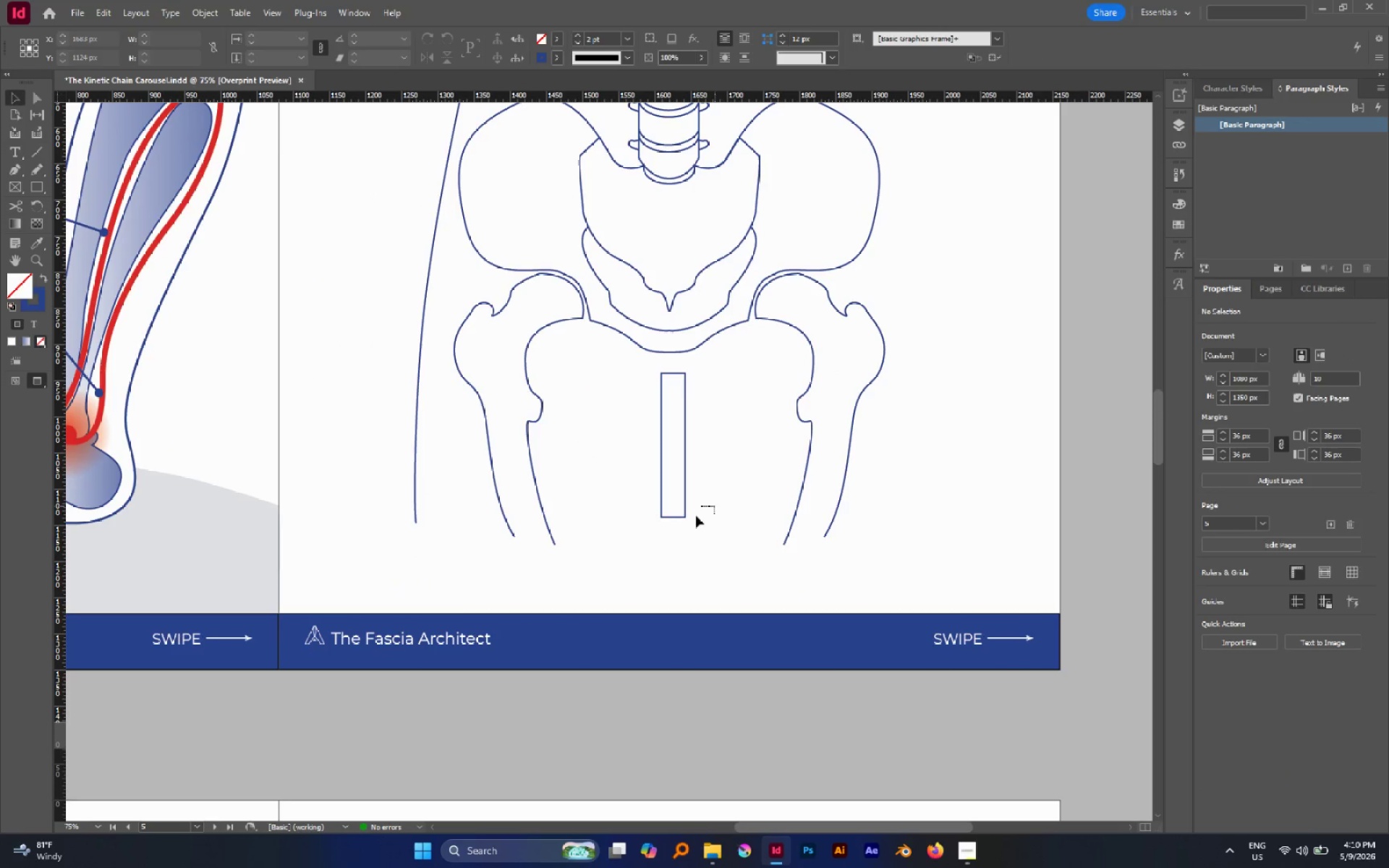 
left_click_drag(start_coordinate=[715, 506], to_coordinate=[655, 531])
 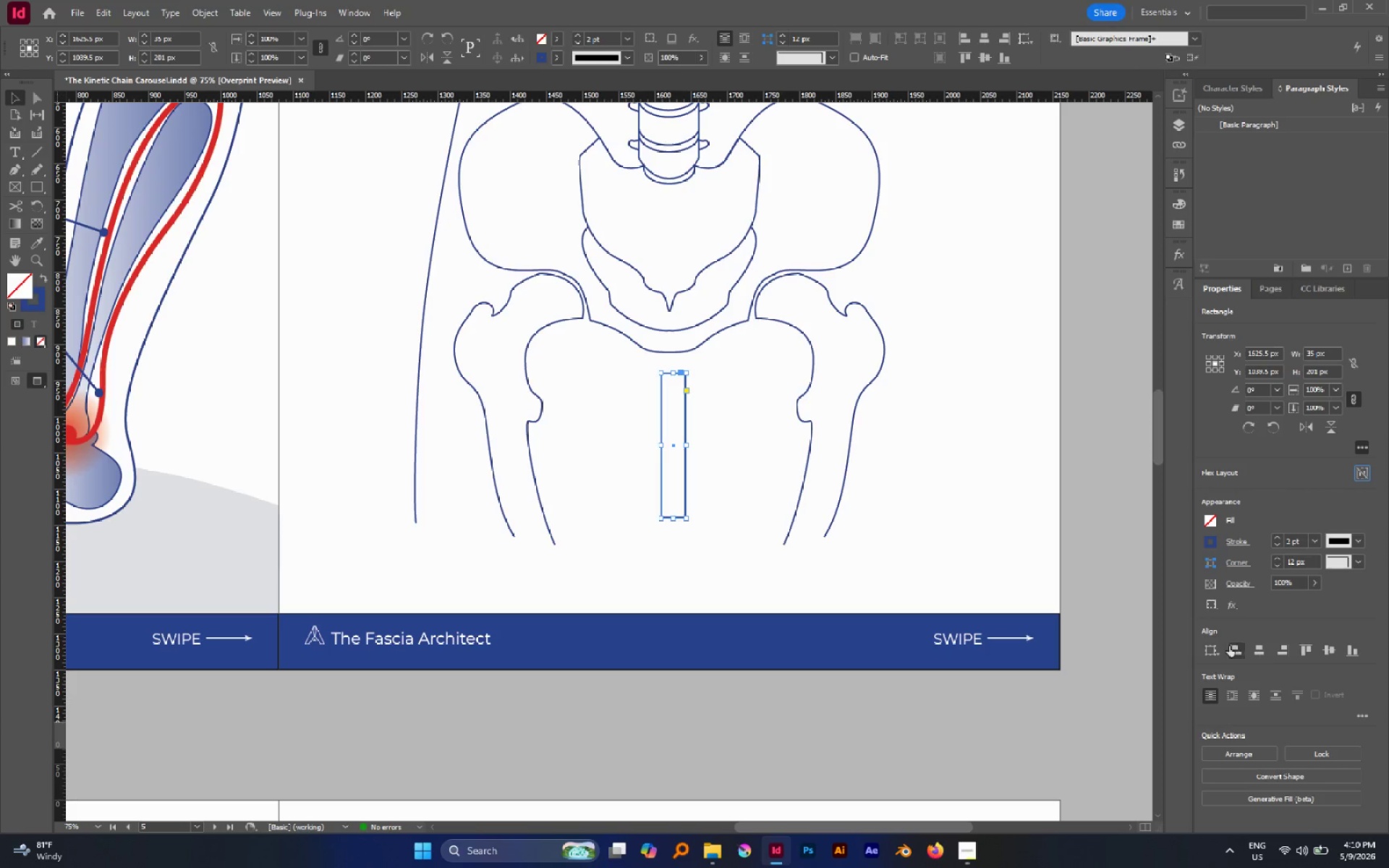 
left_click([1221, 646])
 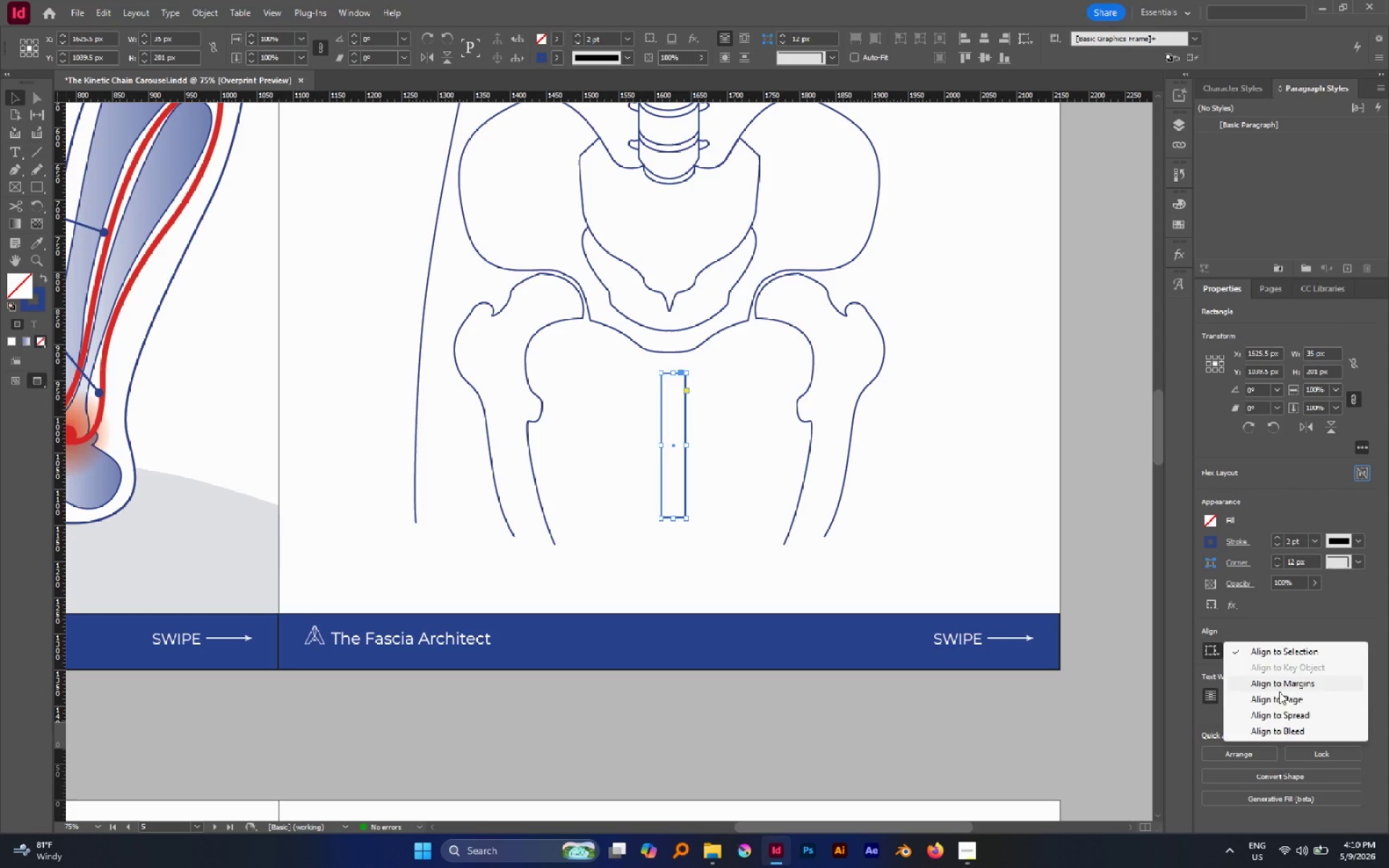 
left_click([1280, 695])
 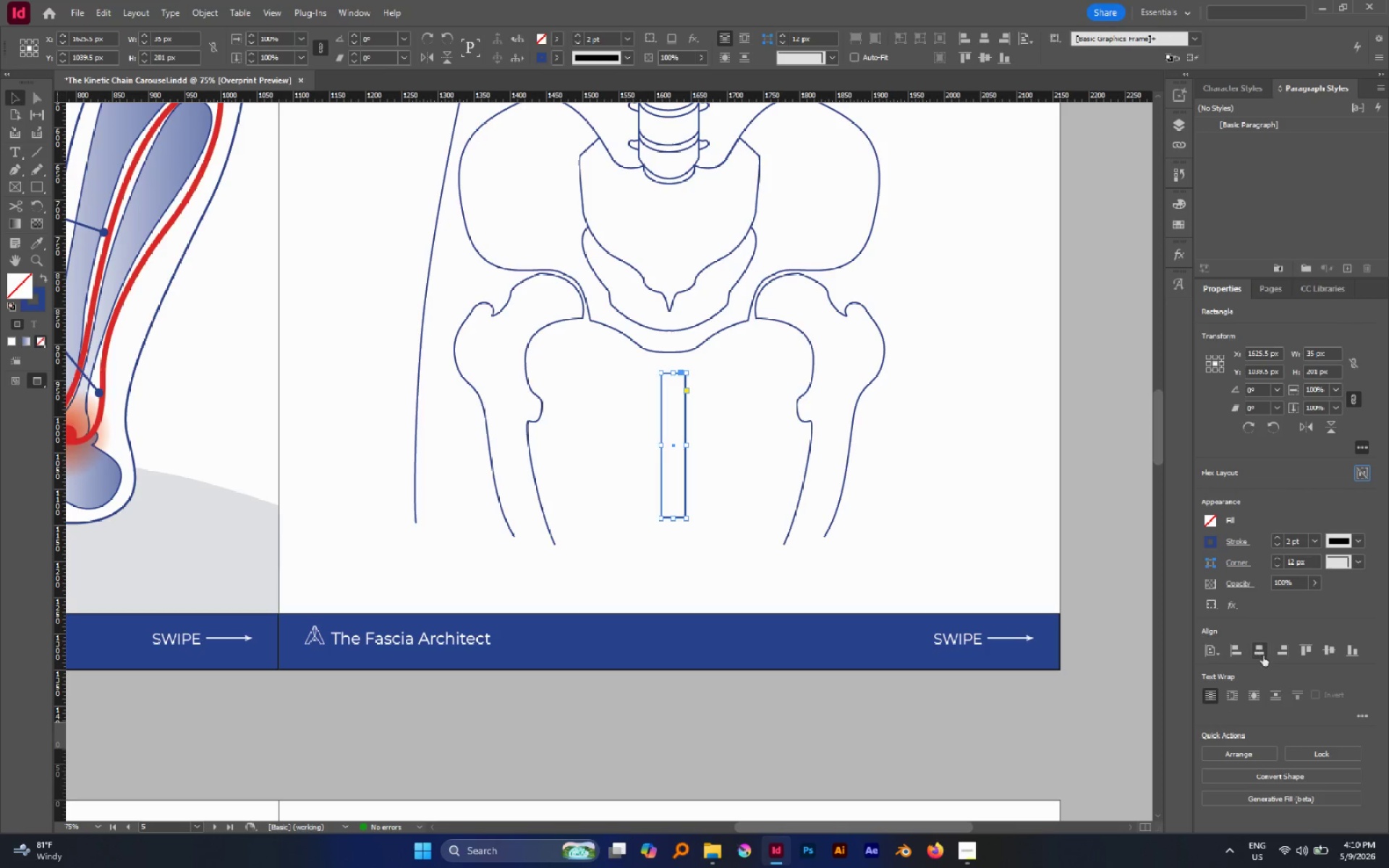 
double_click([1262, 653])
 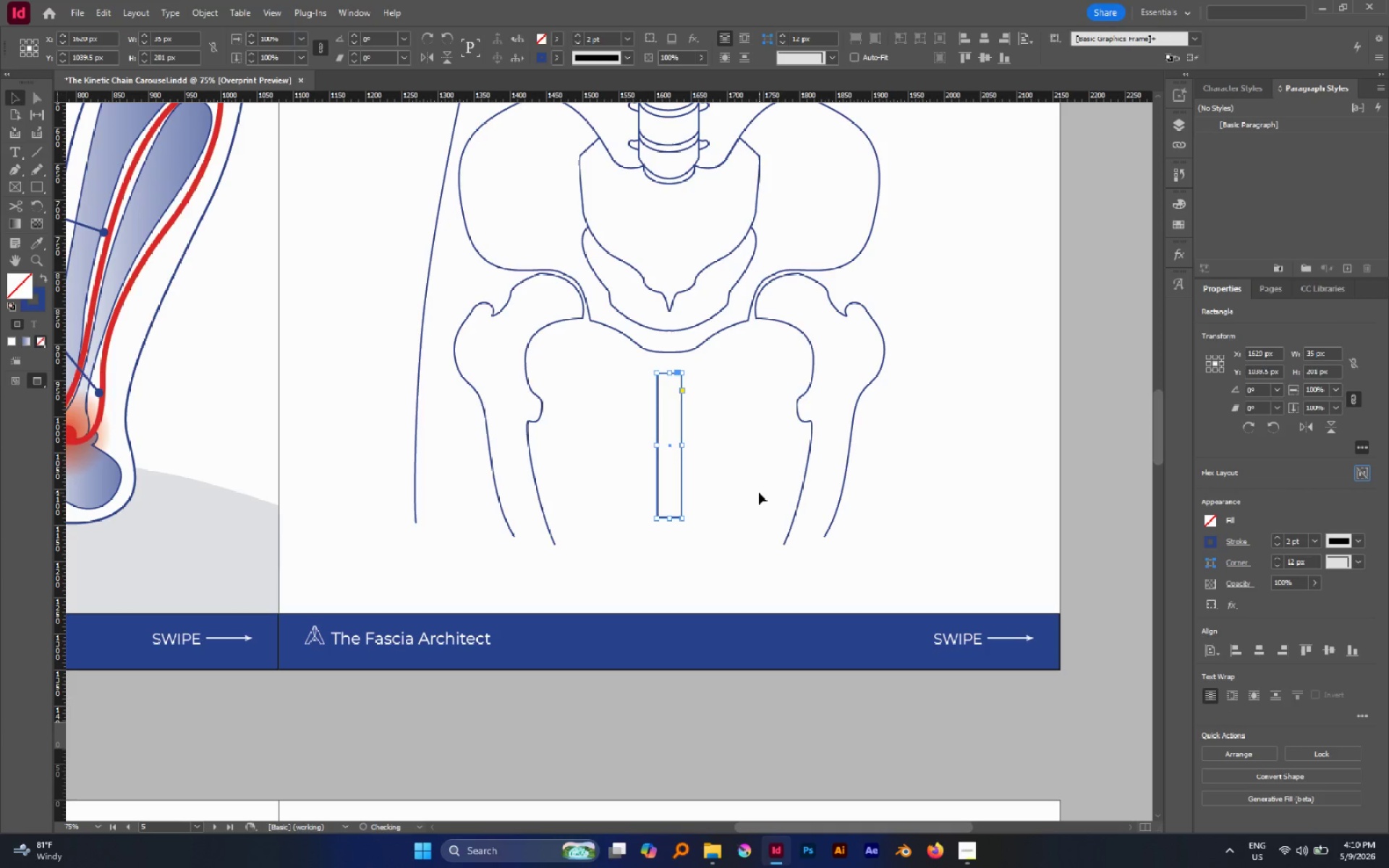 
left_click([759, 493])
 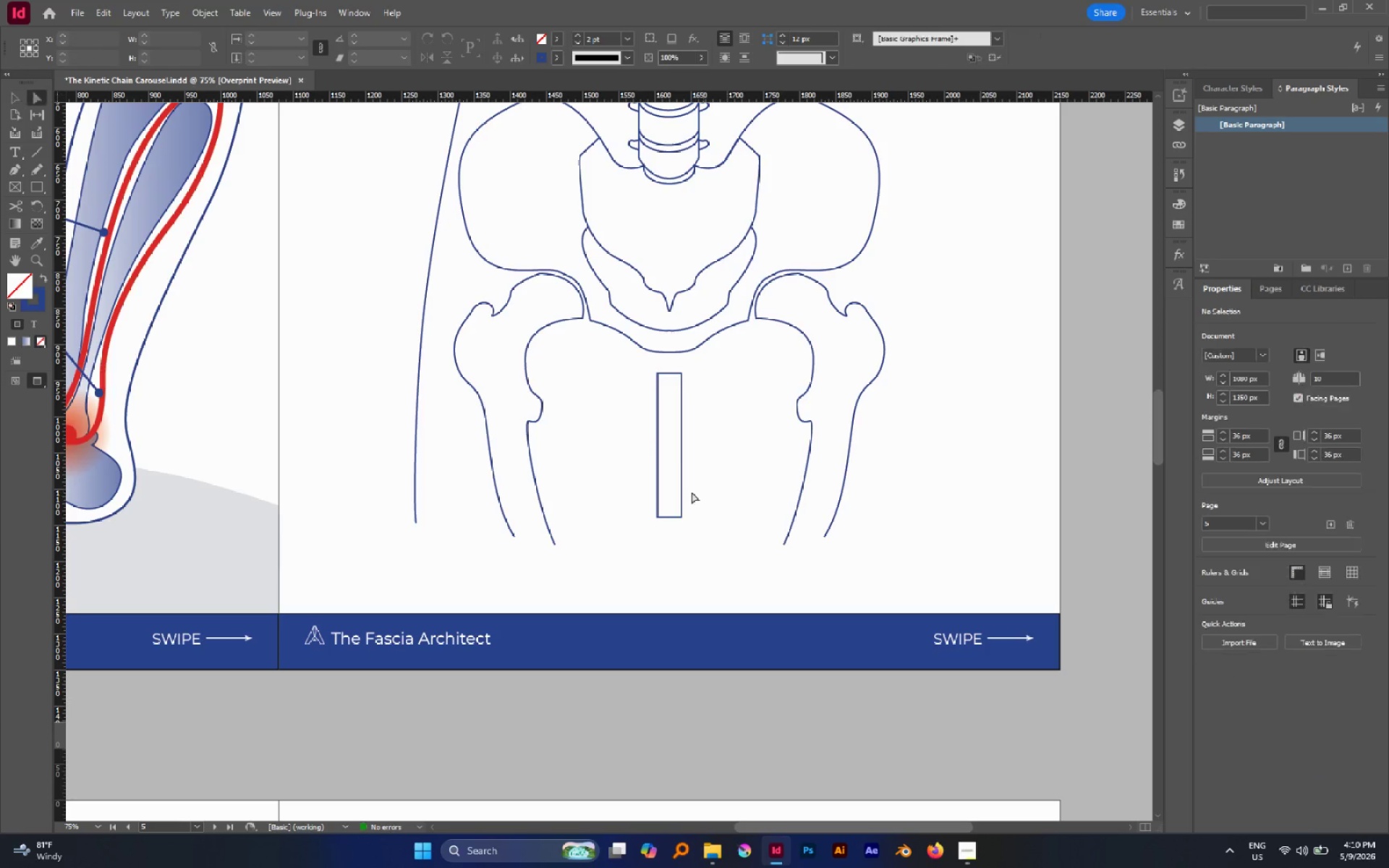 
type(ap)
 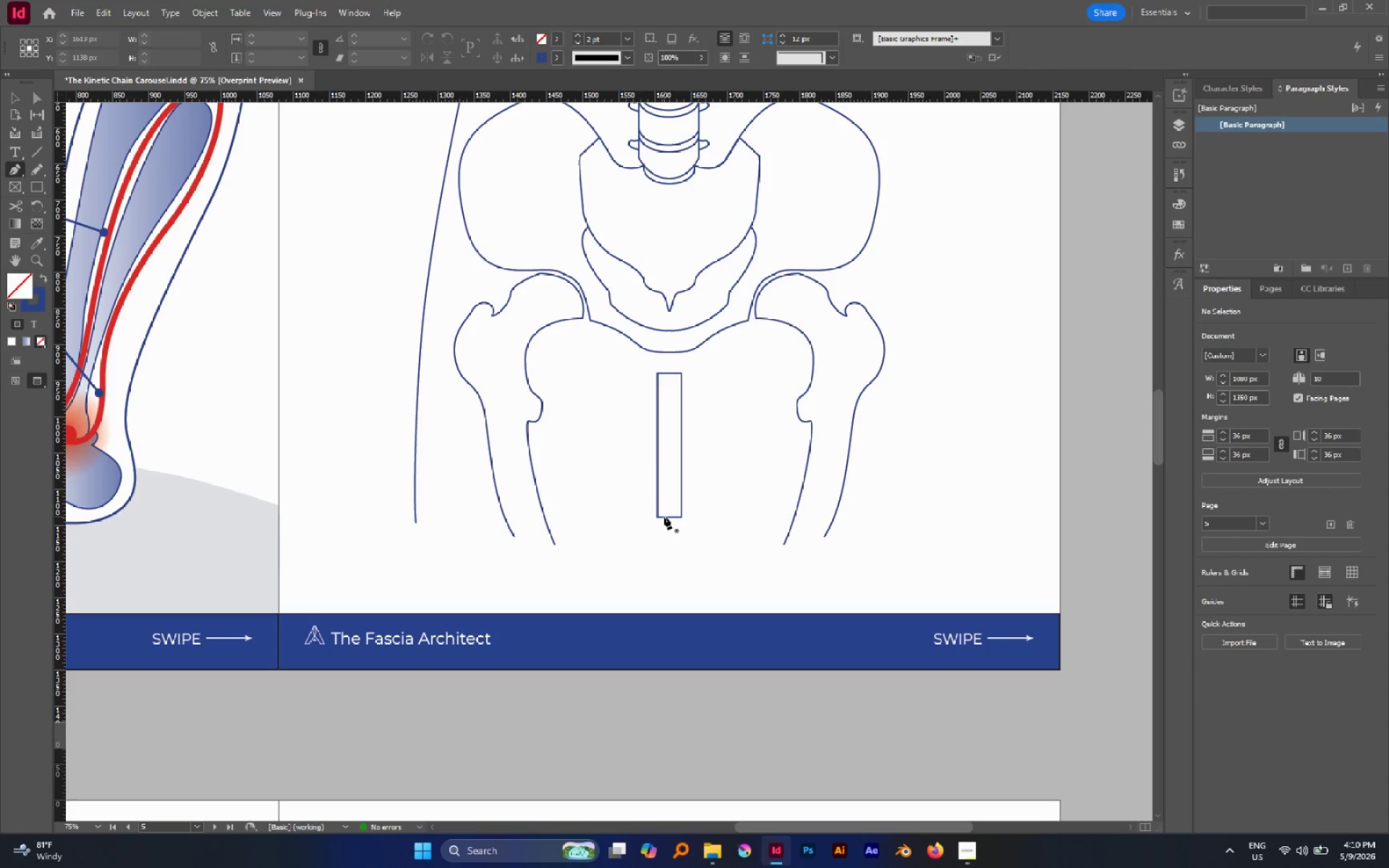 
key(Shift+Equal)
 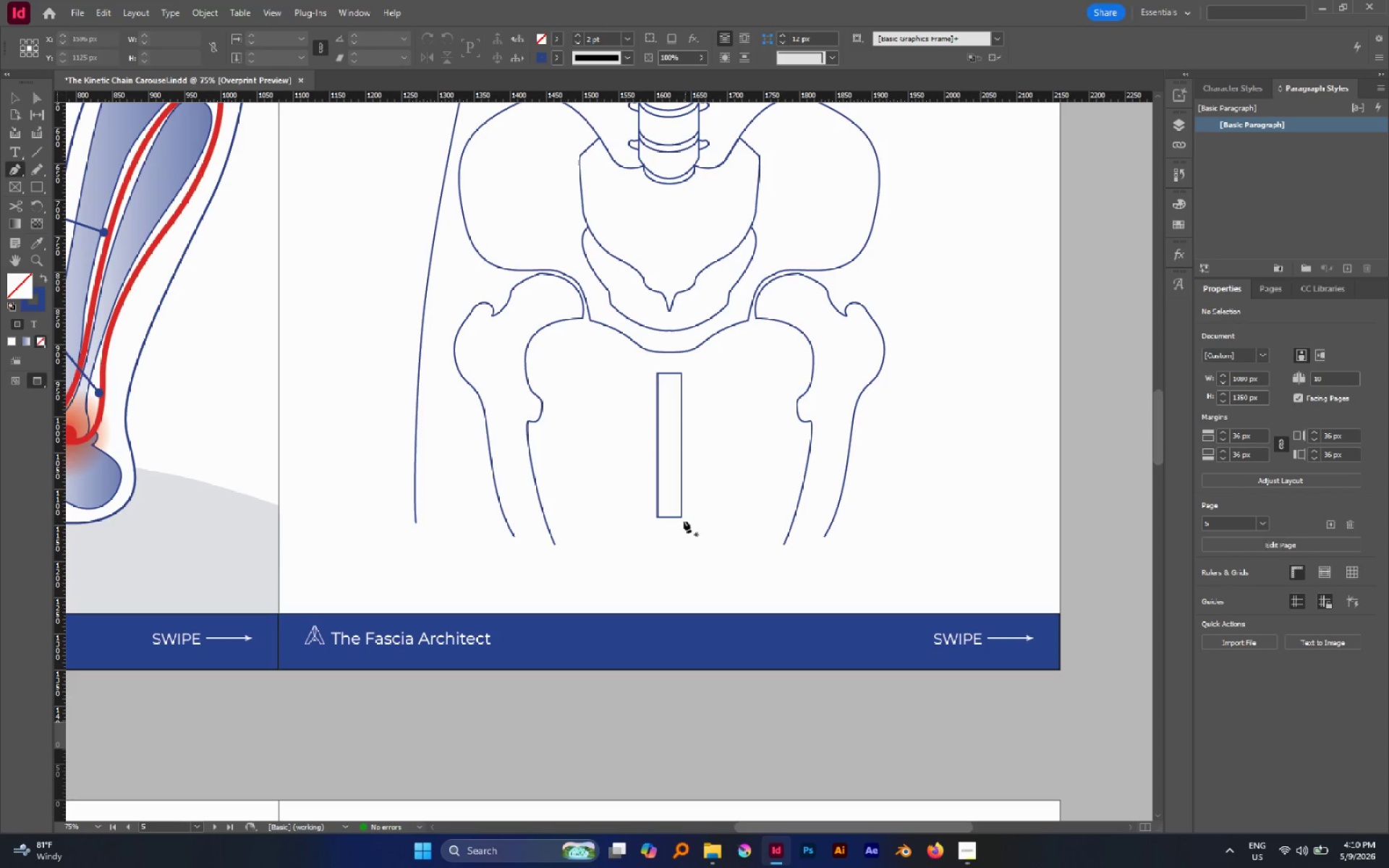 
hold_key(key=AltLeft, duration=1.01)
scroll: coordinate [674, 518], scroll_direction: up, amount: 4.0
 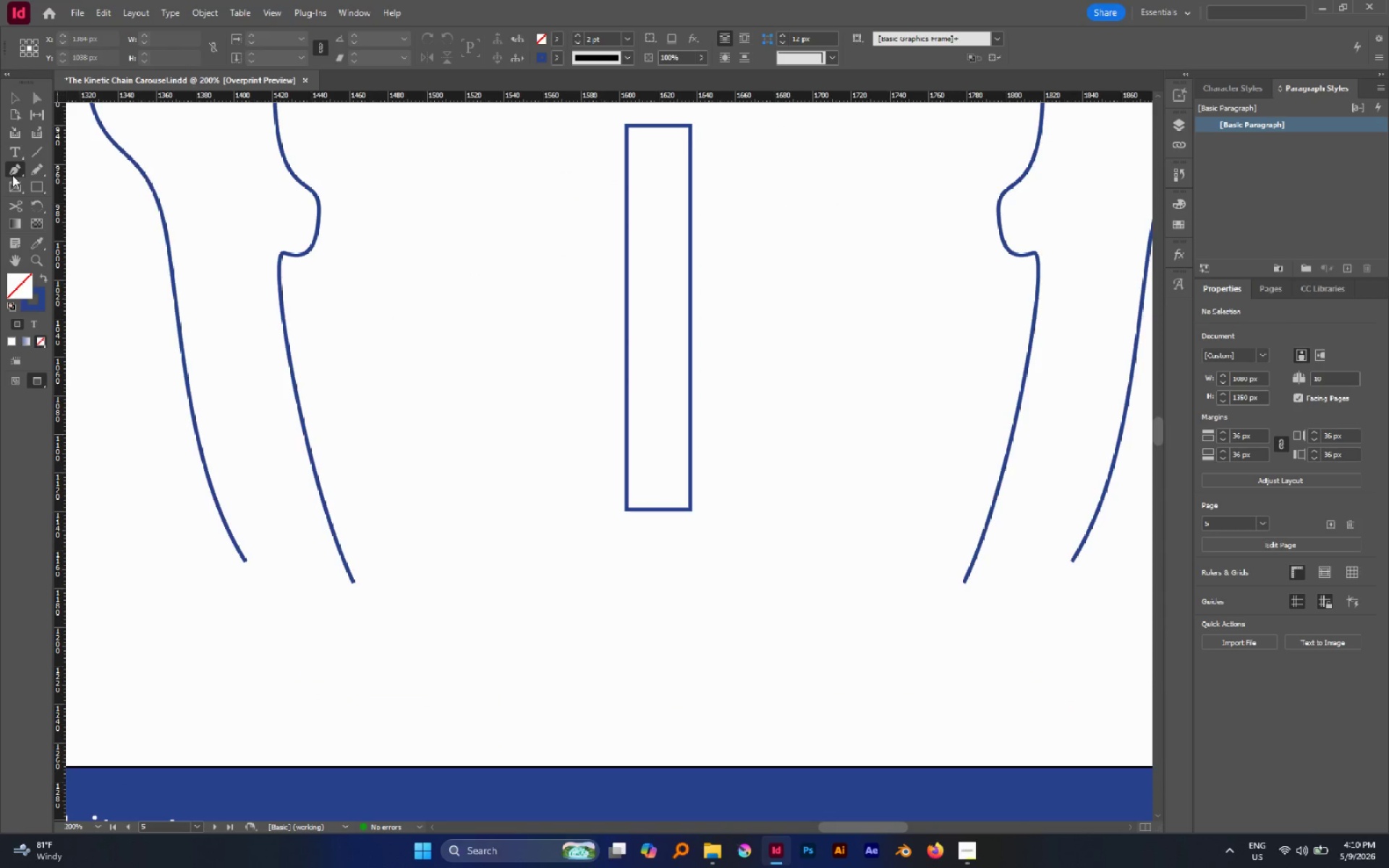 
left_click([93, 200])
 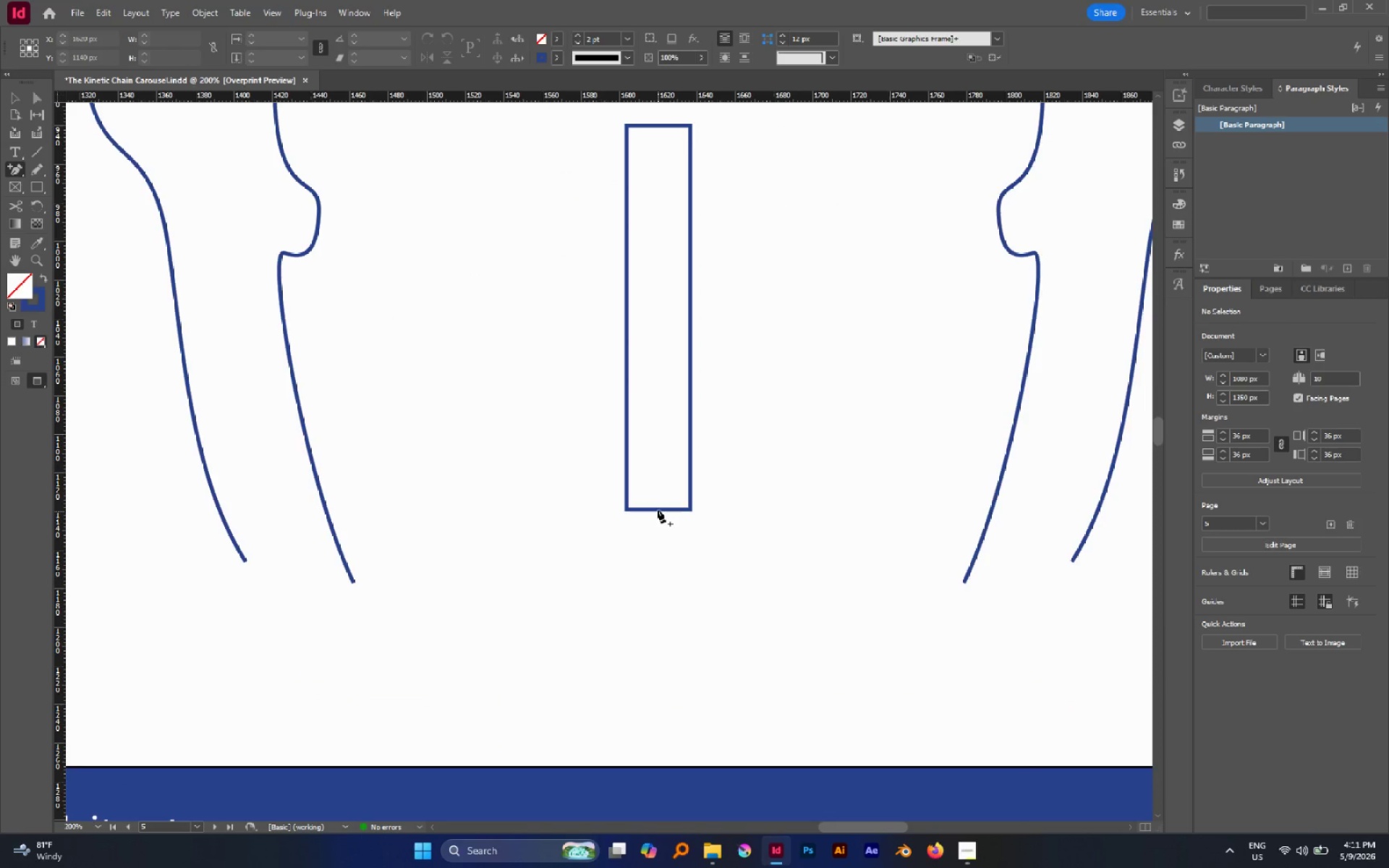 
left_click([658, 510])
 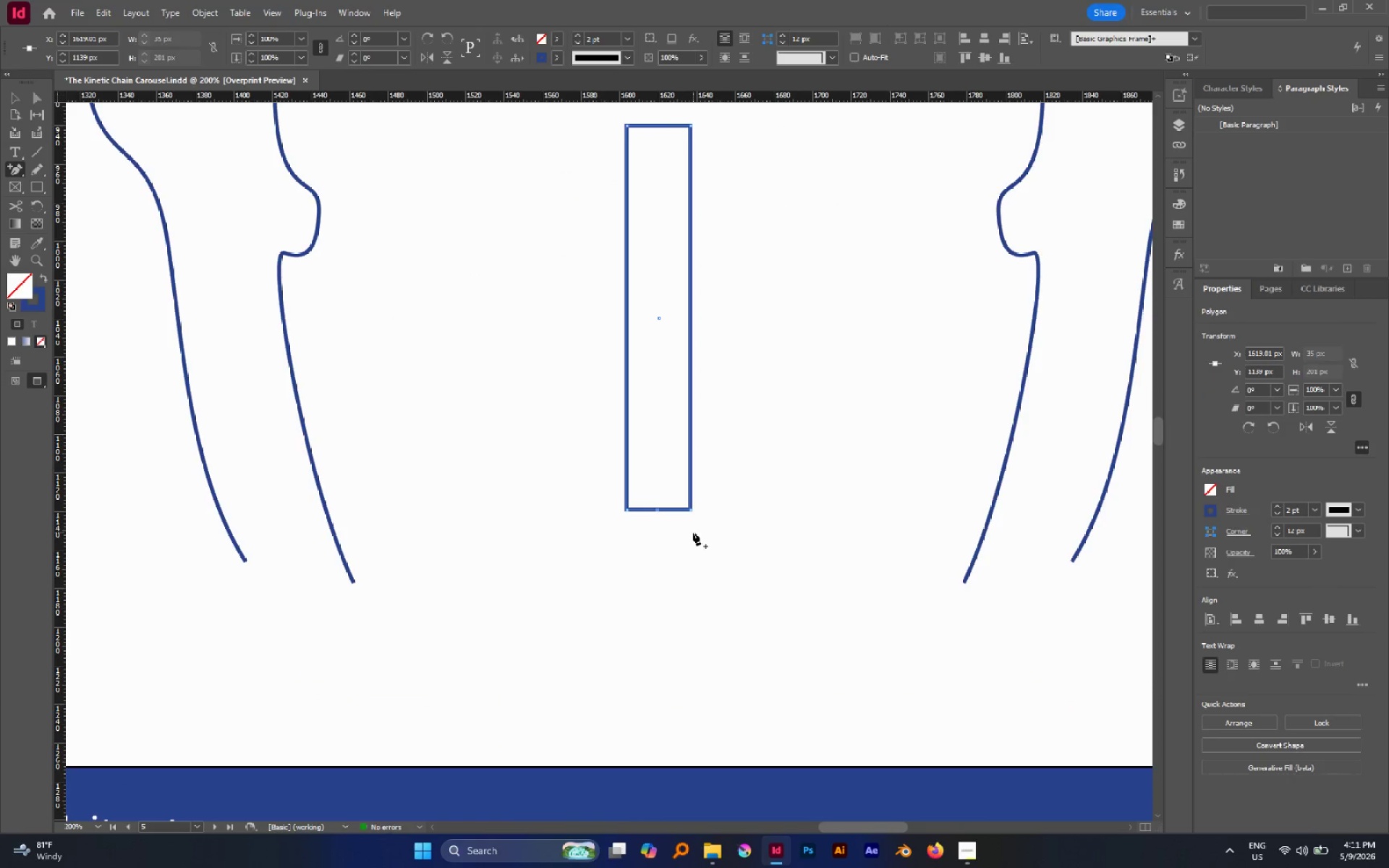 
key(Delete)
 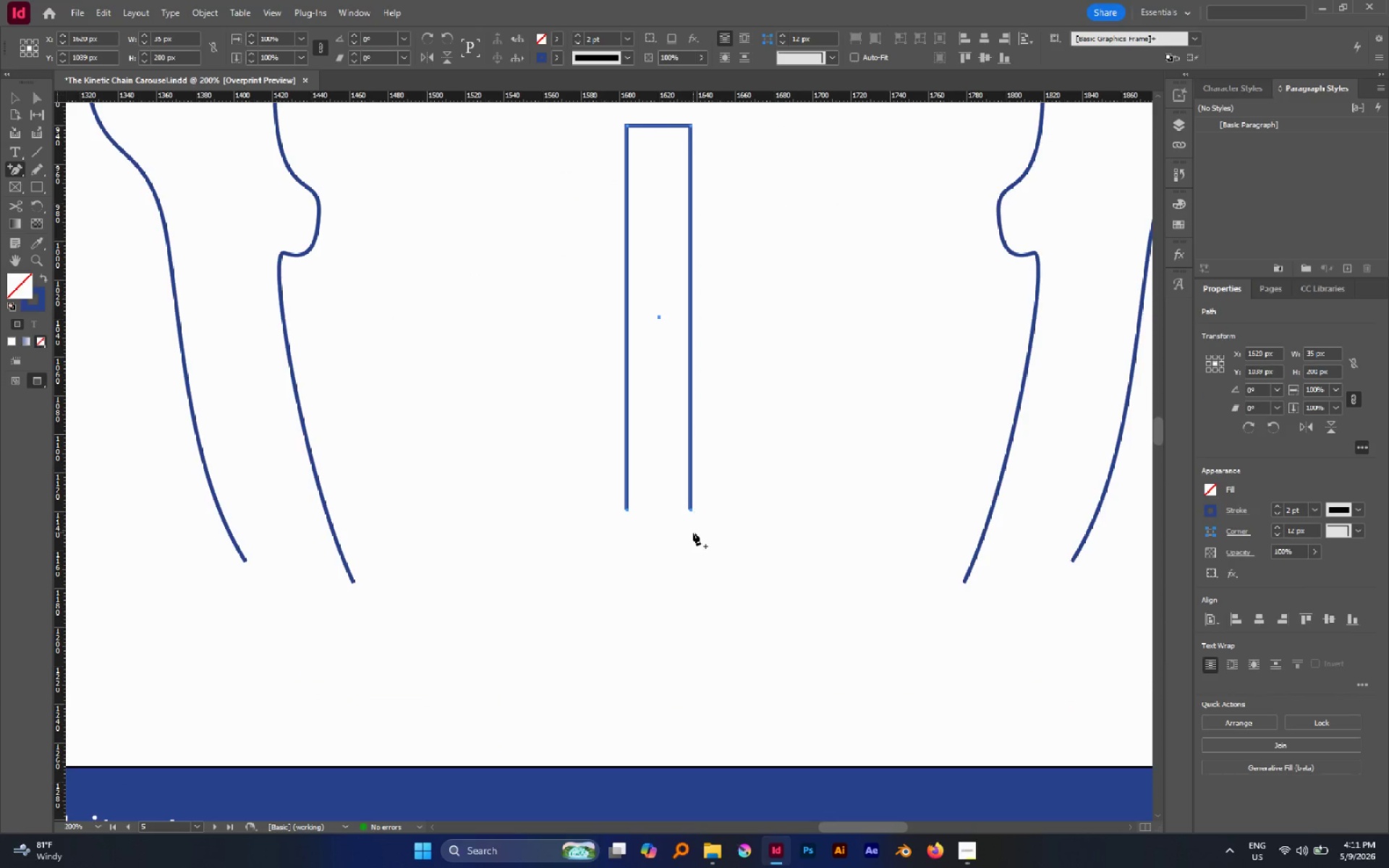 
wait(5.38)
 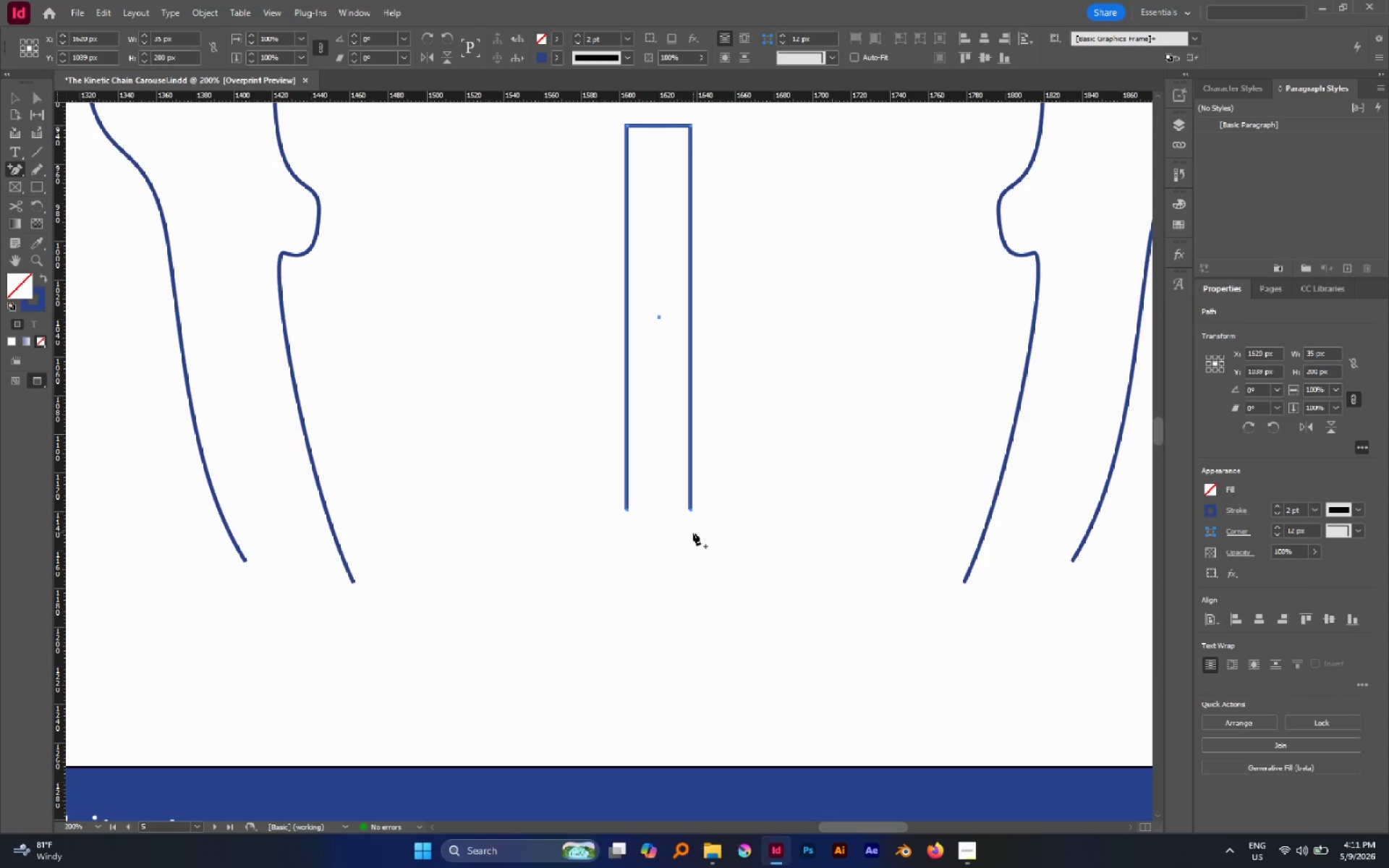 
key(V)
 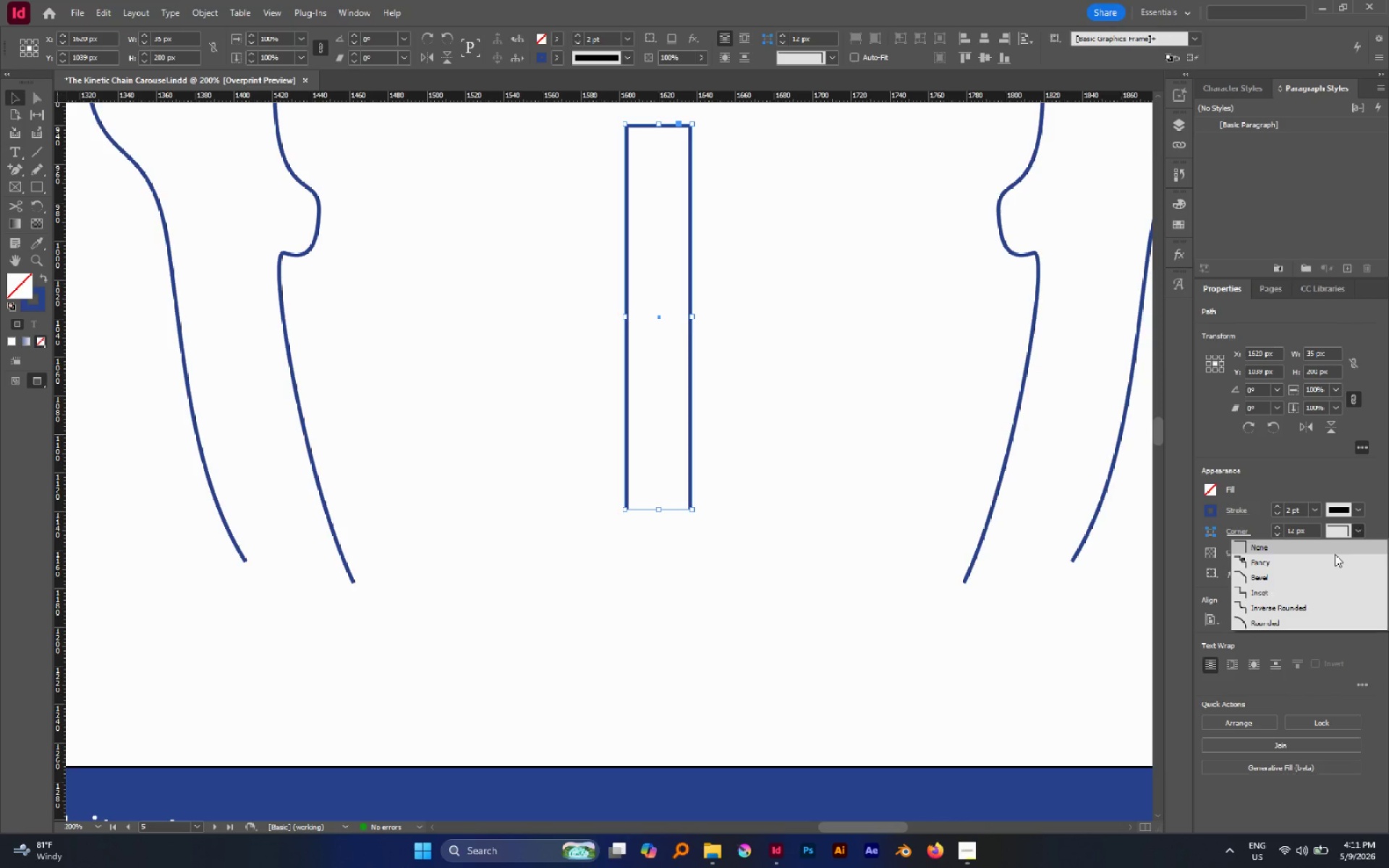 
left_click([1296, 617])
 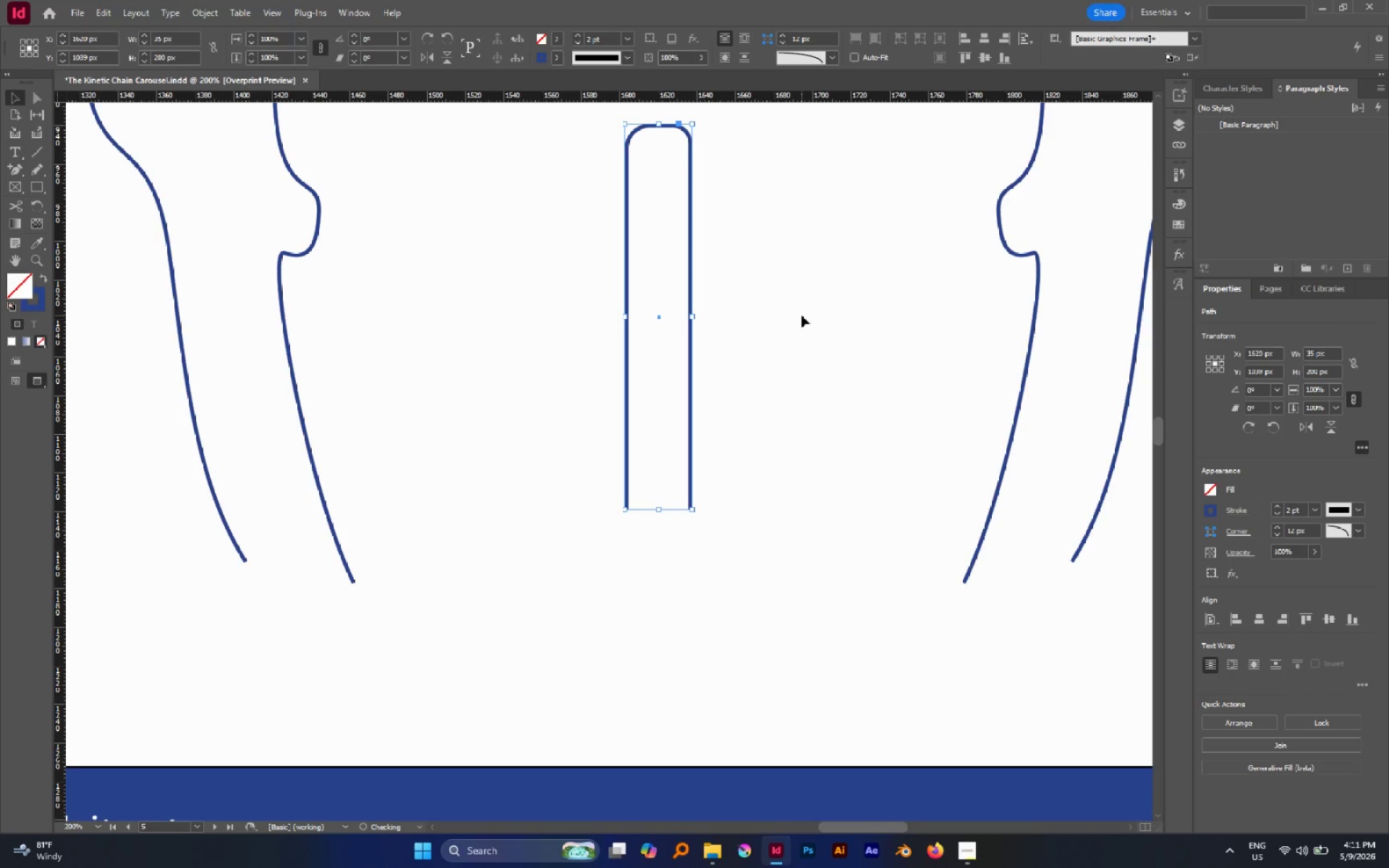 
left_click([802, 315])
 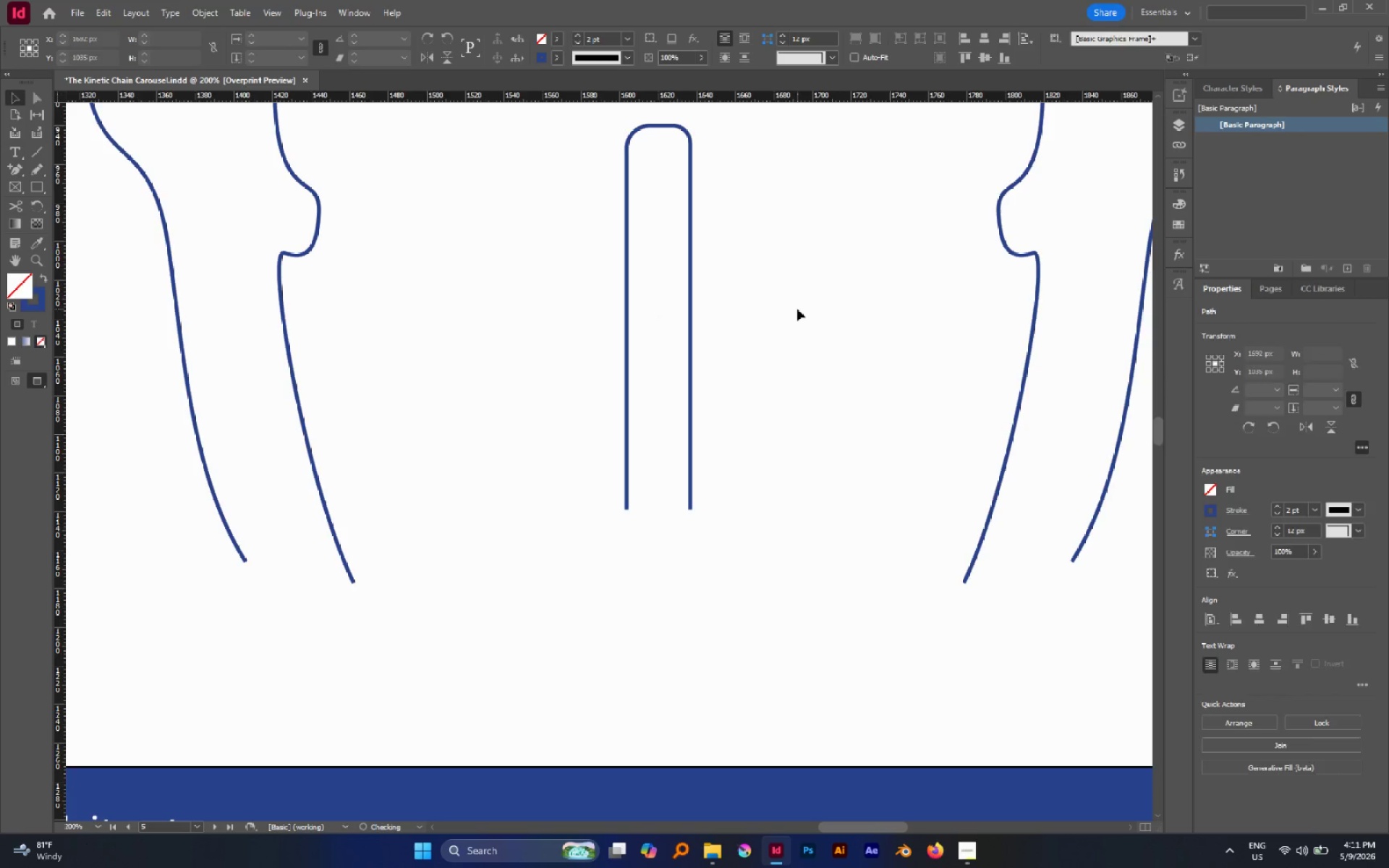 
hold_key(key=AltLeft, duration=1.01)
scroll: coordinate [797, 309], scroll_direction: down, amount: 2.0
 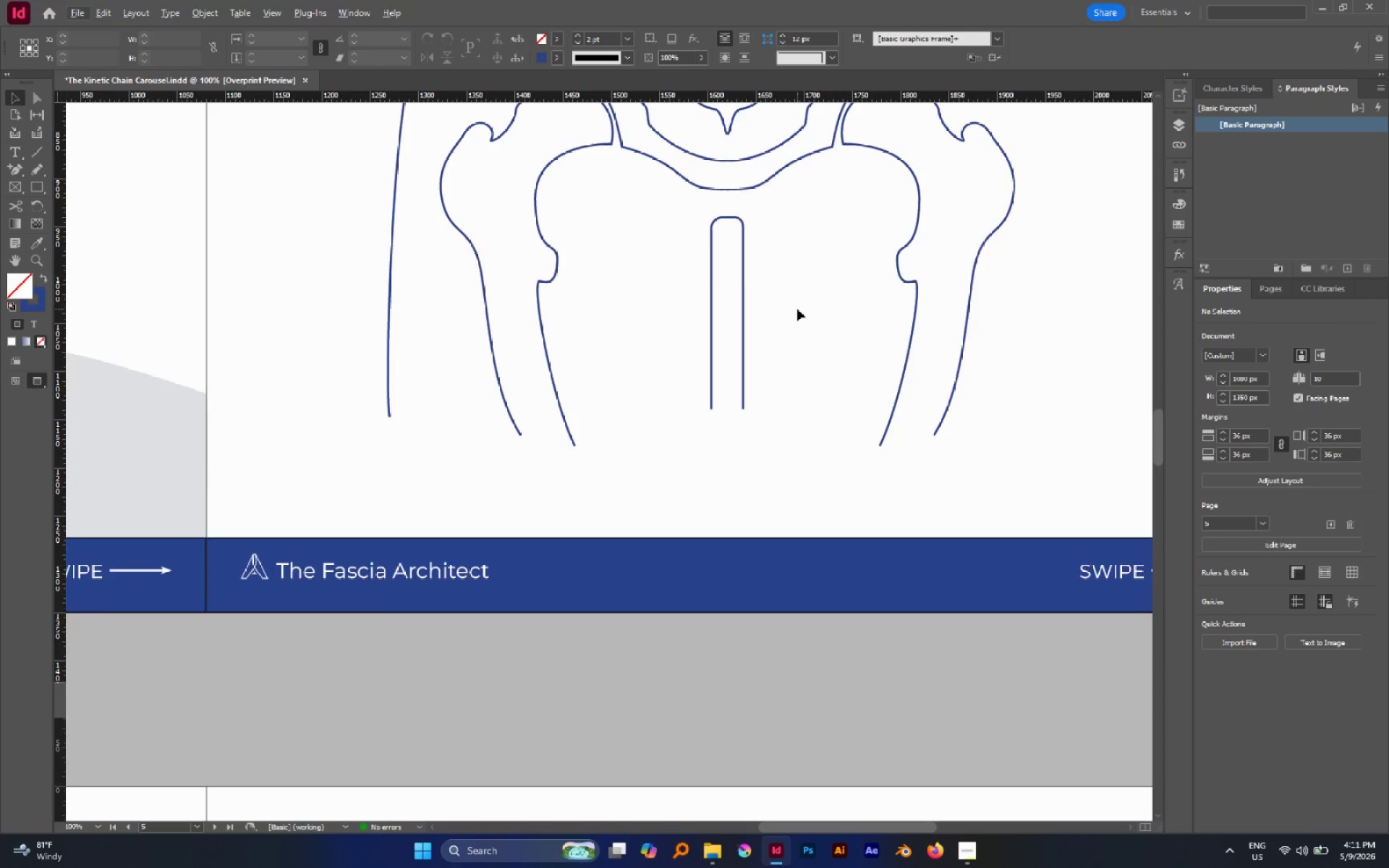 
scroll: coordinate [797, 309], scroll_direction: up, amount: 1.0
 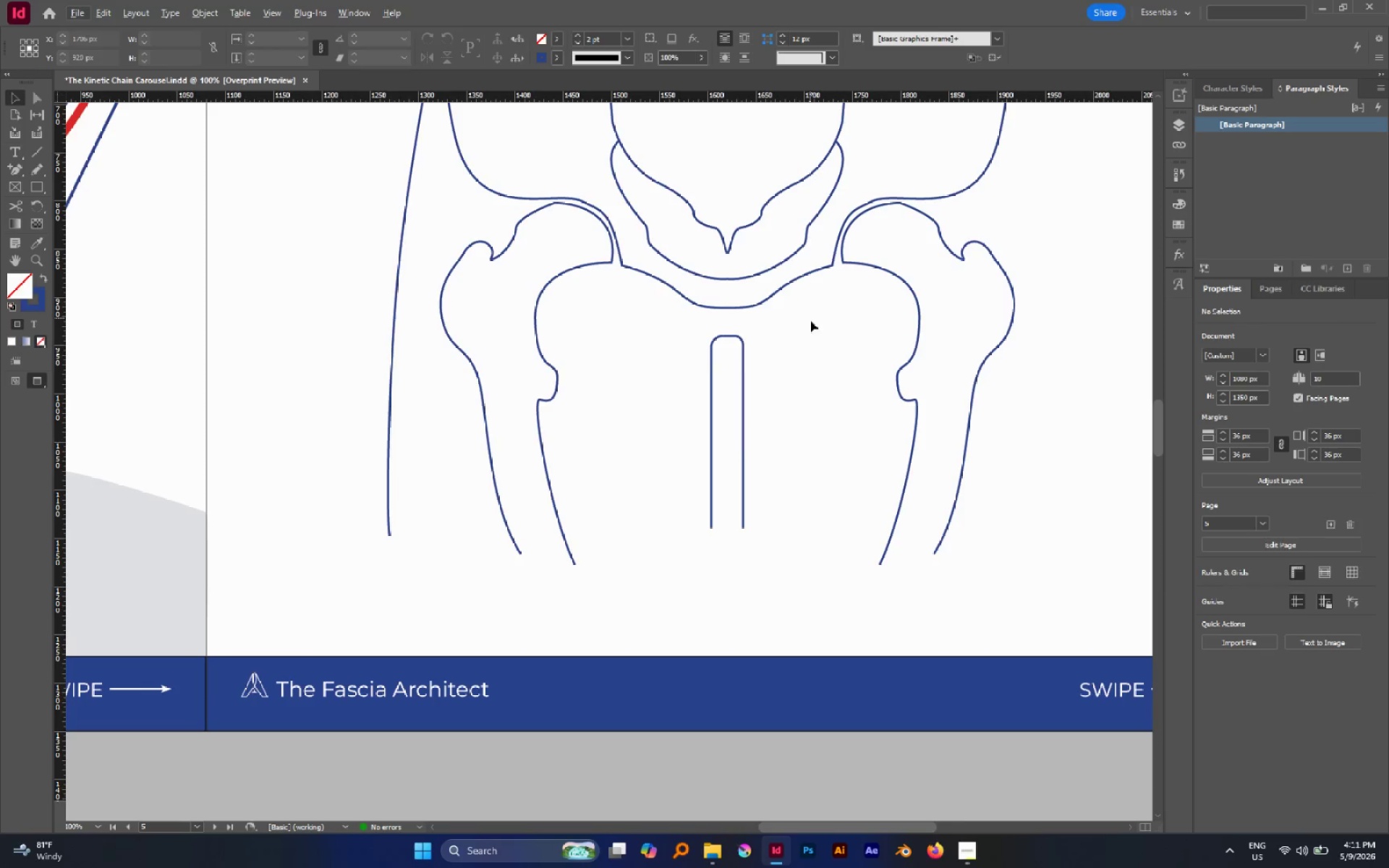 
key(A)
 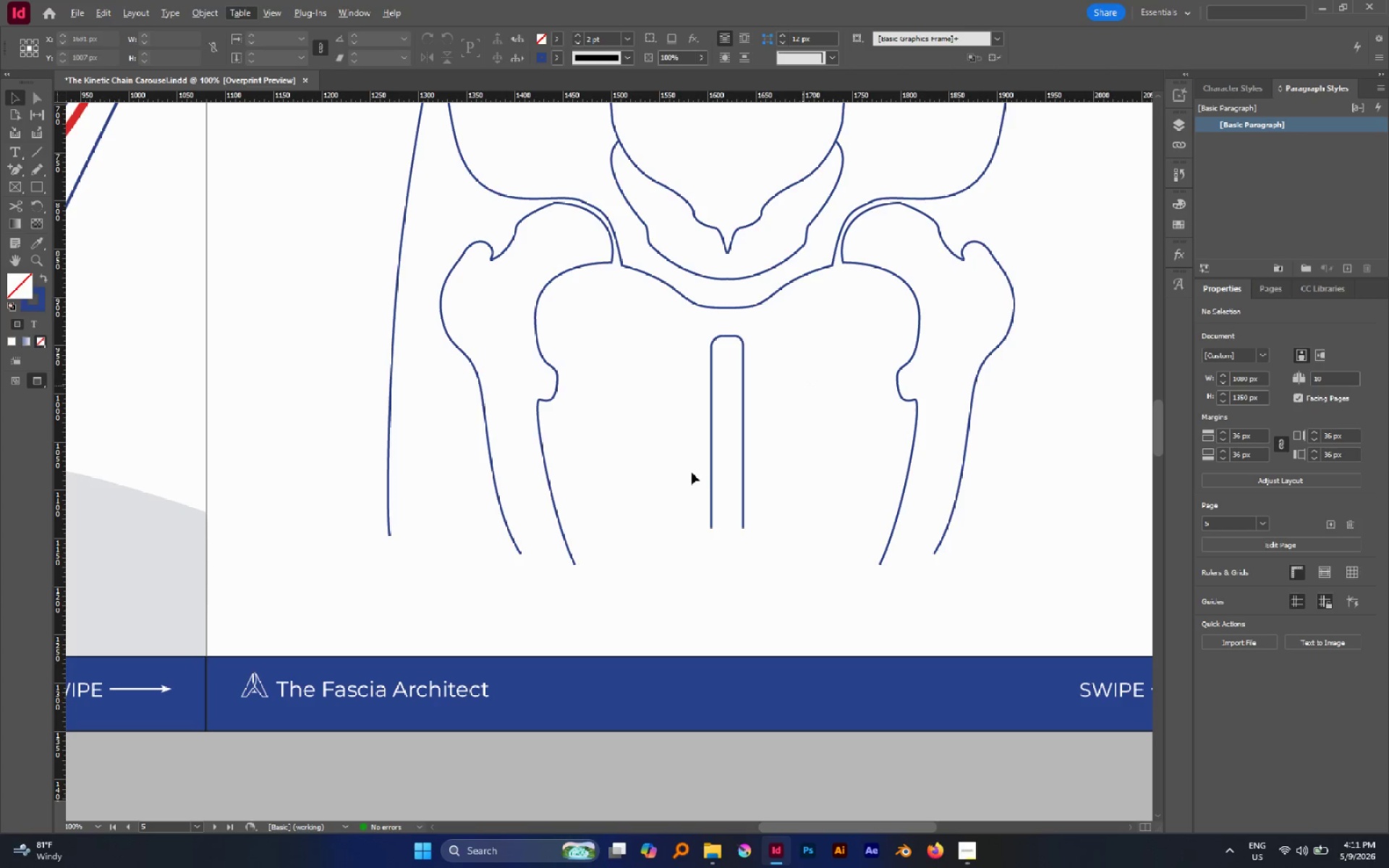 
left_click([692, 472])
 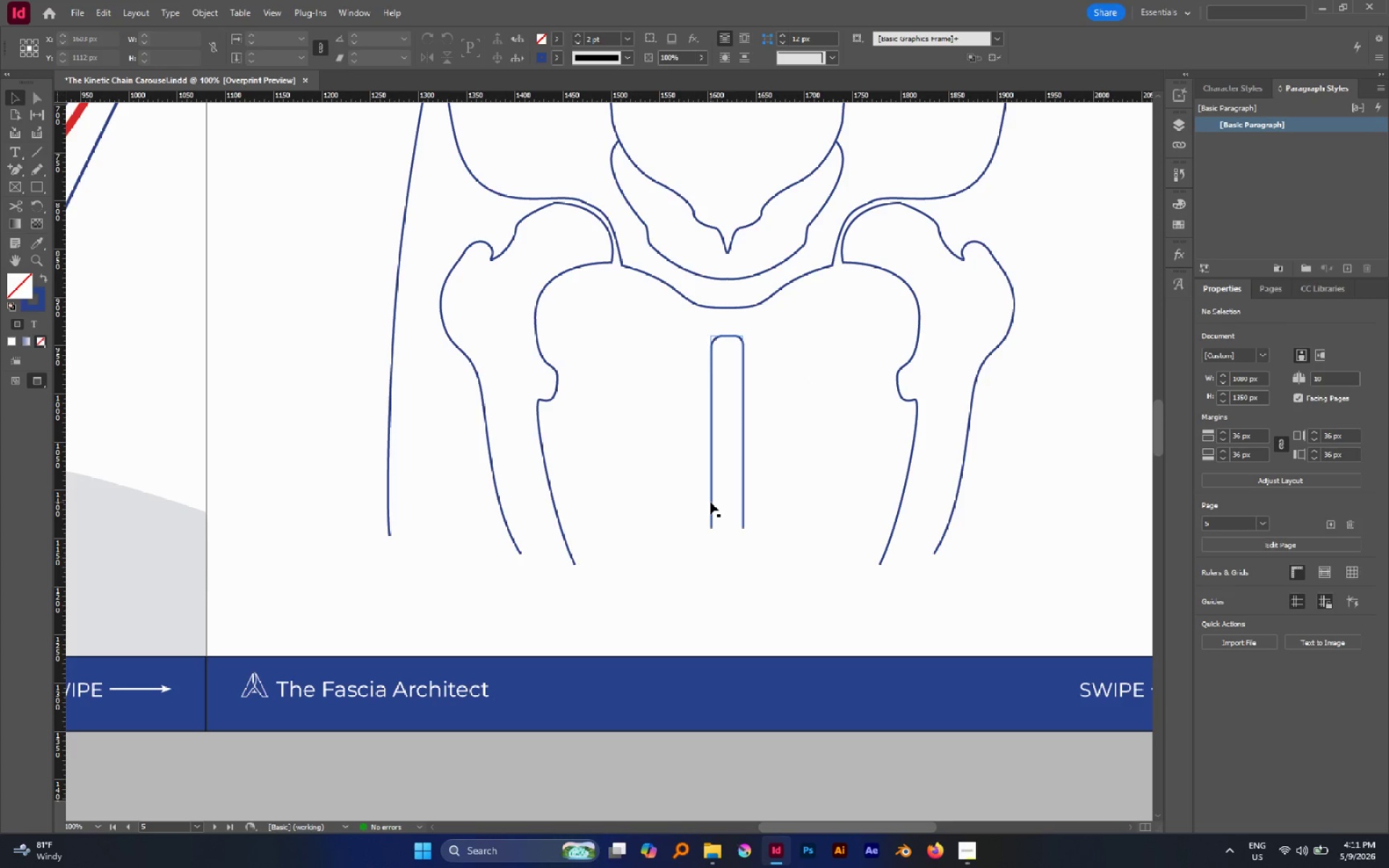 
type(zaa)
 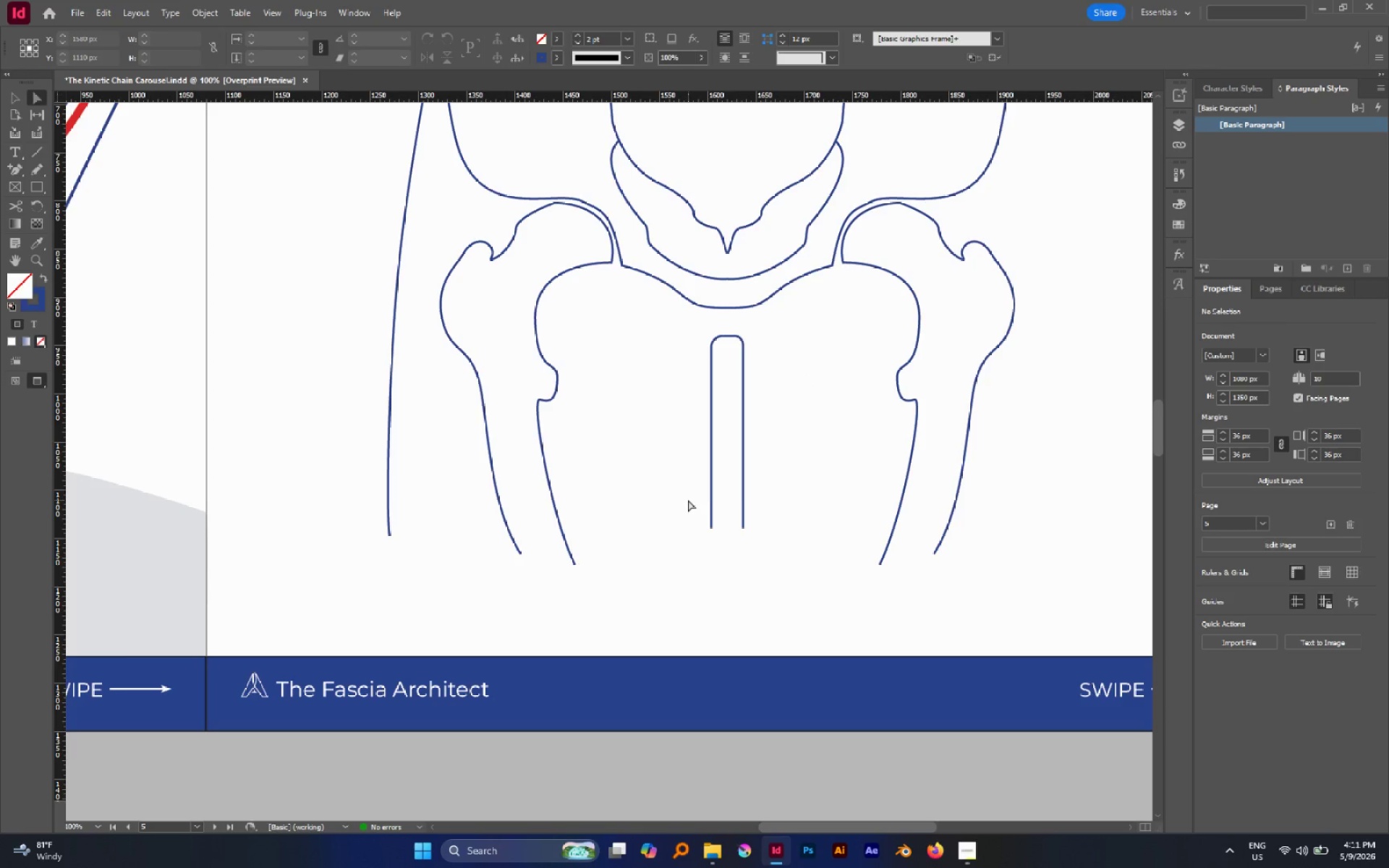 
left_click_drag(start_coordinate=[688, 500], to_coordinate=[767, 550])
 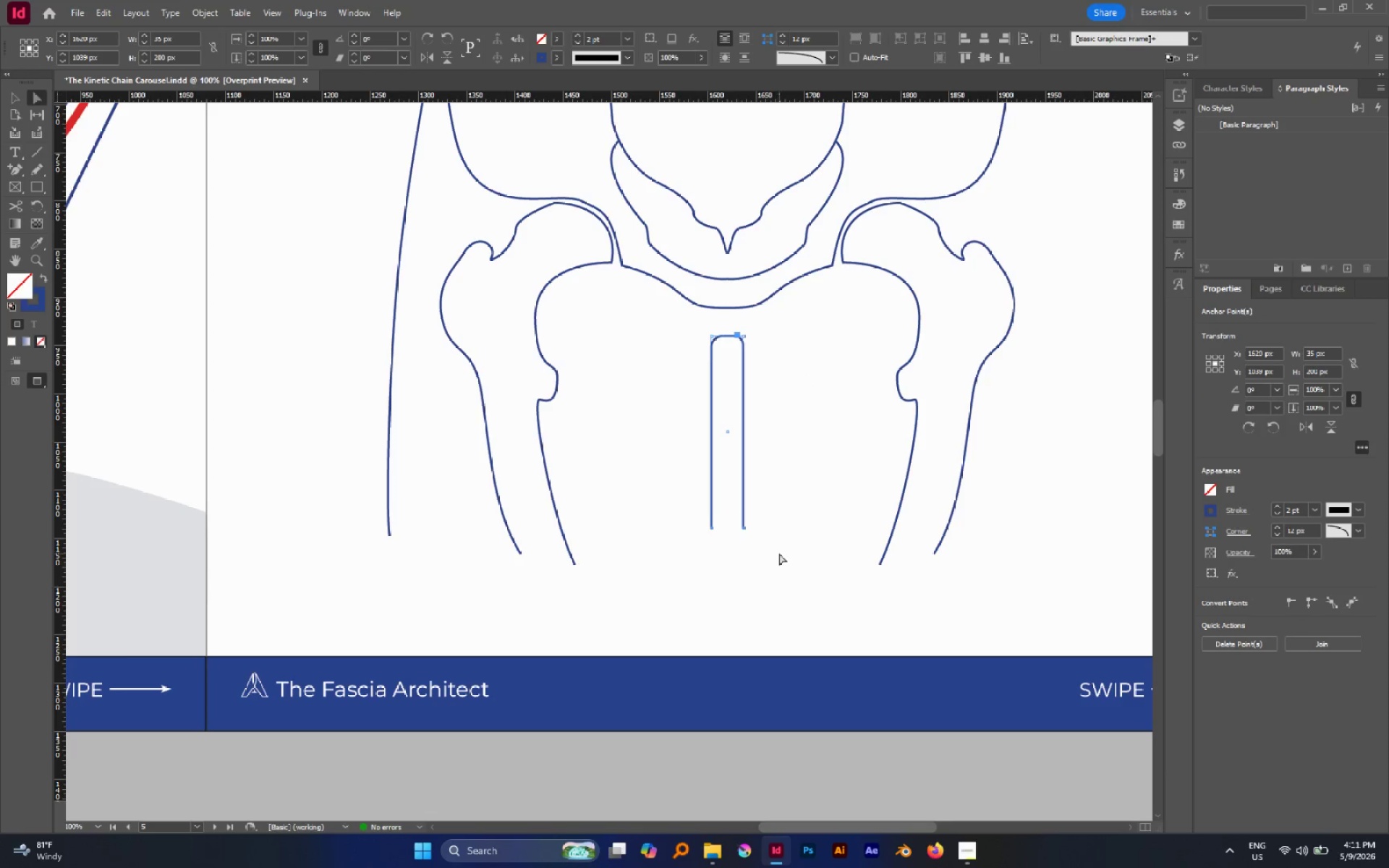 
type(sv)
 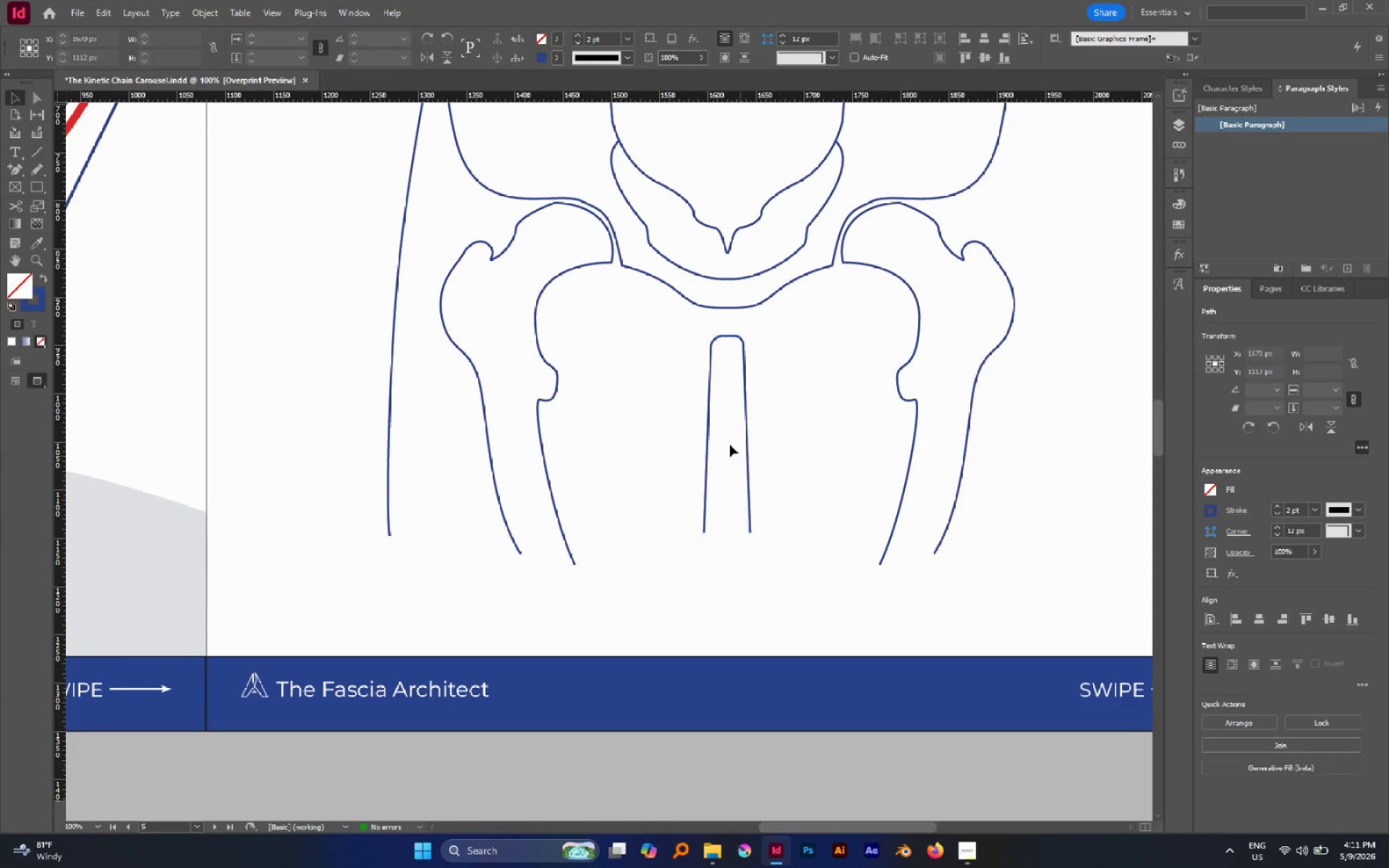 
left_click_drag(start_coordinate=[782, 550], to_coordinate=[808, 556])
 